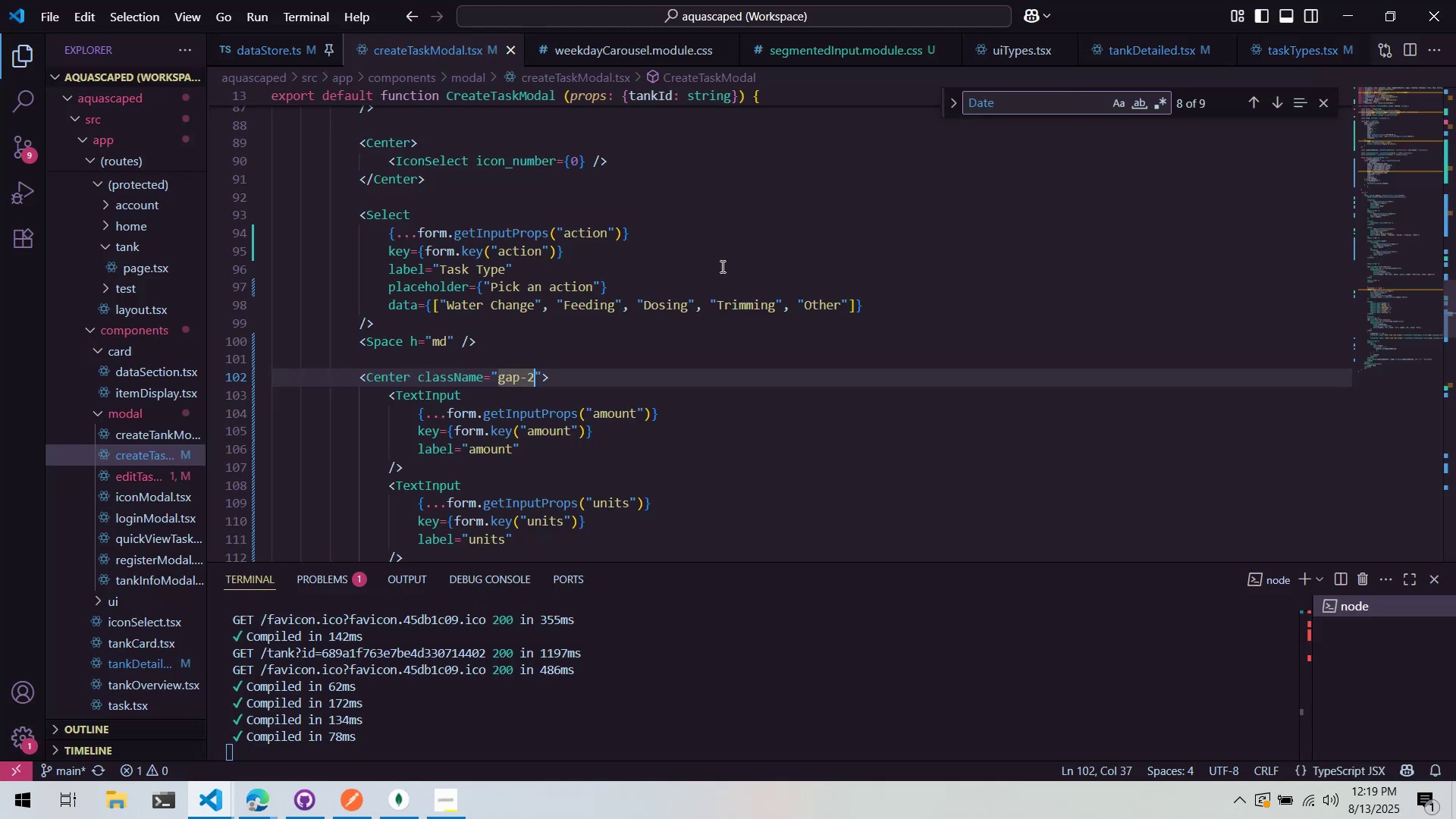 
key(Alt+Tab)
 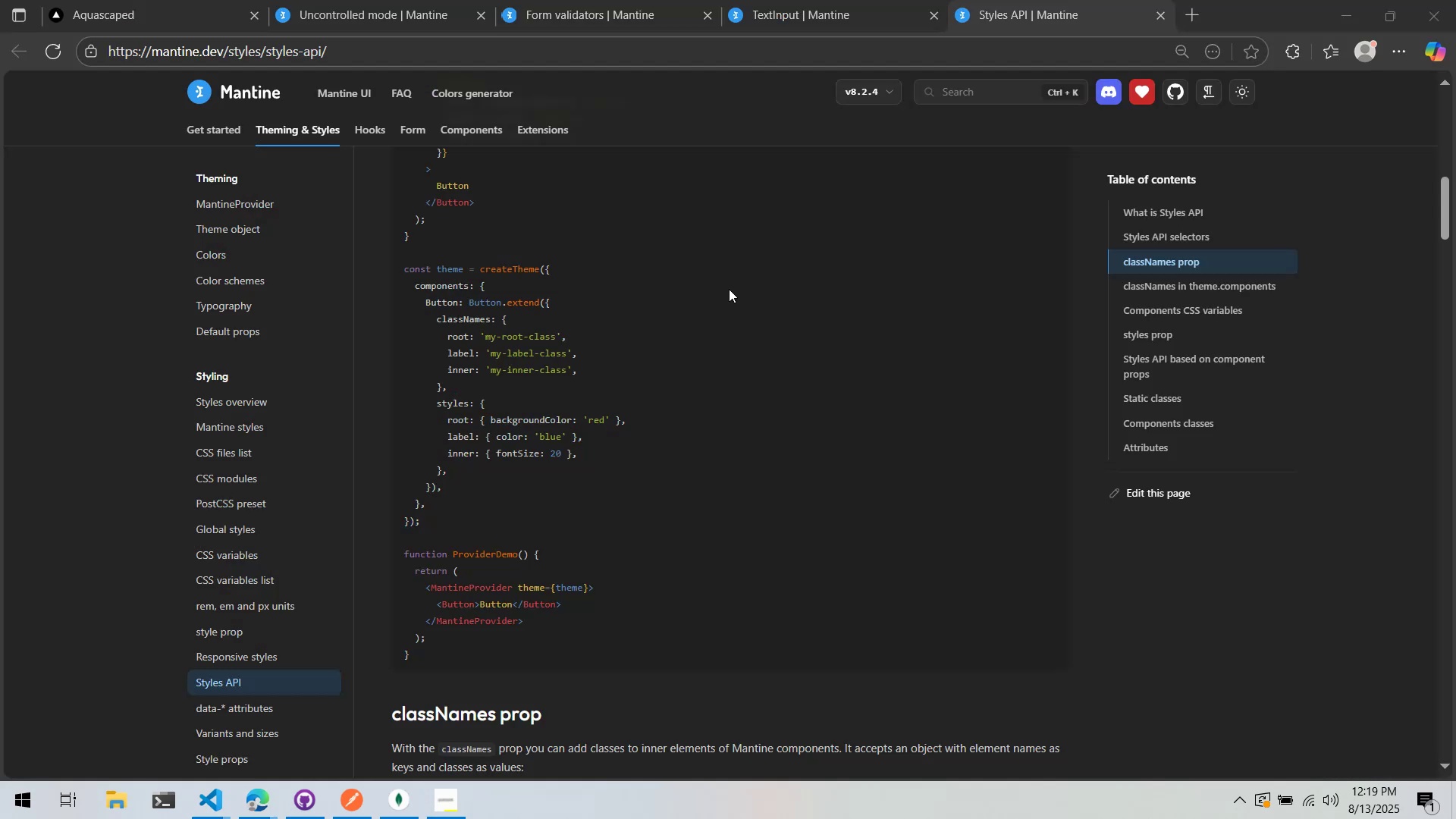 
scroll: coordinate [626, 313], scroll_direction: down, amount: 7.0
 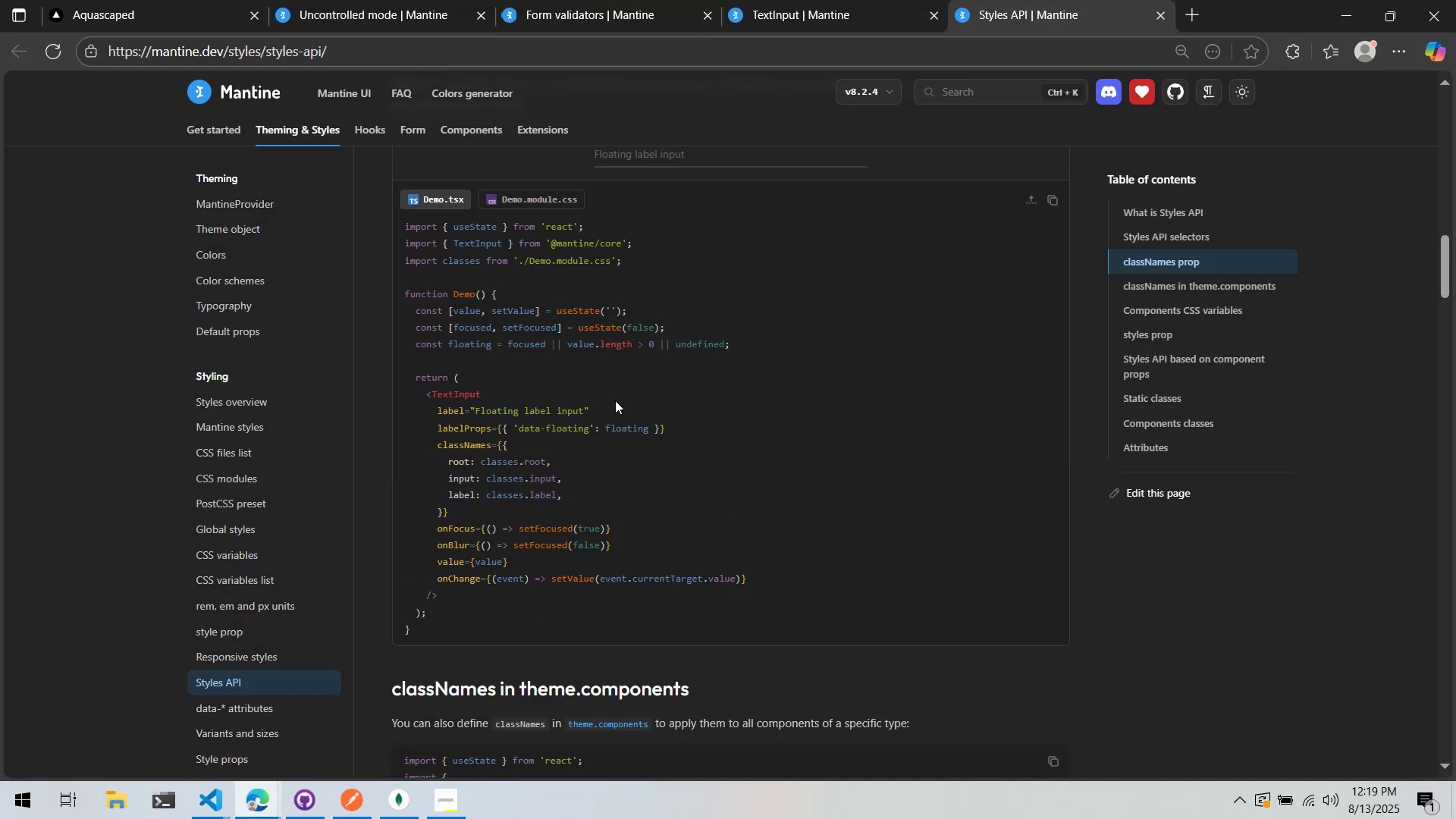 
wait(6.64)
 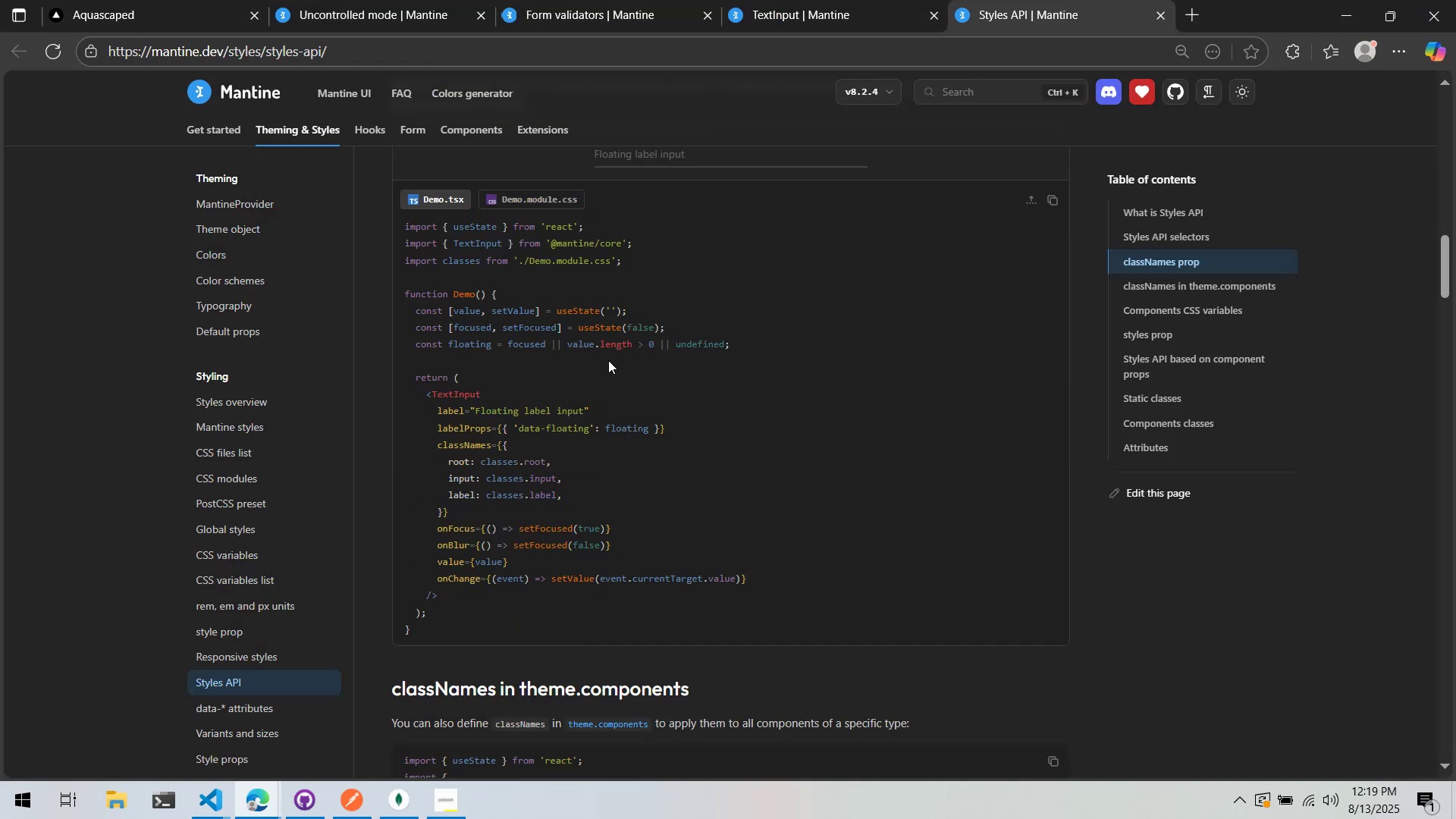 
key(Alt+AltLeft)
 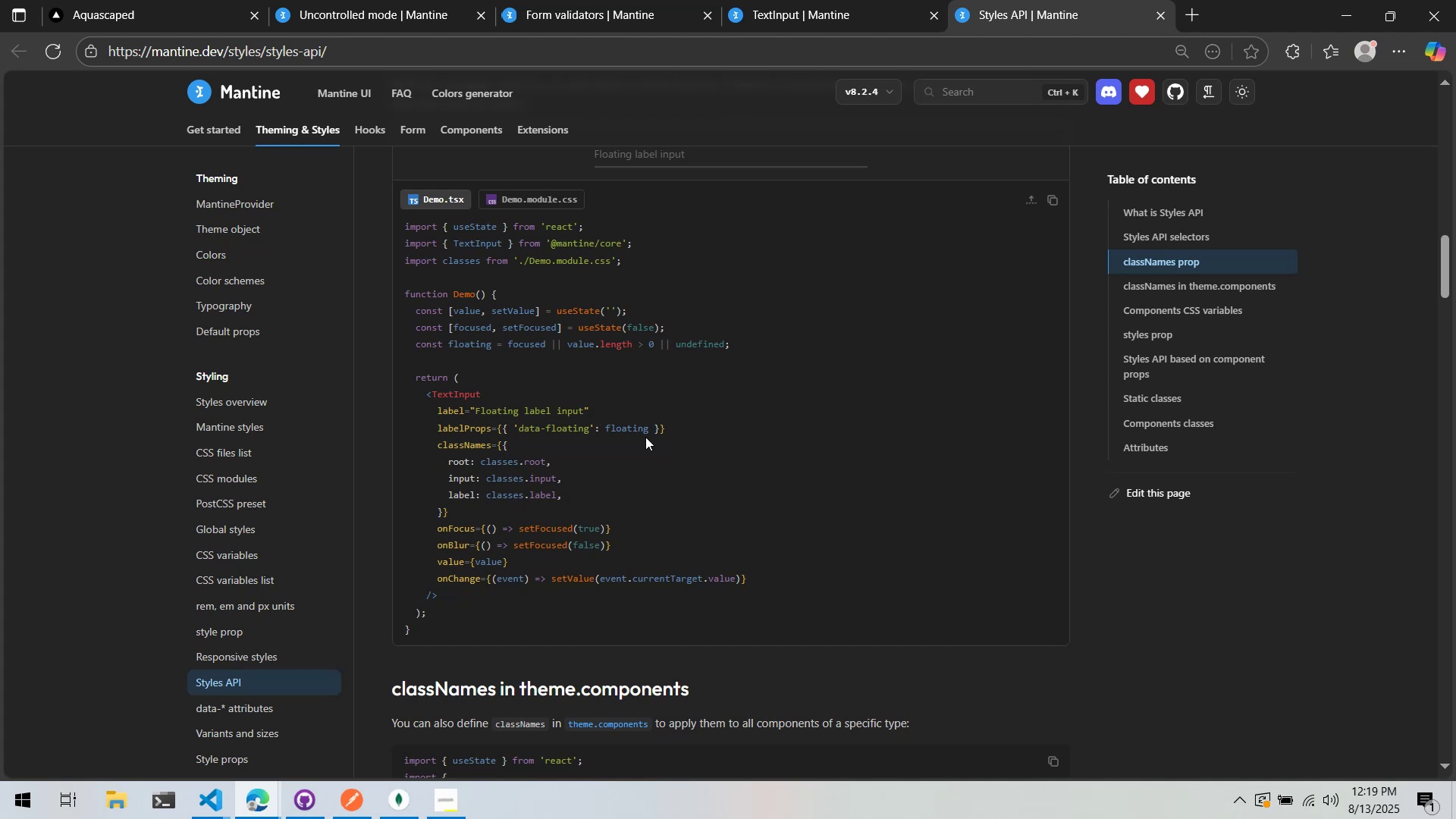 
key(Alt+Tab)
 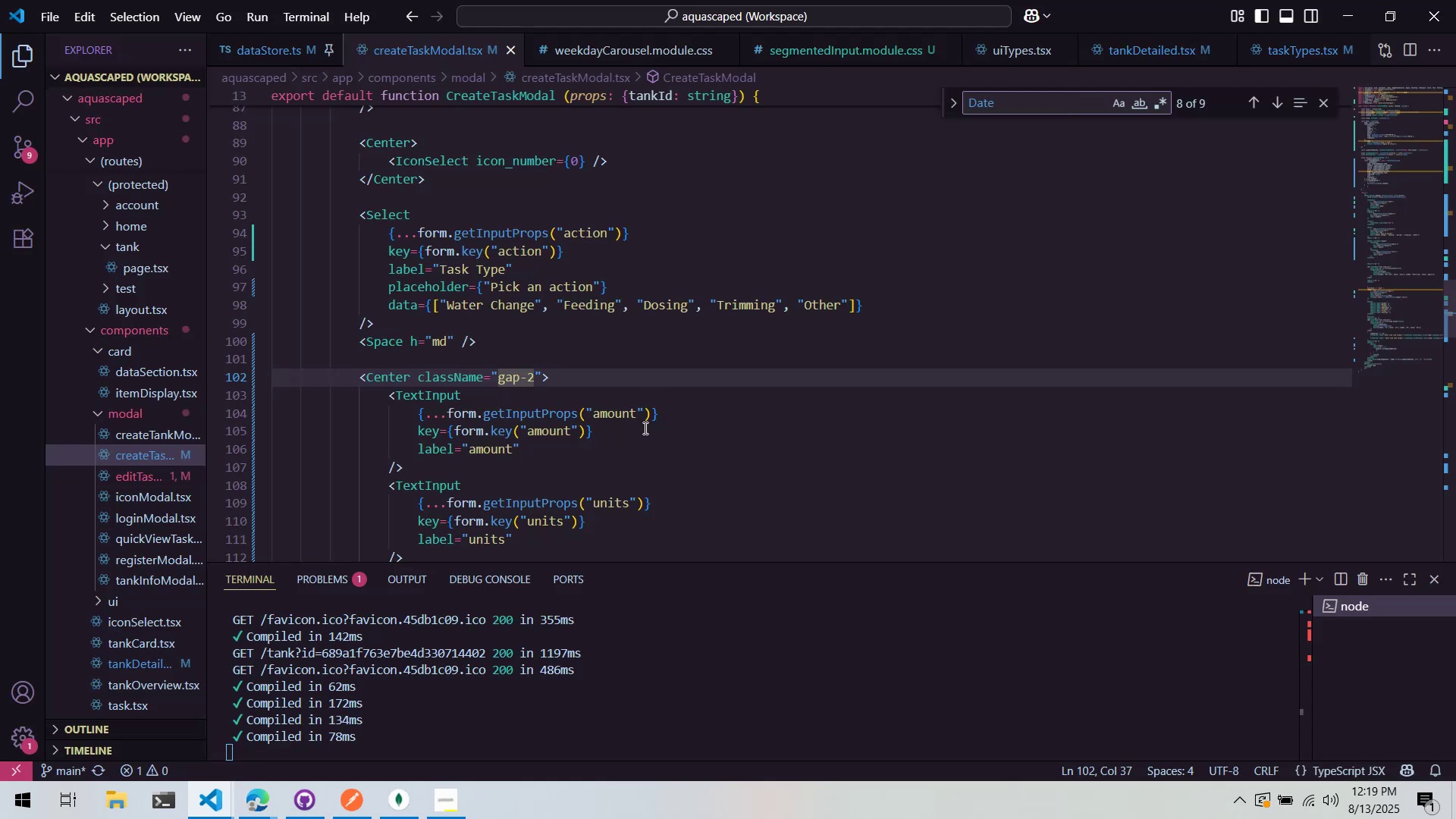 
key(Control+Shift+P)
 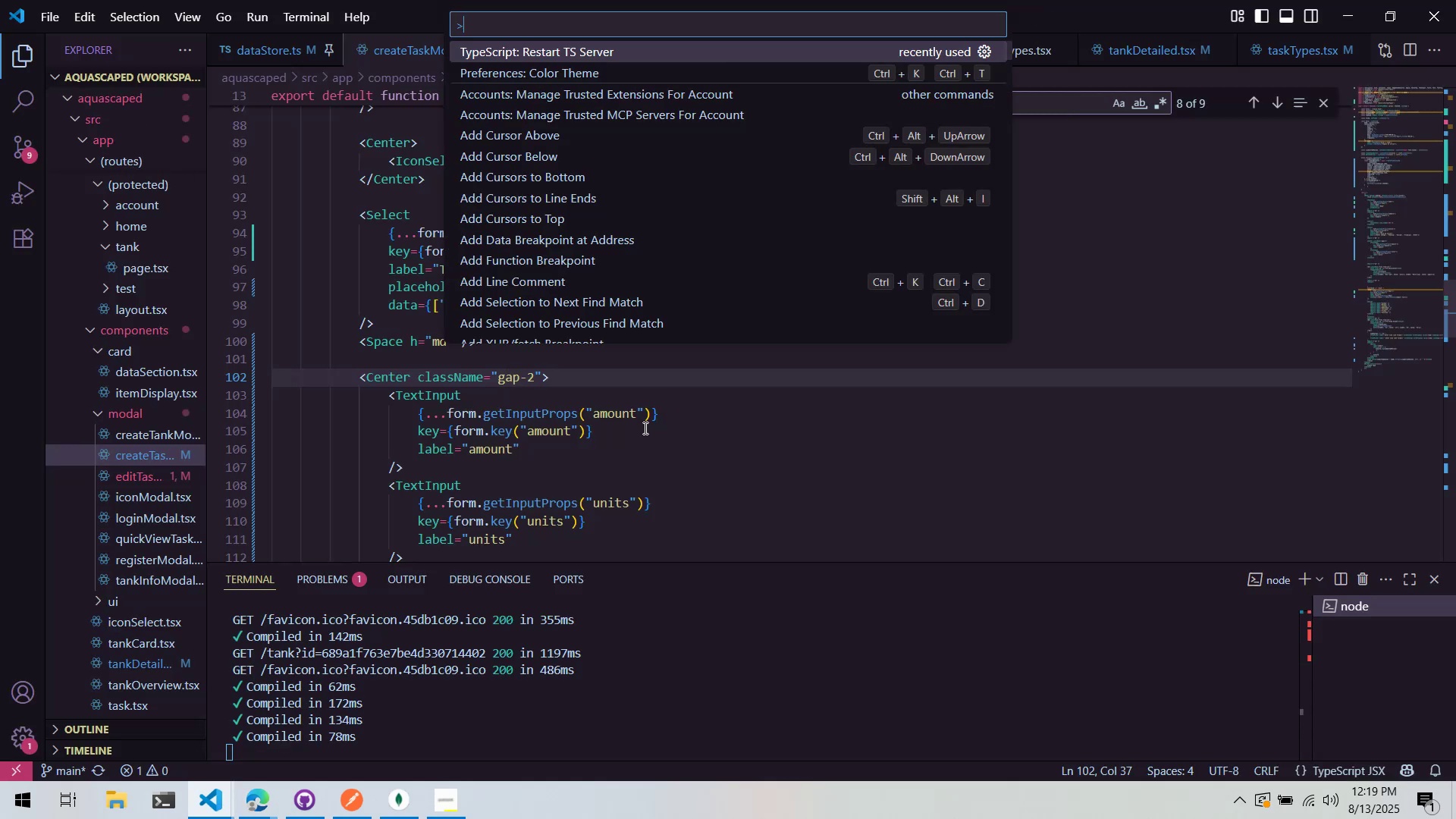 
type(week)
 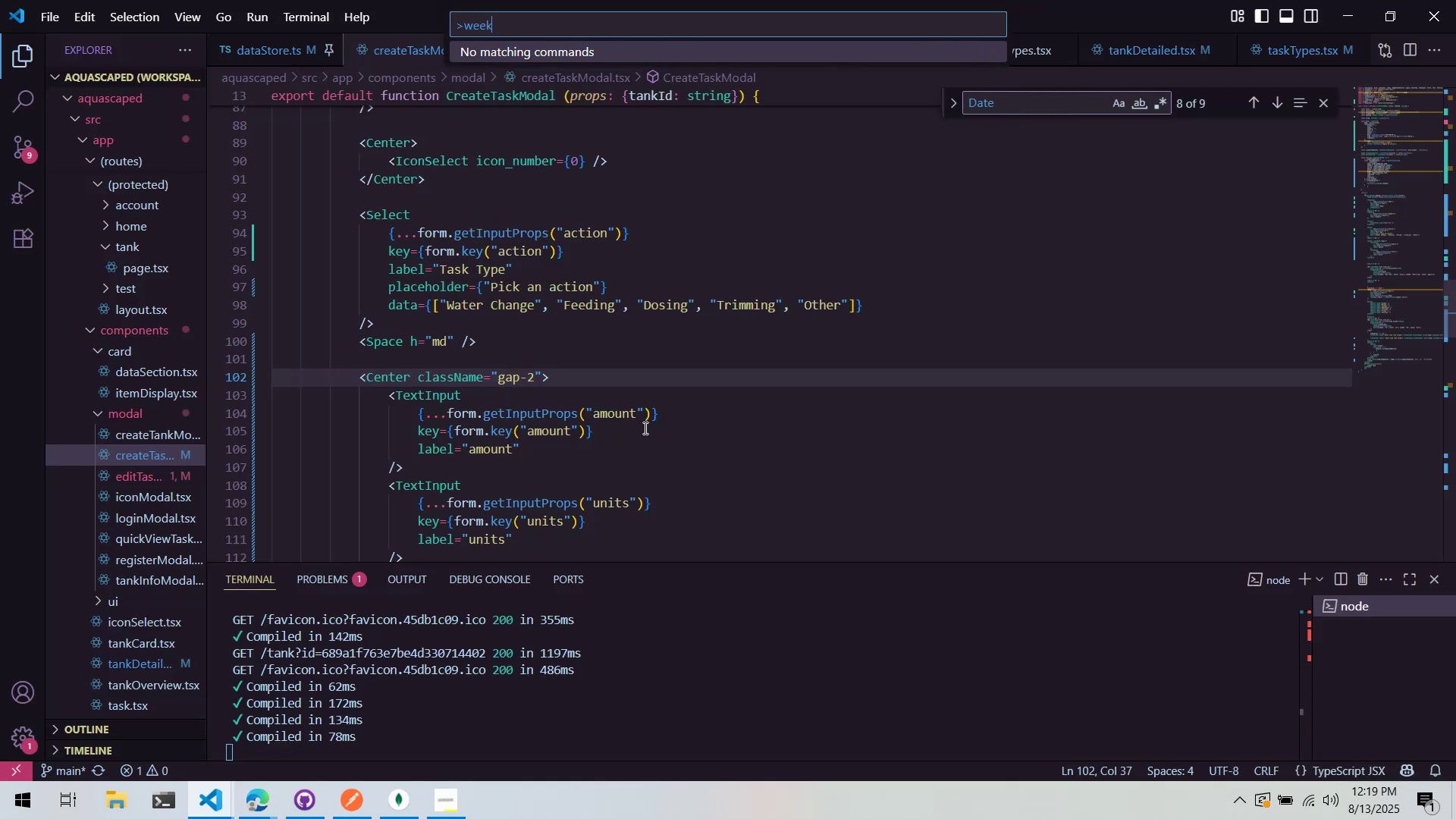 
key(Control+ControlLeft)
 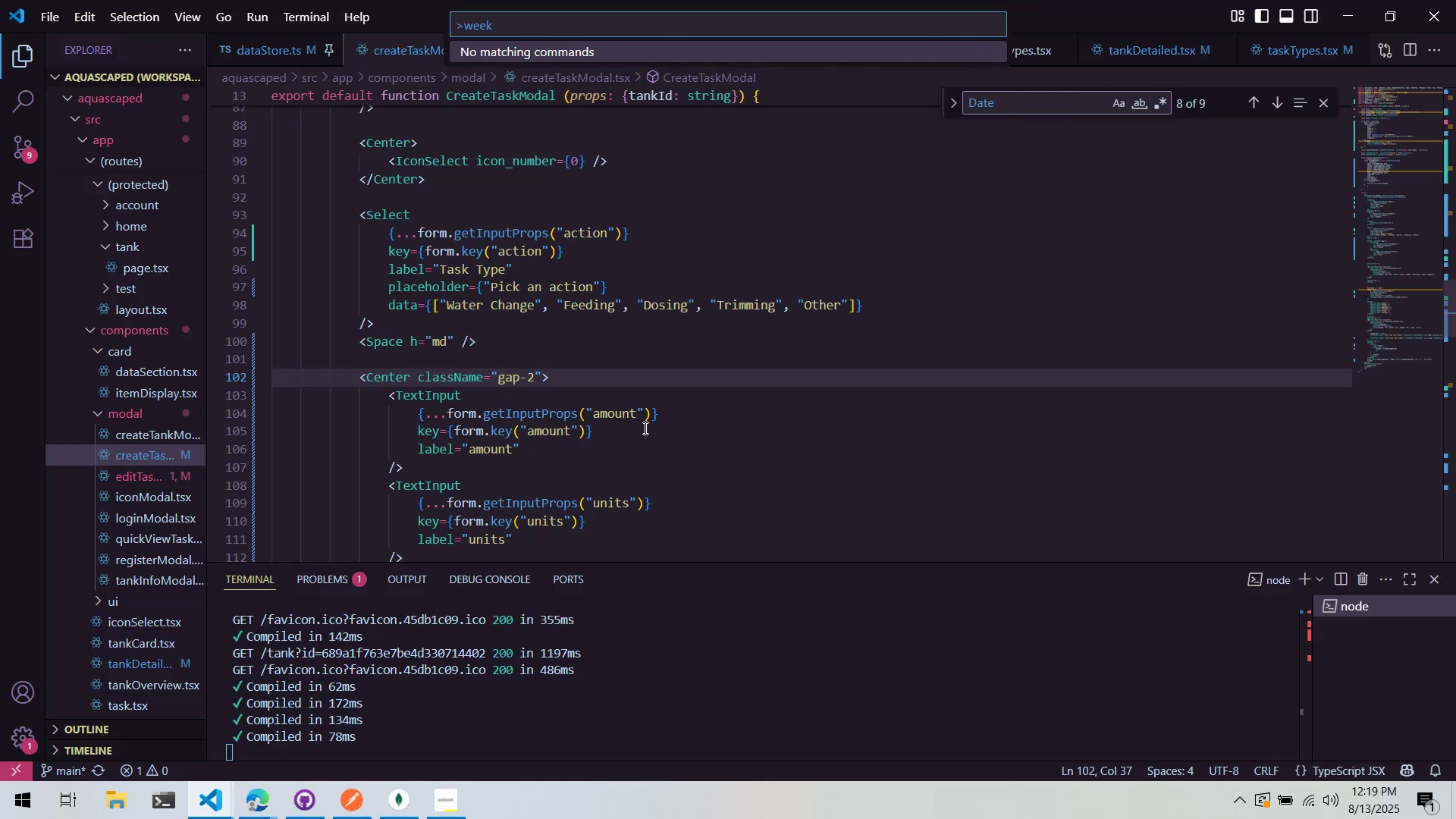 
key(Control+A)
 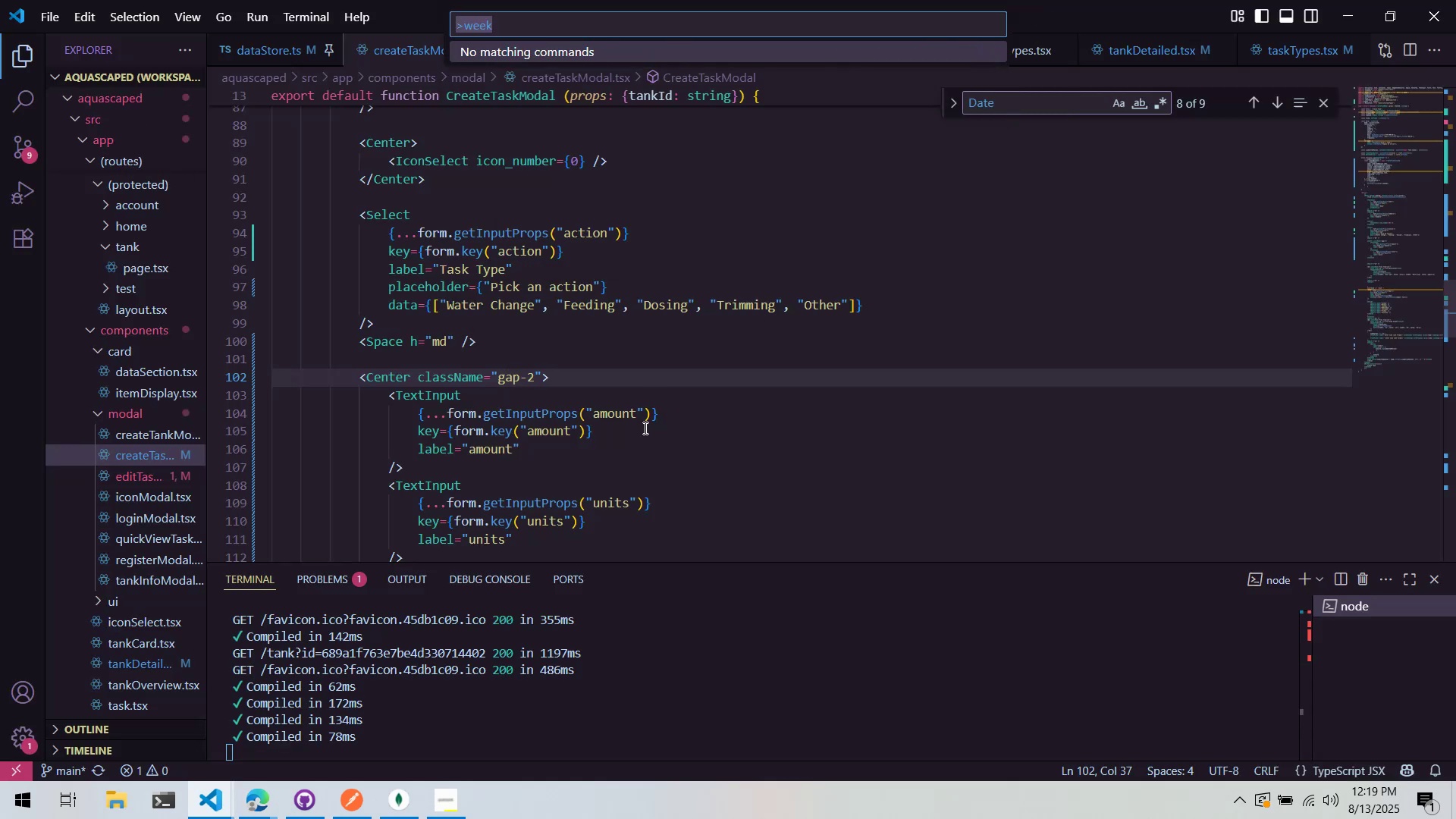 
key(Backspace)
 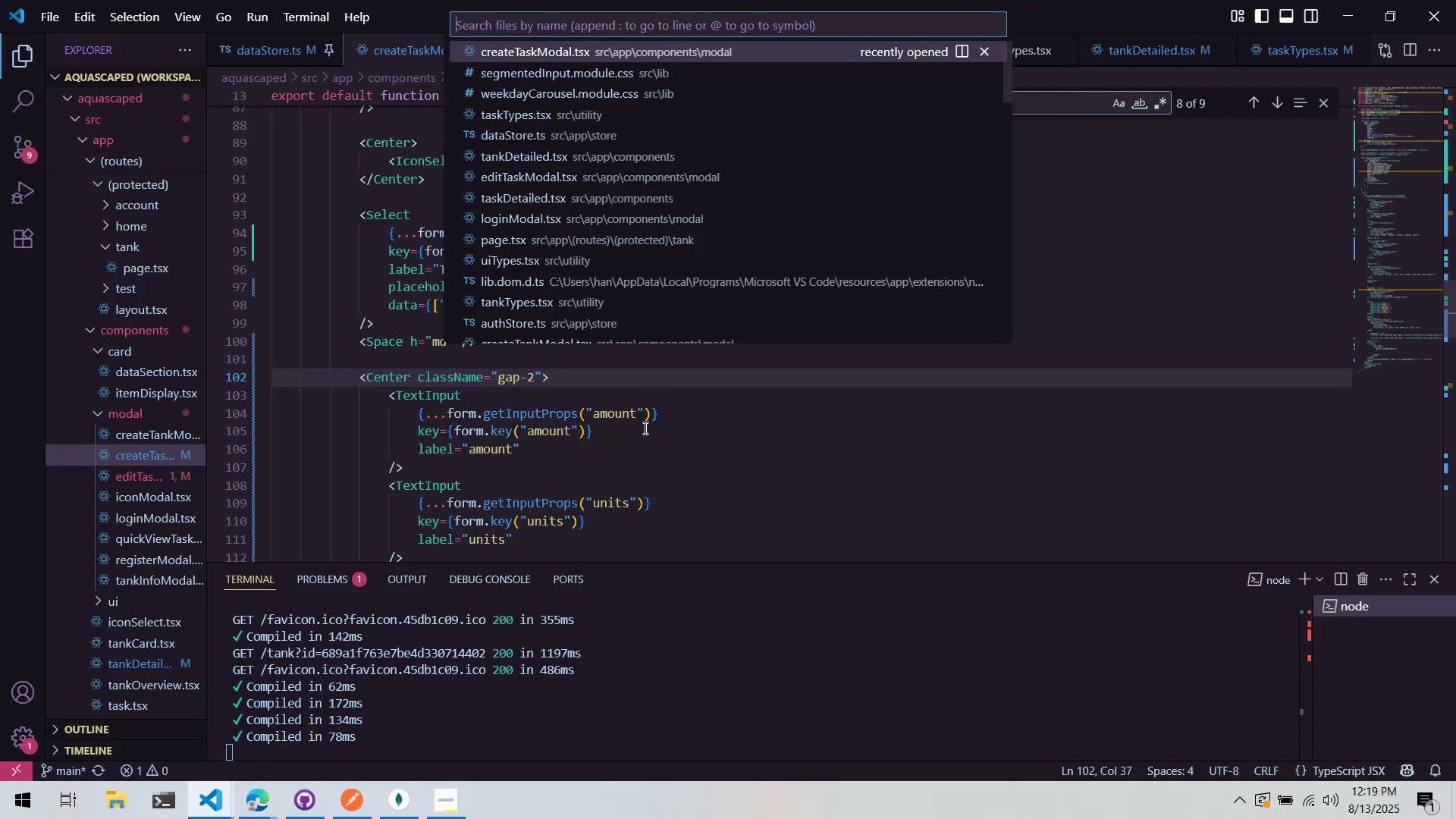 
key(Control+Shift+F)
 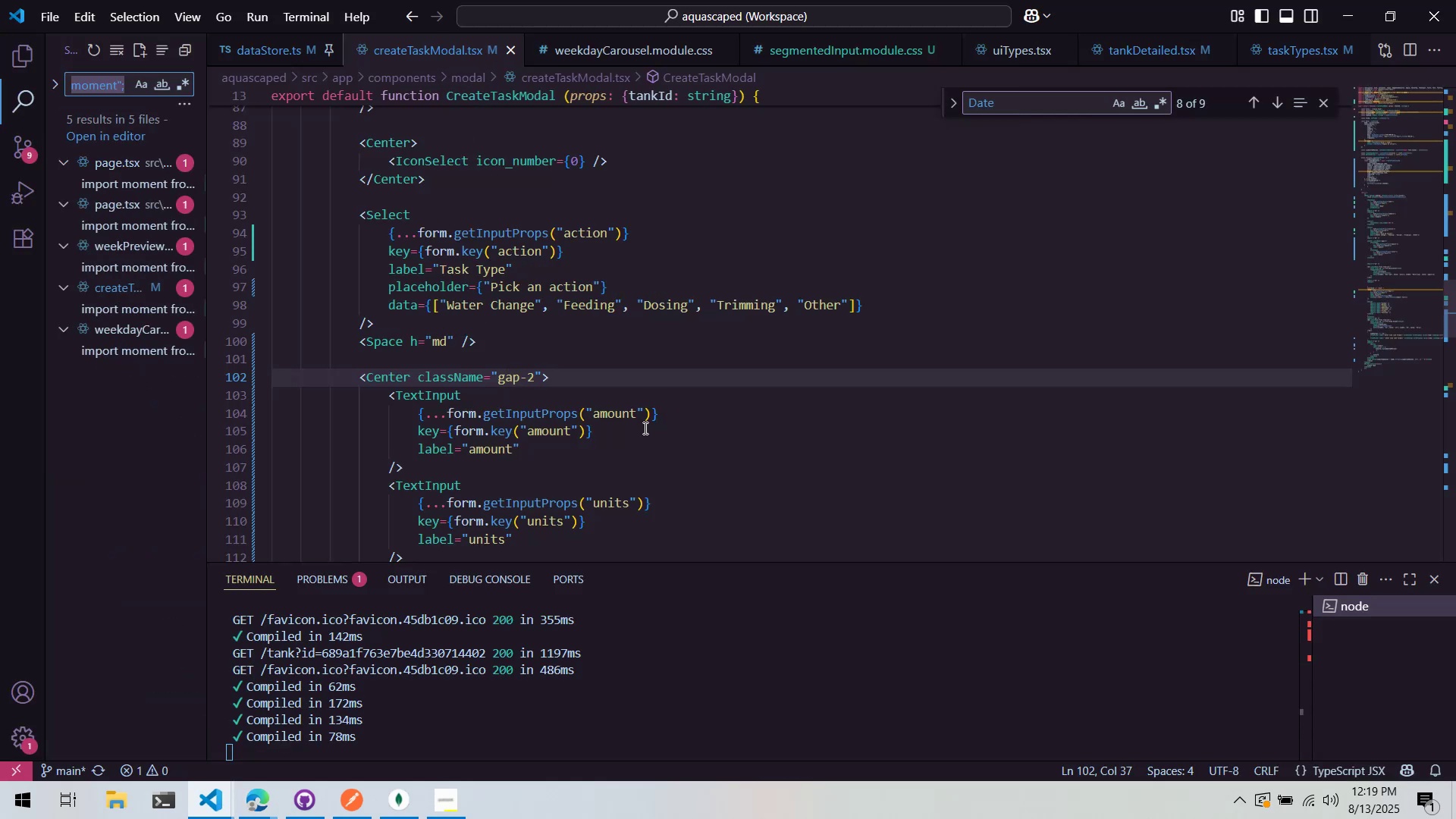 
type(weekdya)
key(Backspace)
key(Backspace)
type(ayCarouselM)
key(Backspace)
type(.m)
 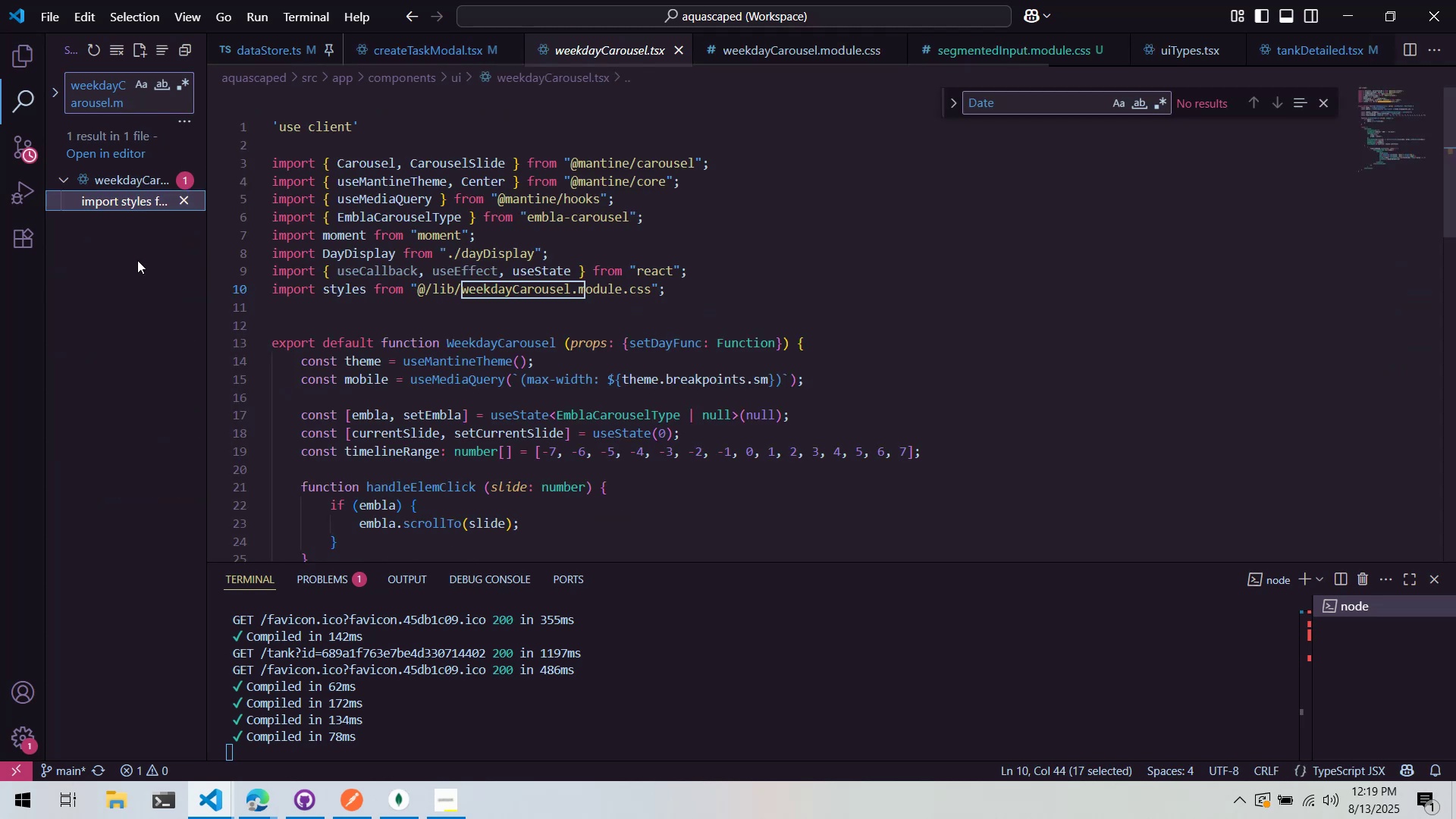 
scroll: coordinate [484, 439], scroll_direction: down, amount: 5.0
 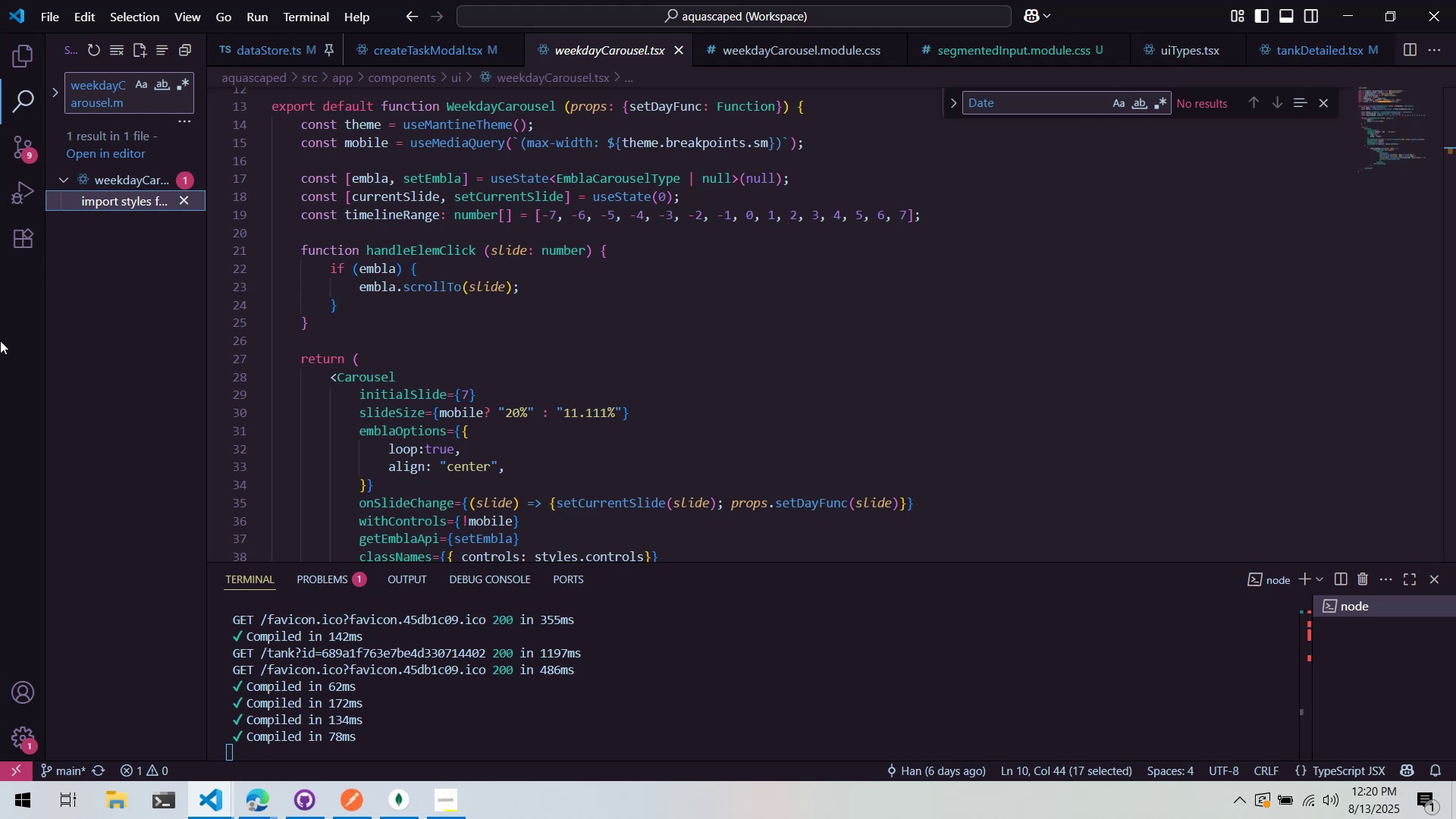 
wait(91.15)
 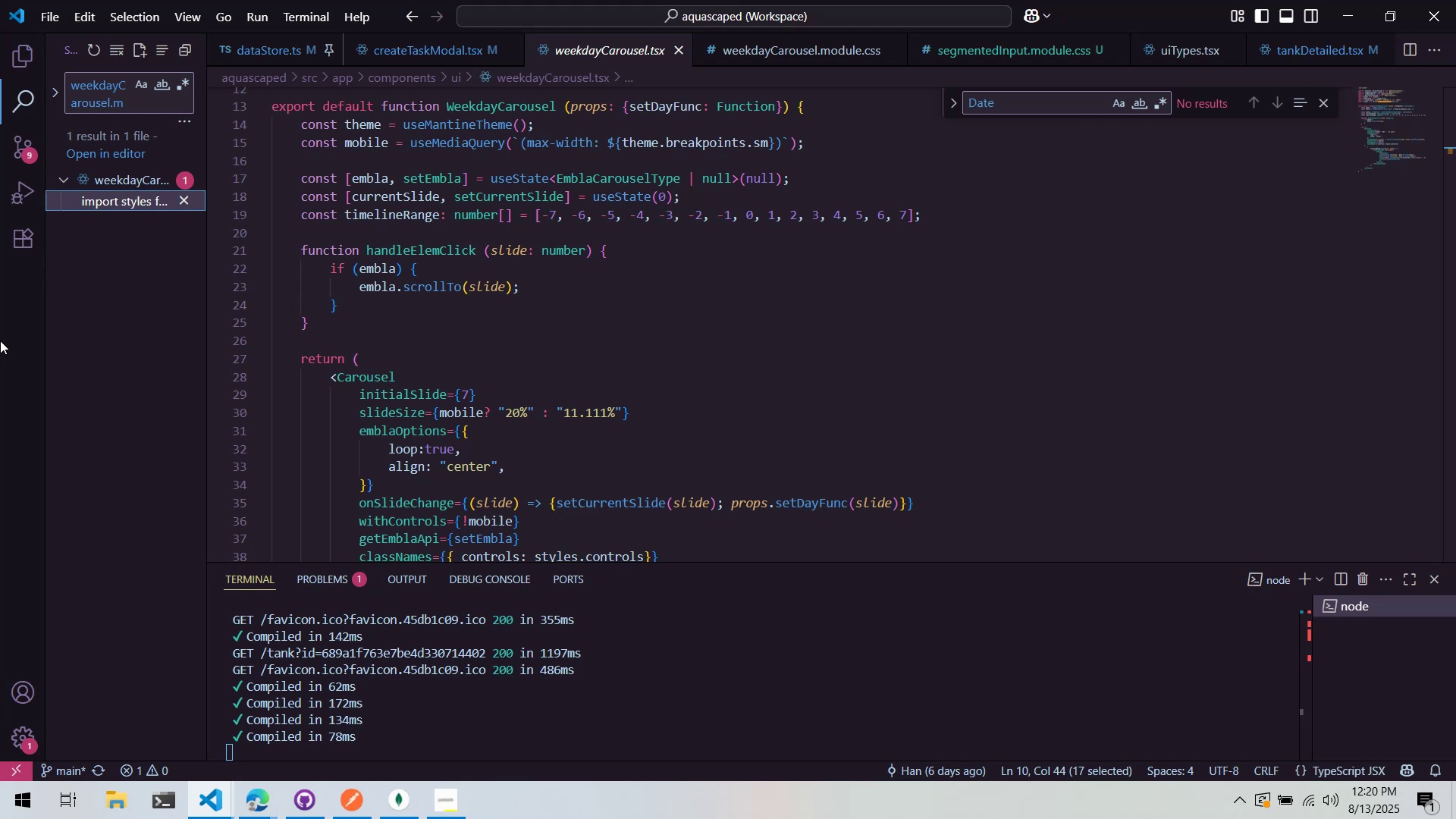 
left_click([401, 323])
 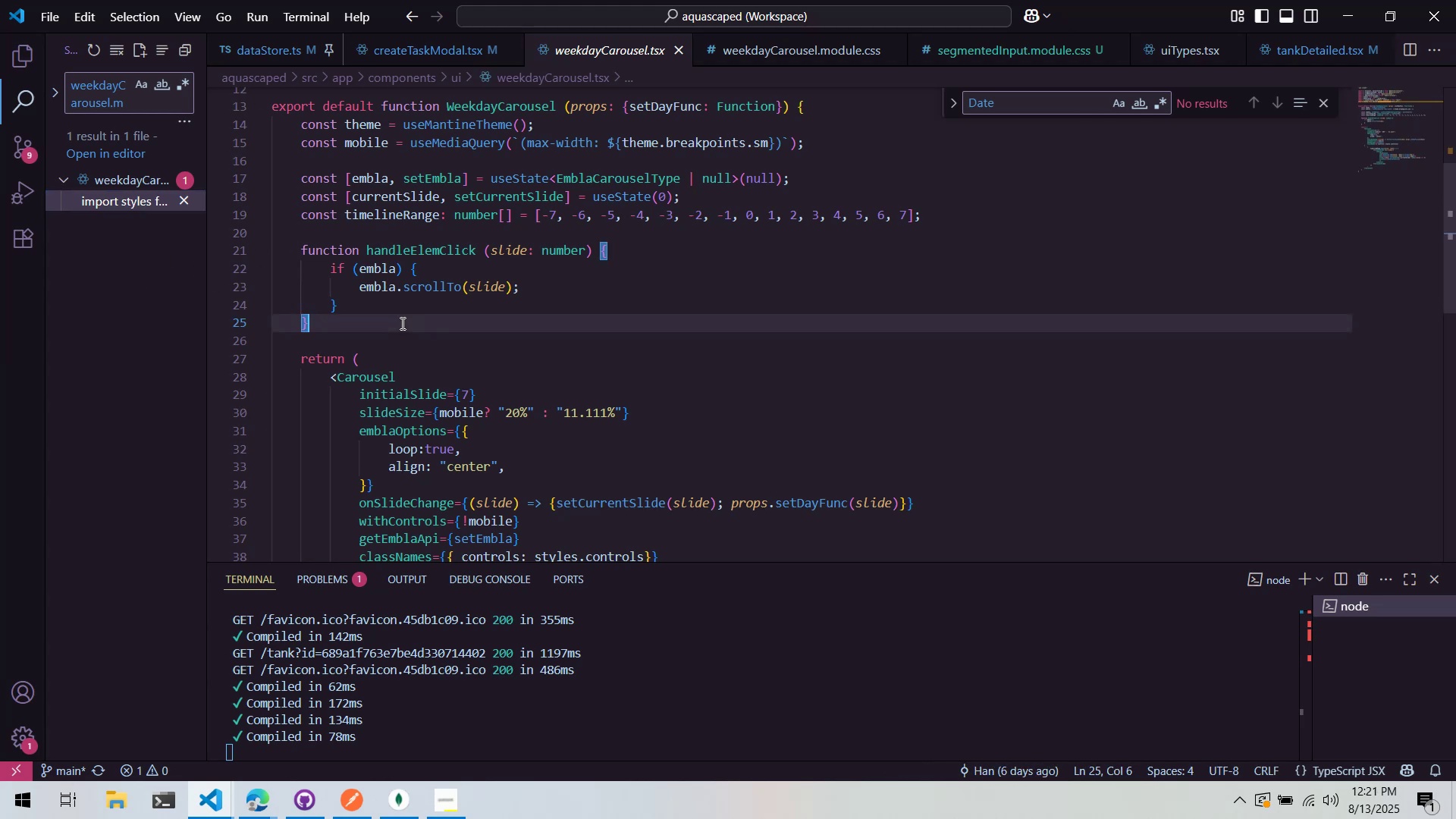 
key(Control+ControlLeft)
 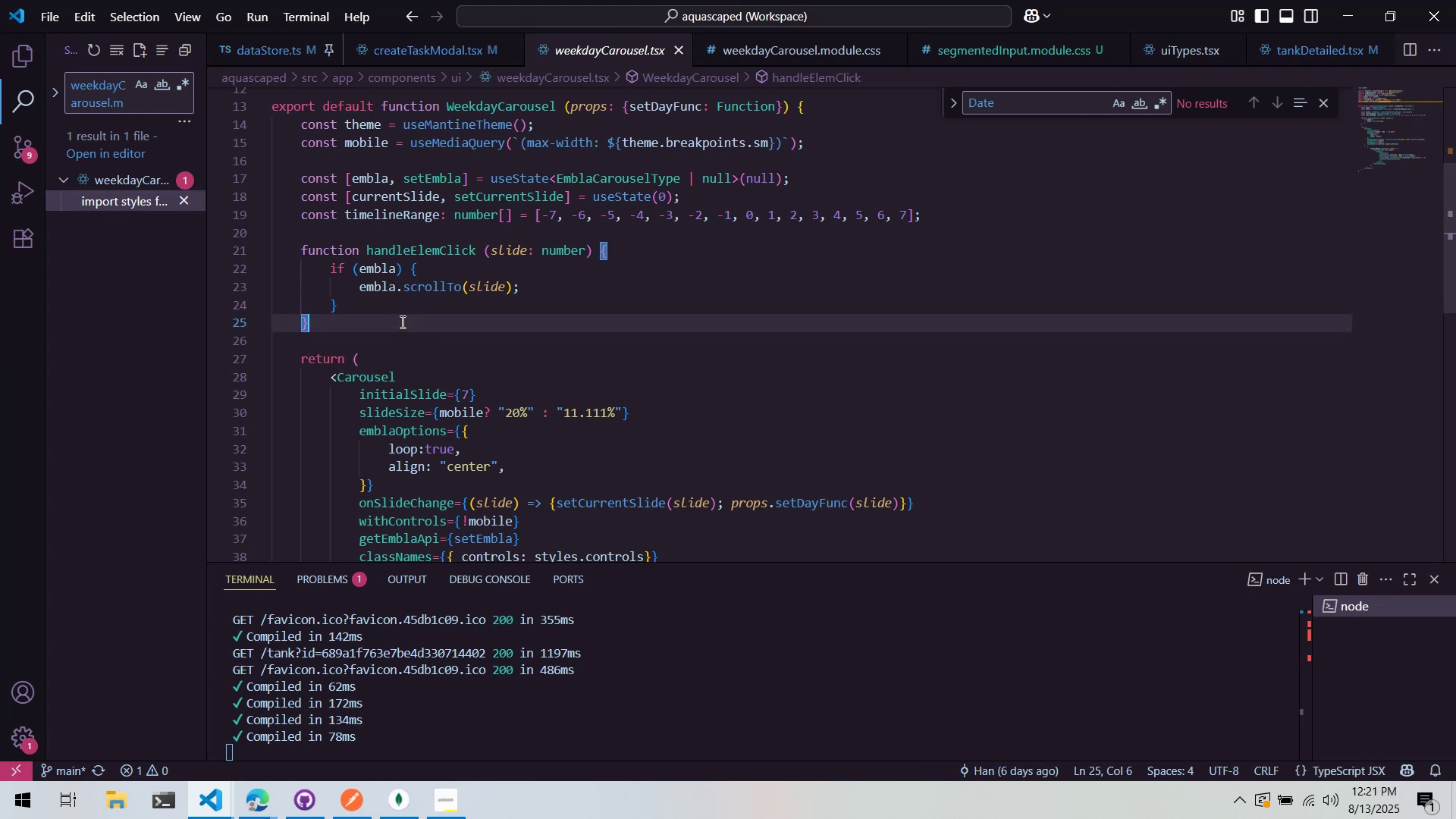 
key(Control+F)
 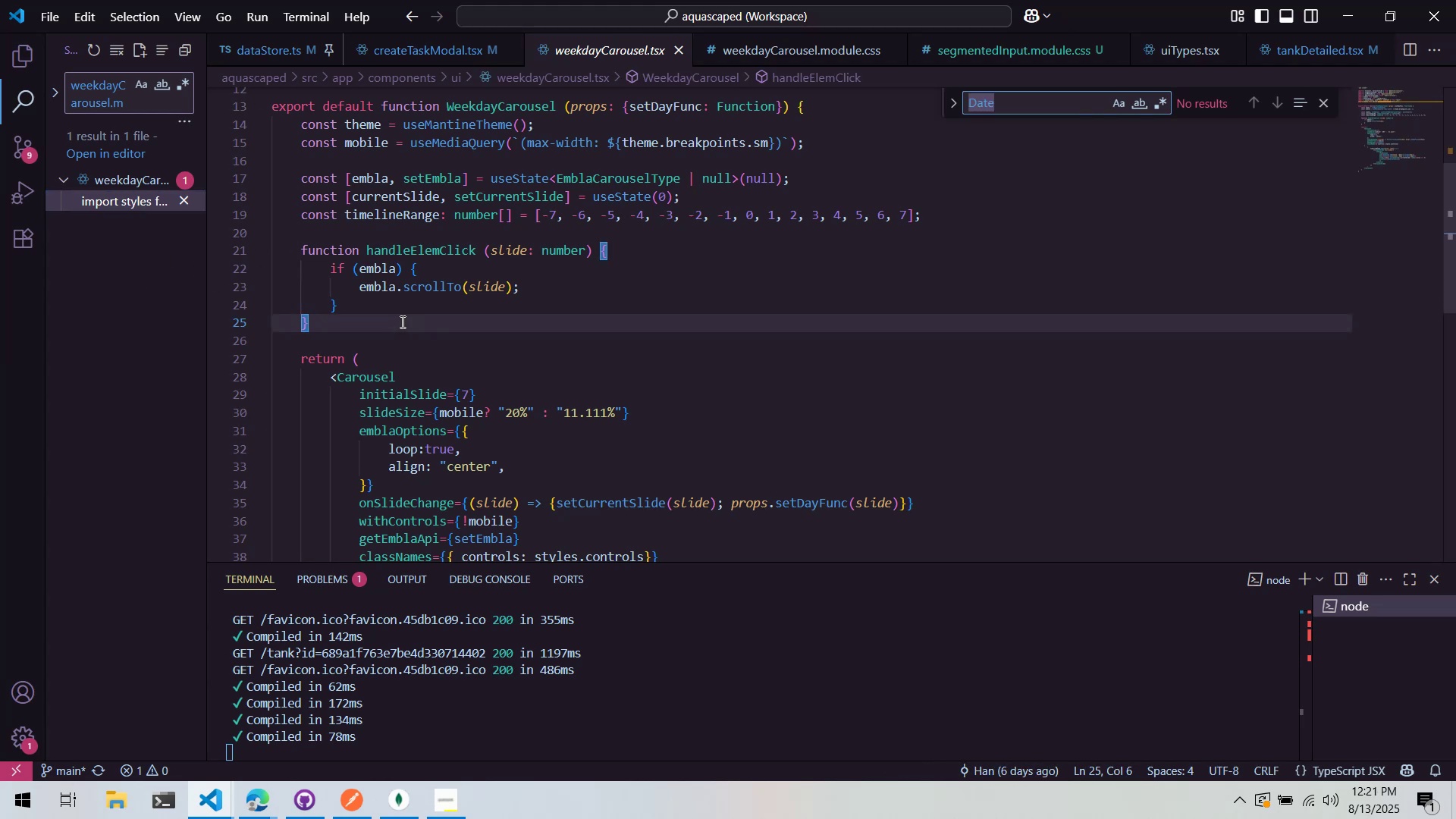 
type(style)
 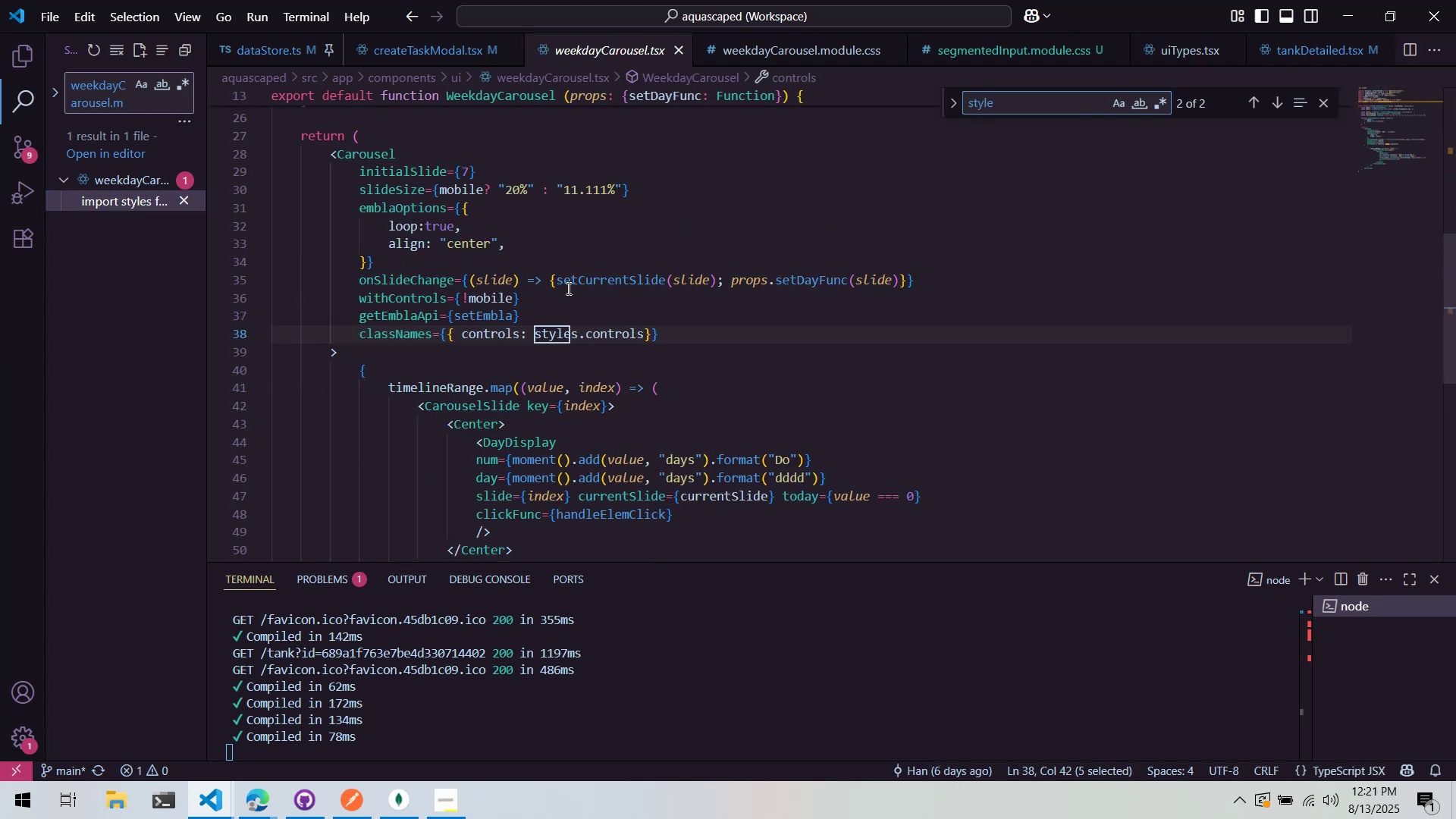 
left_click([755, 49])
 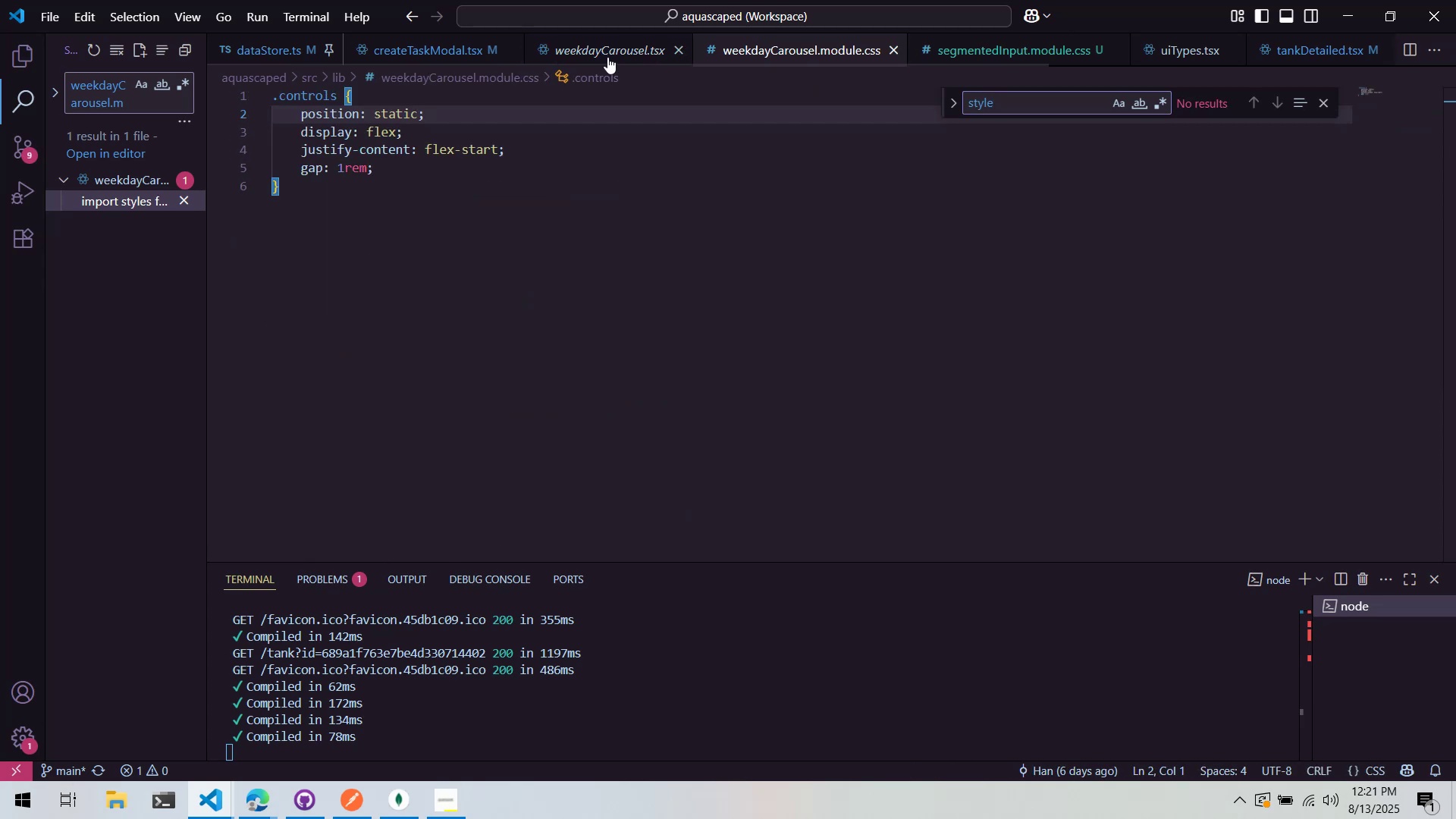 
left_click([607, 56])
 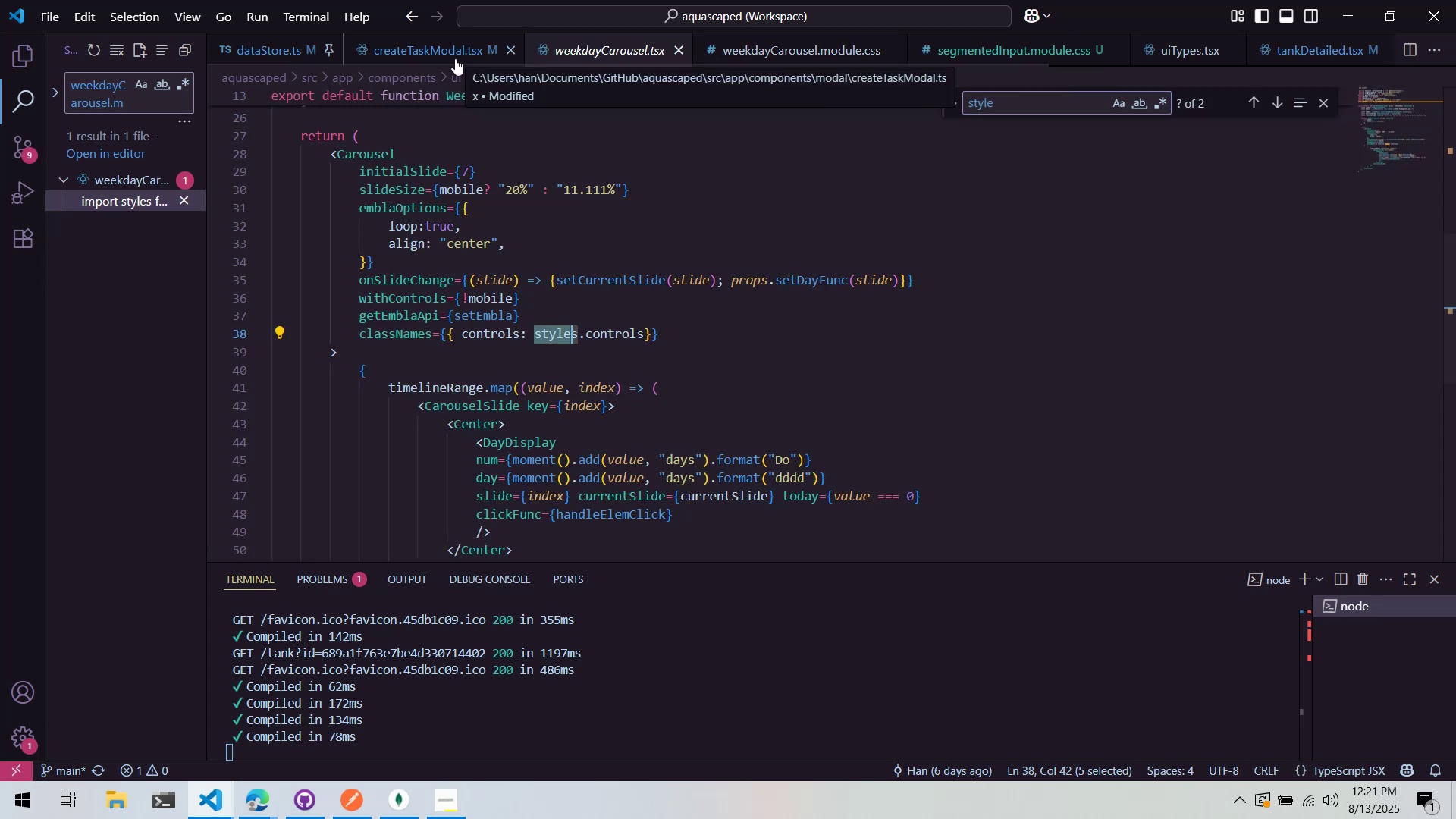 
left_click([455, 58])
 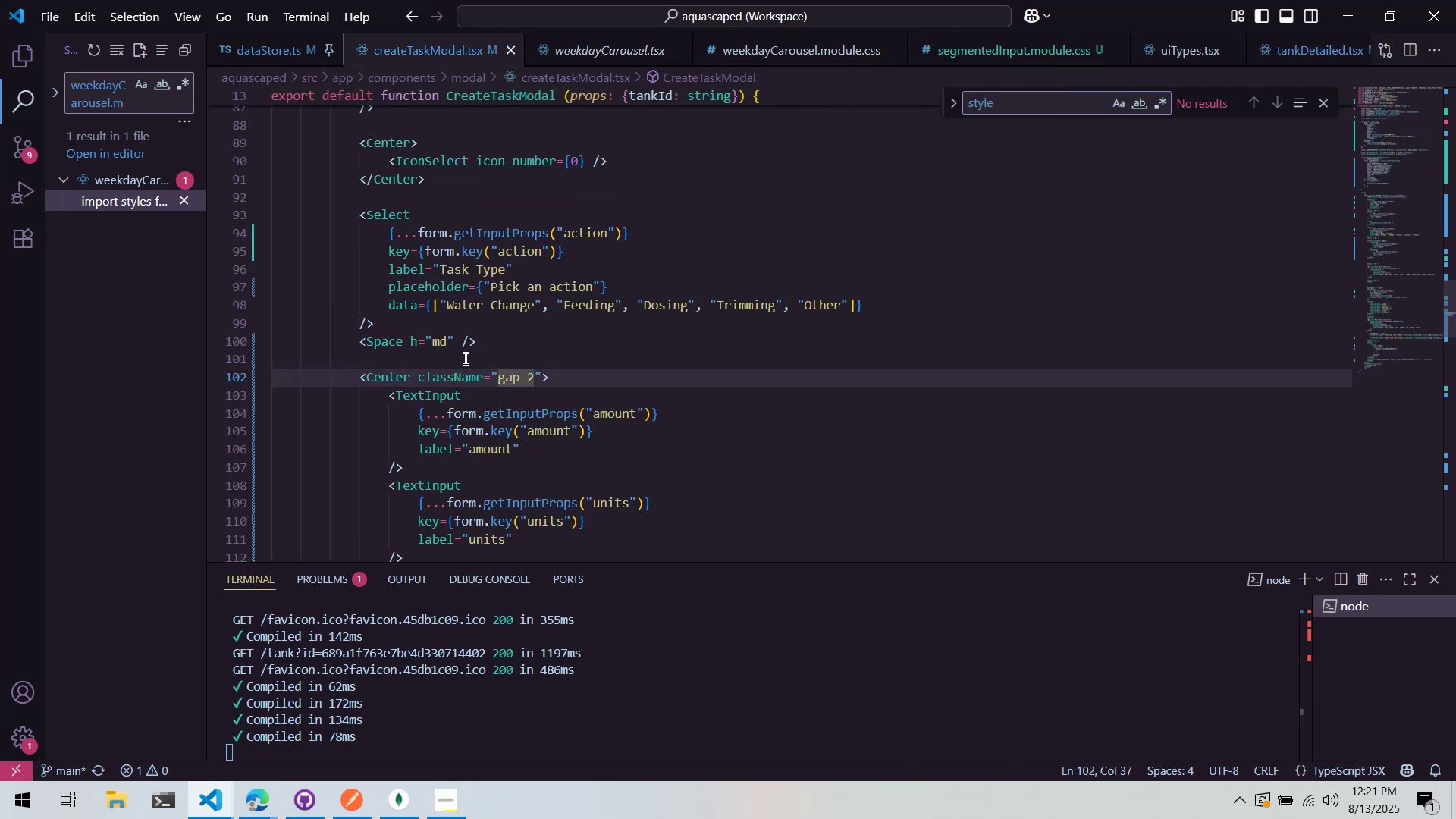 
left_click([555, 454])
 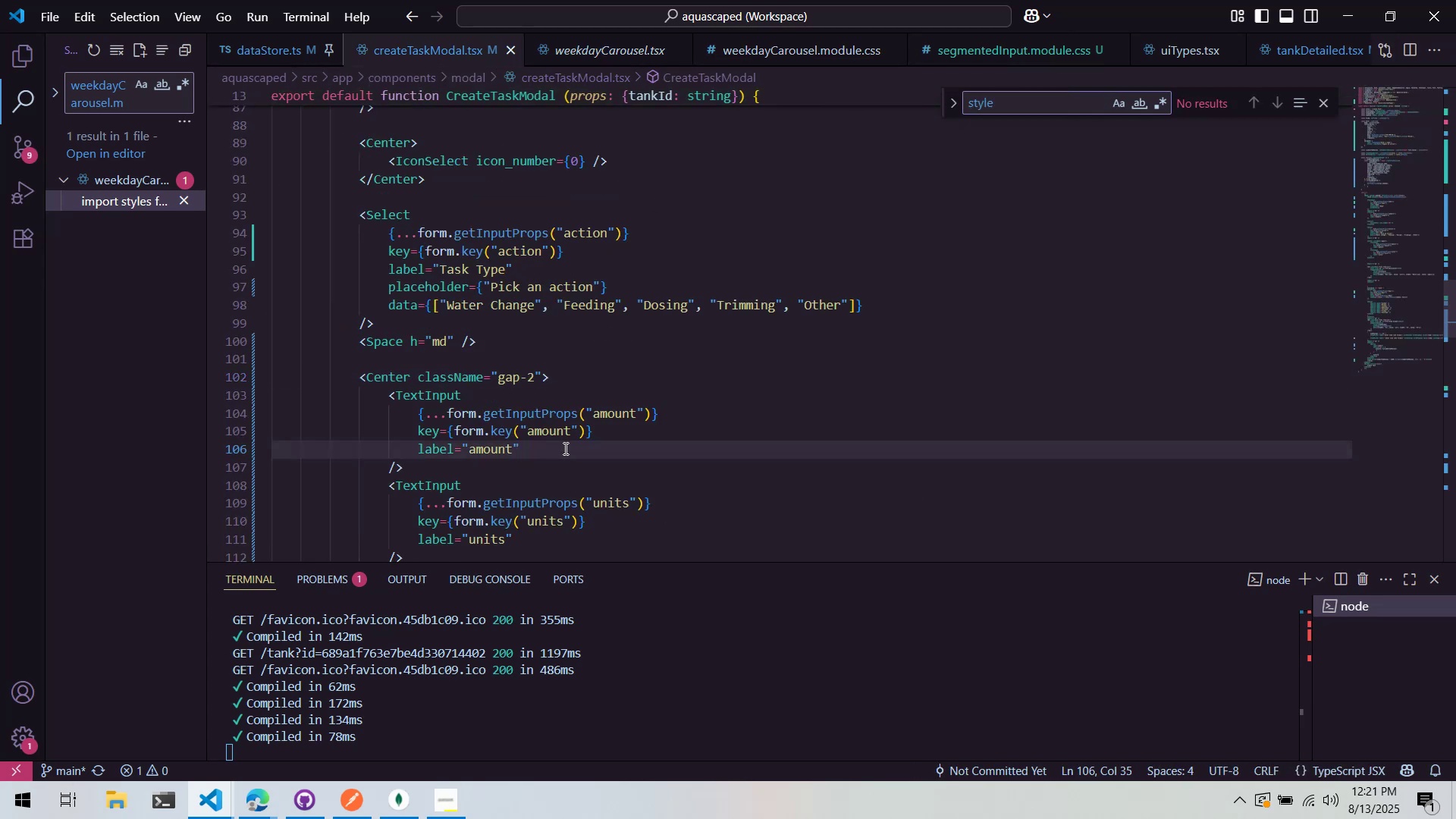 
key(Enter)
 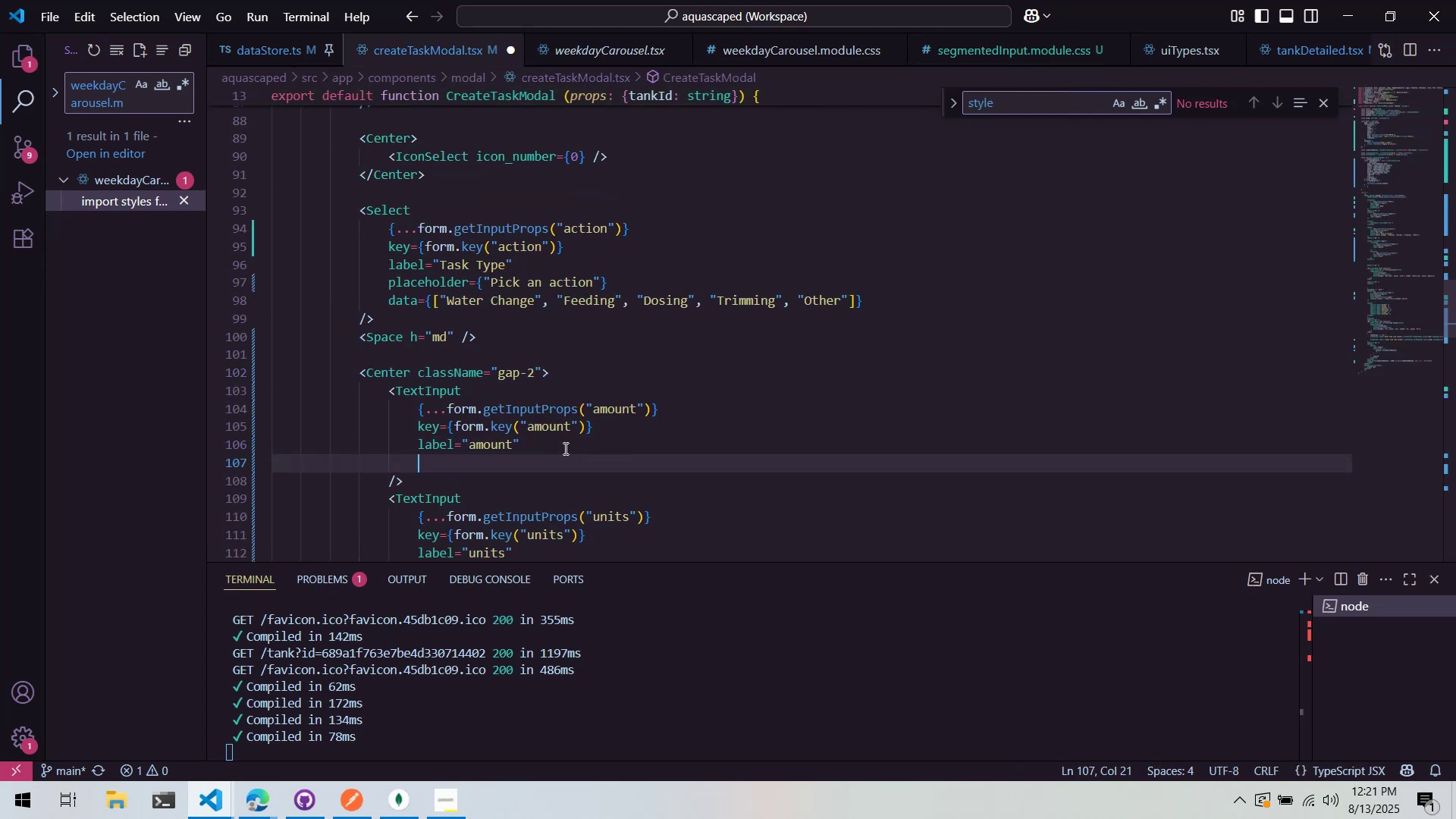 
type(classNames ={ )
key(Backspace)
key(Backspace)
type( {)
 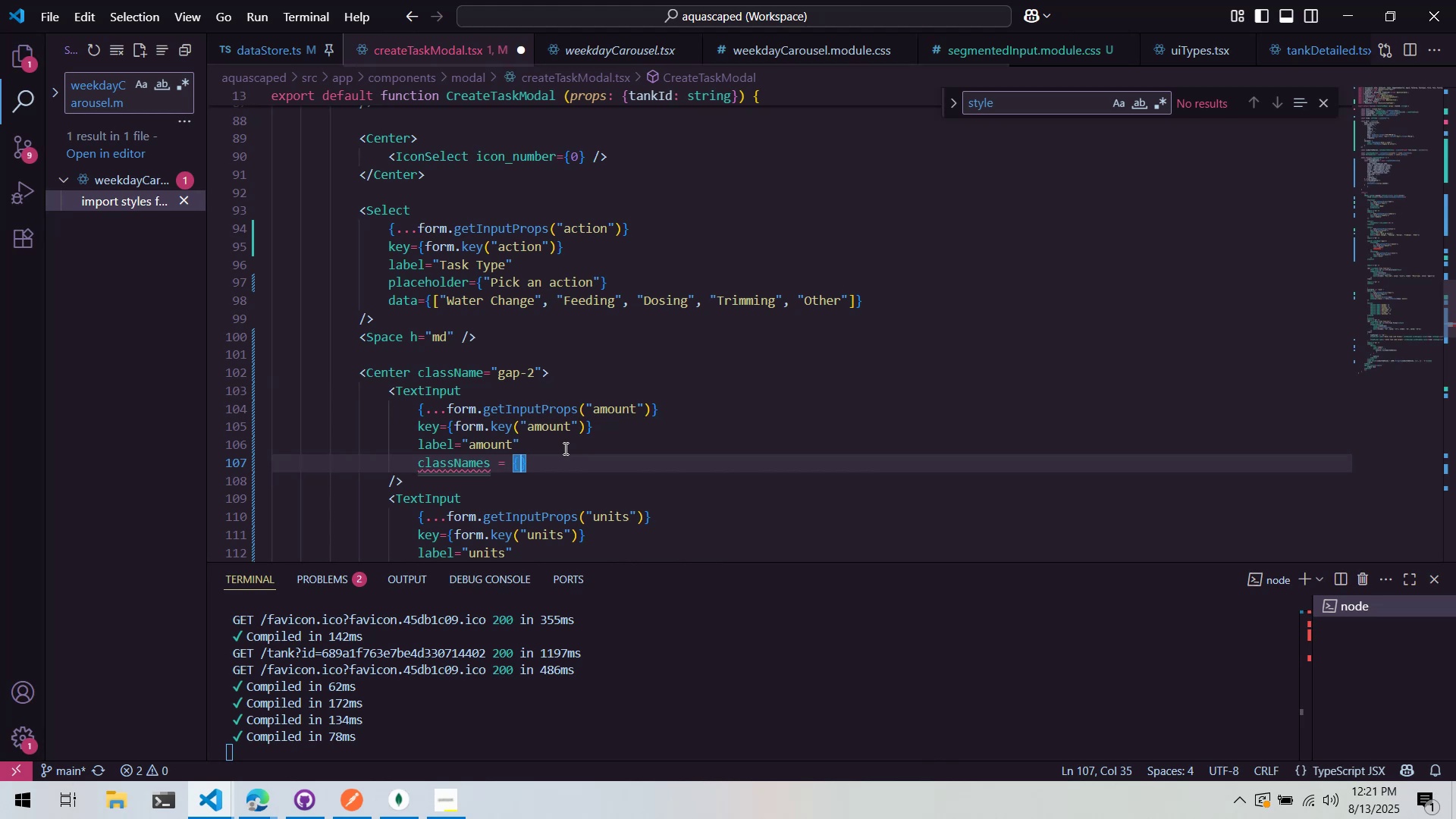 
left_click([437, 59])
 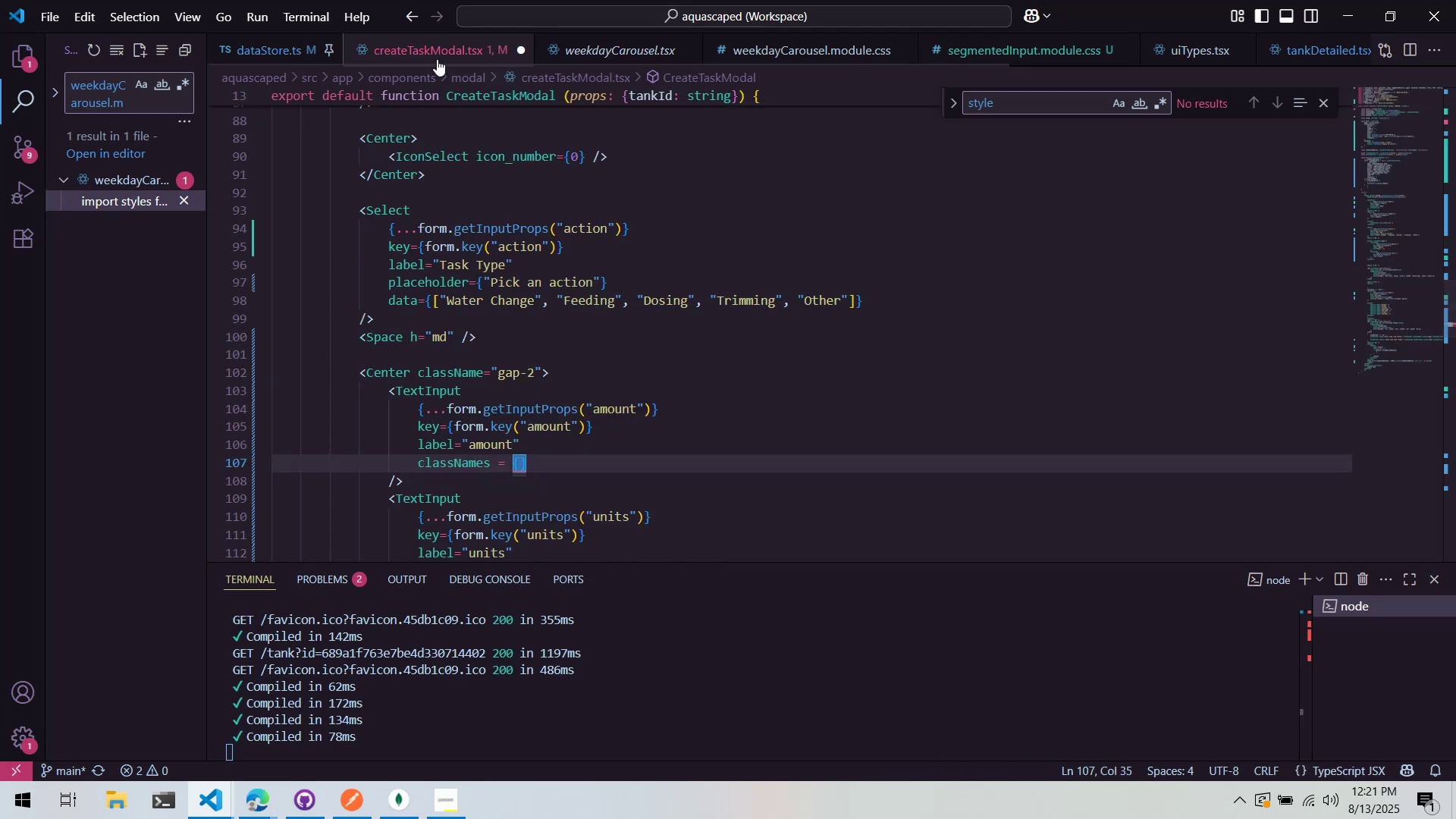 
key(Alt+AltLeft)
 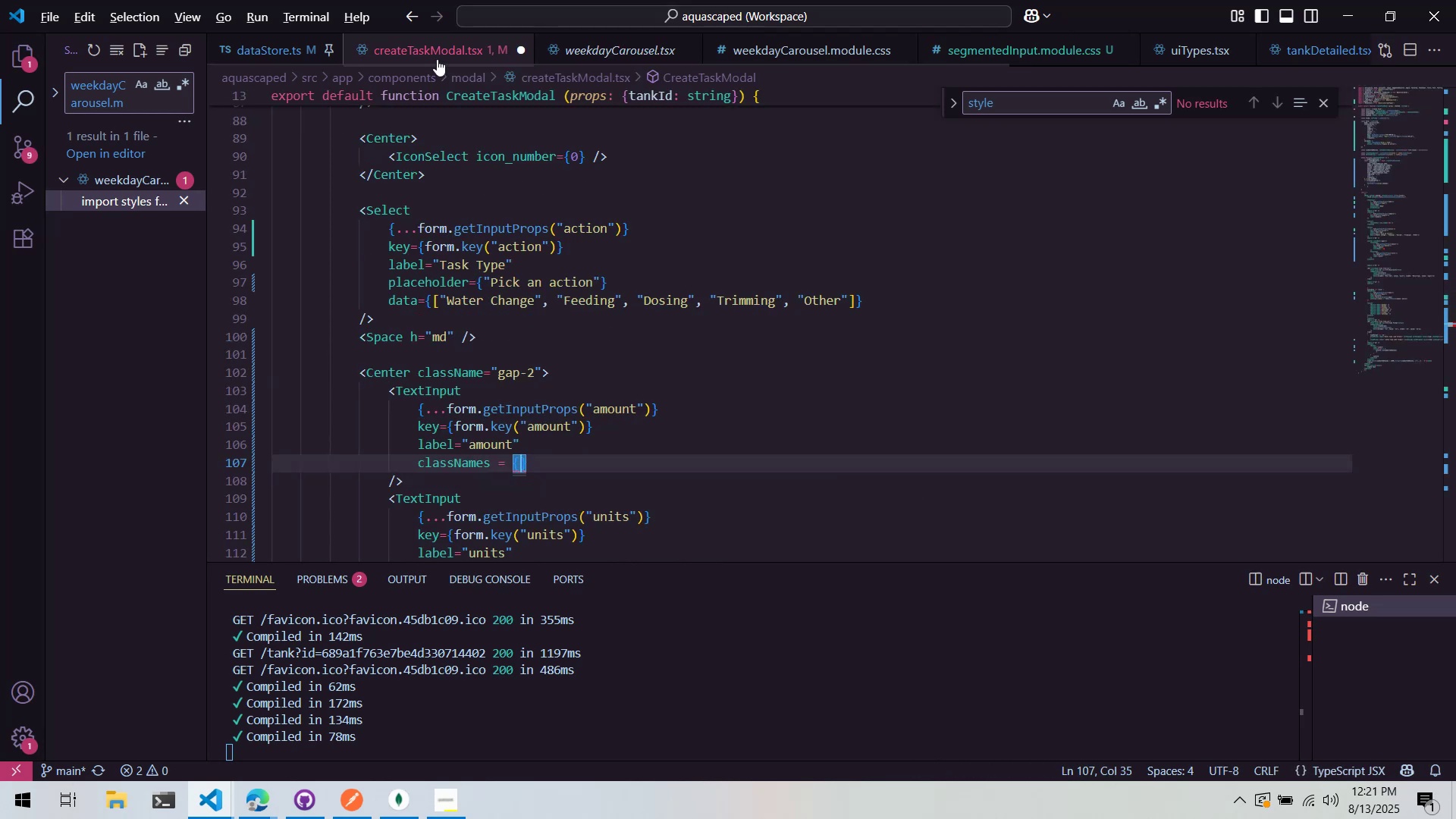 
hold_key(key=Tab, duration=1.04)
 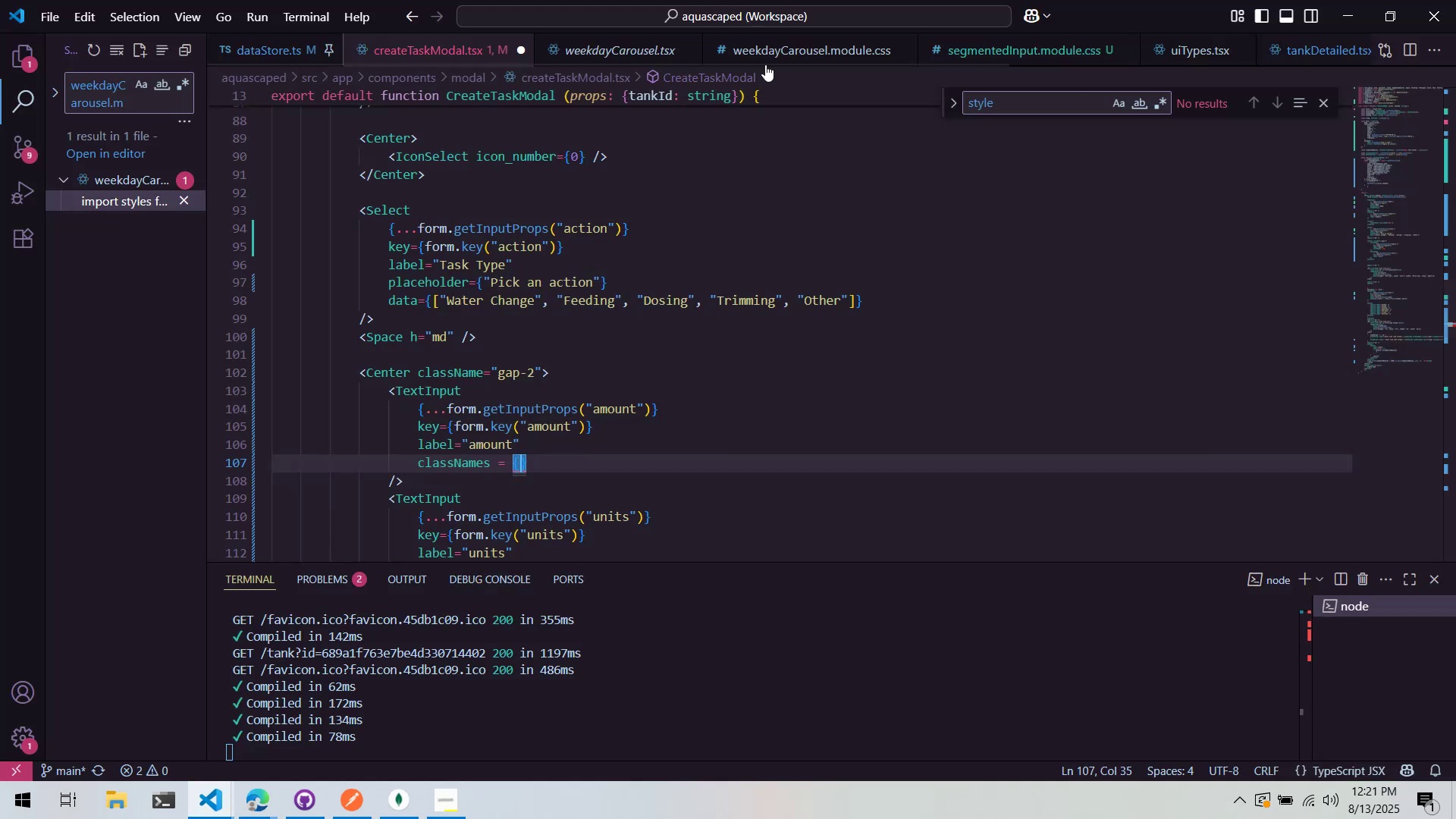 
key(Alt+AltLeft)
 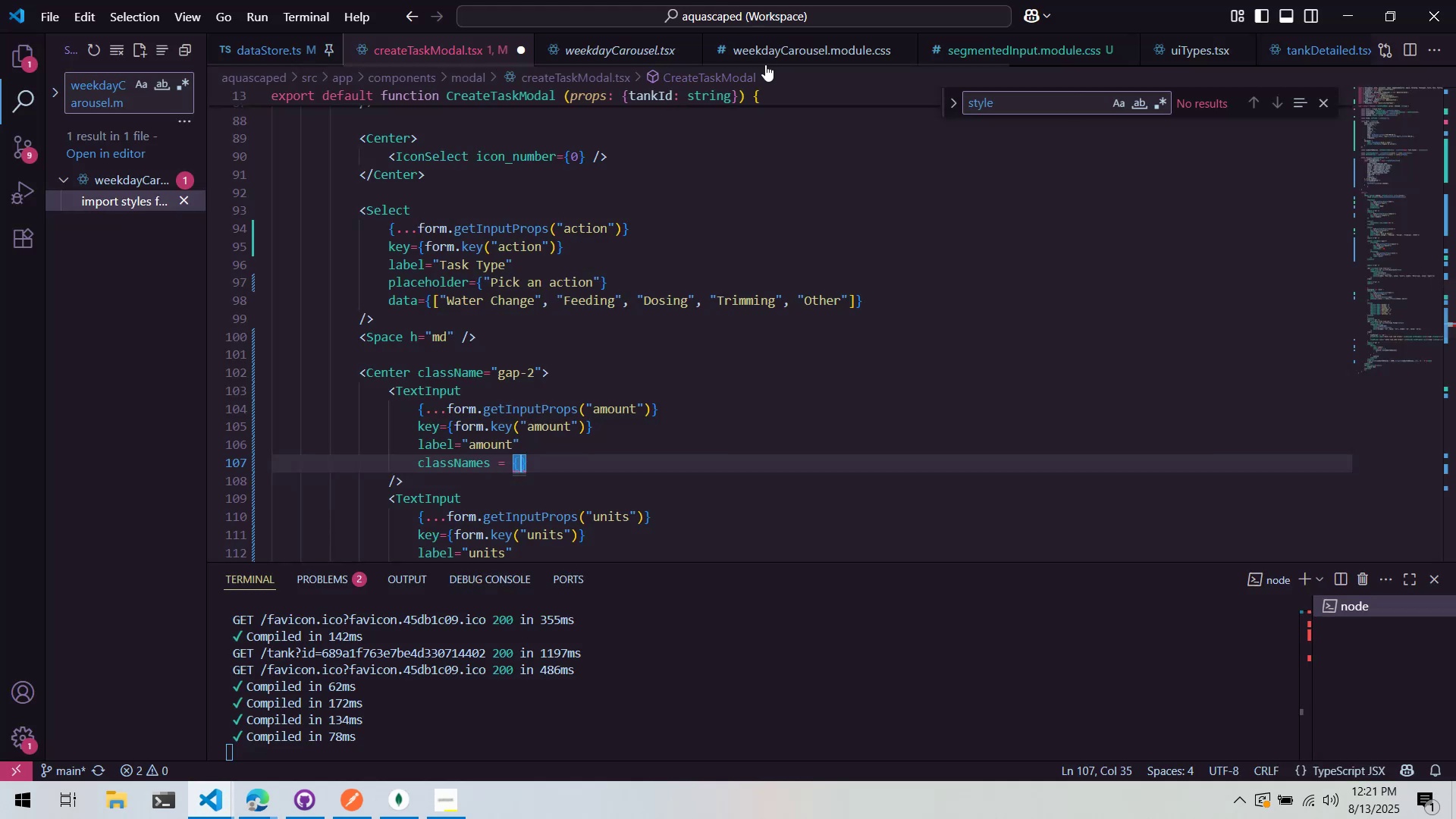 
left_click([798, 61])
 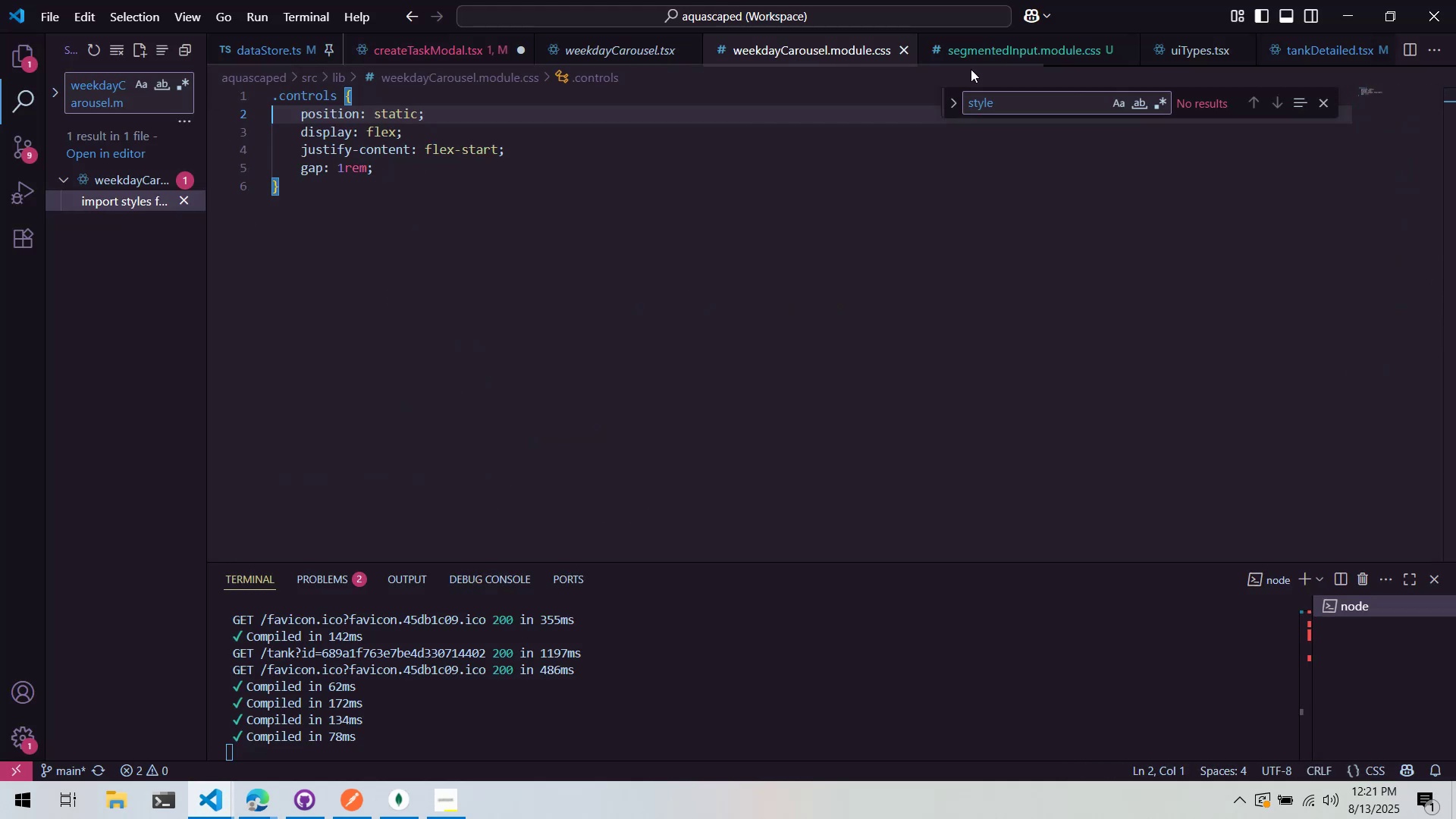 
left_click([1003, 58])
 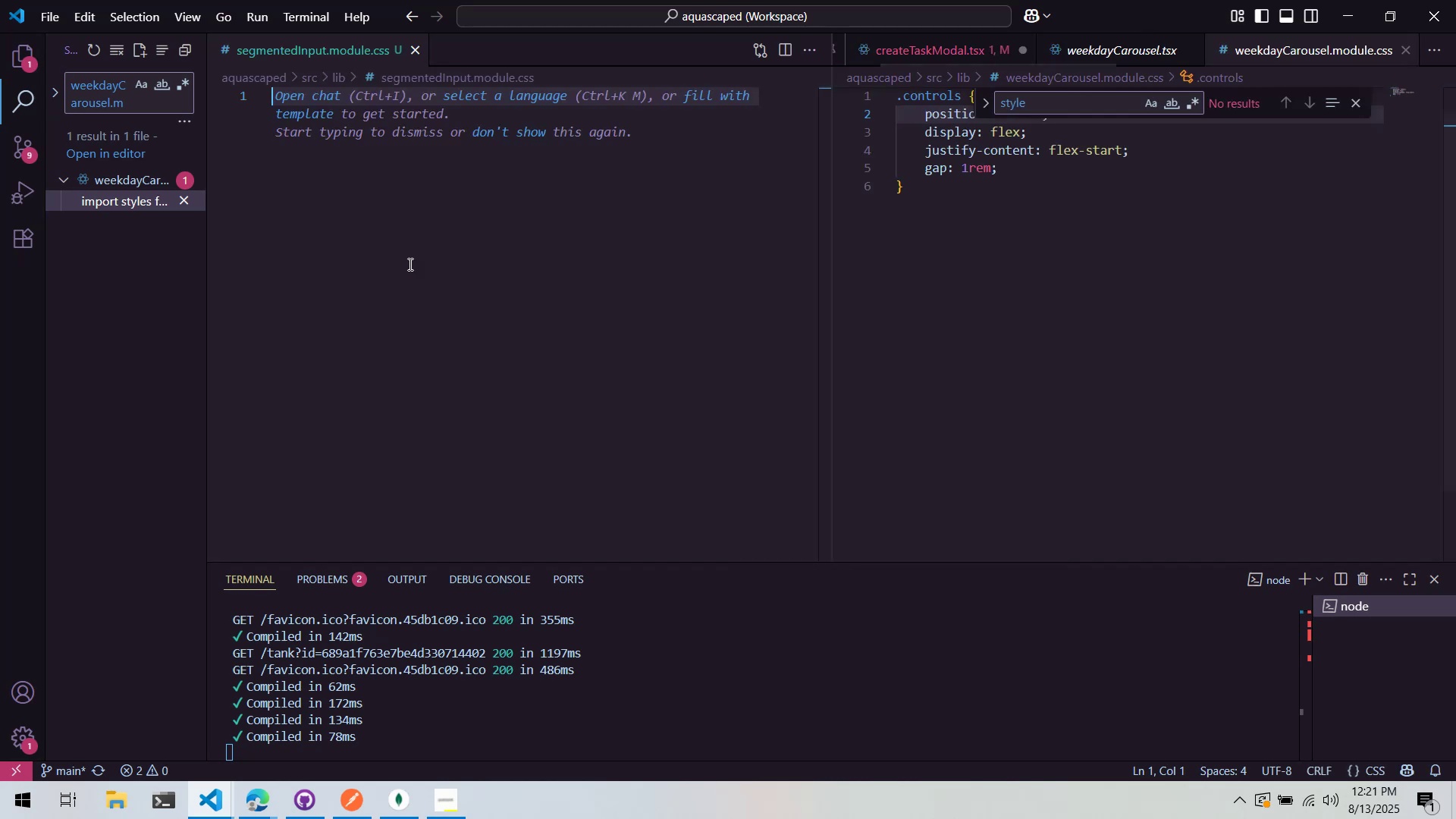 
wait(5.12)
 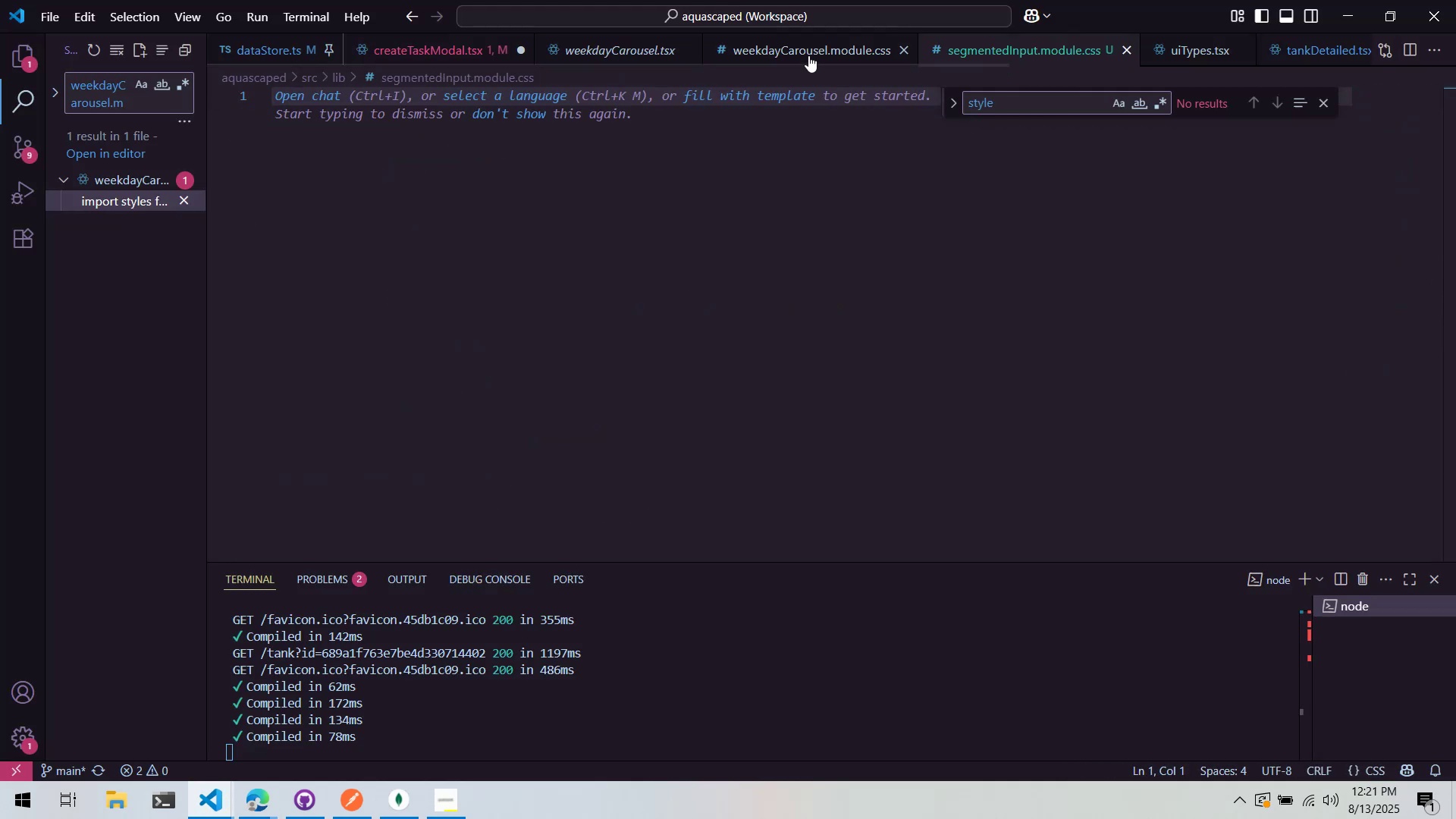 
left_click([948, 49])
 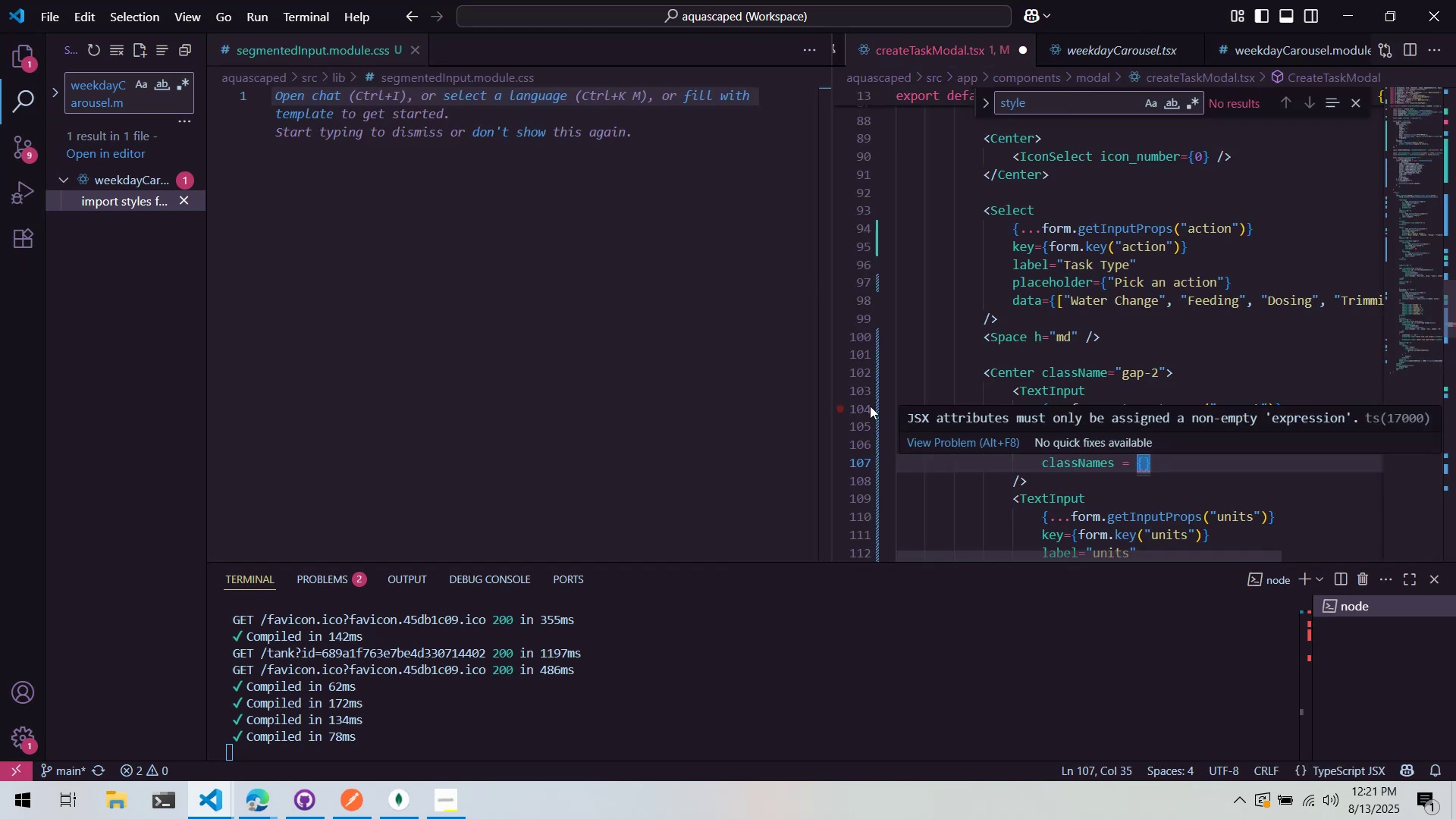 
key(Alt+Tab)
 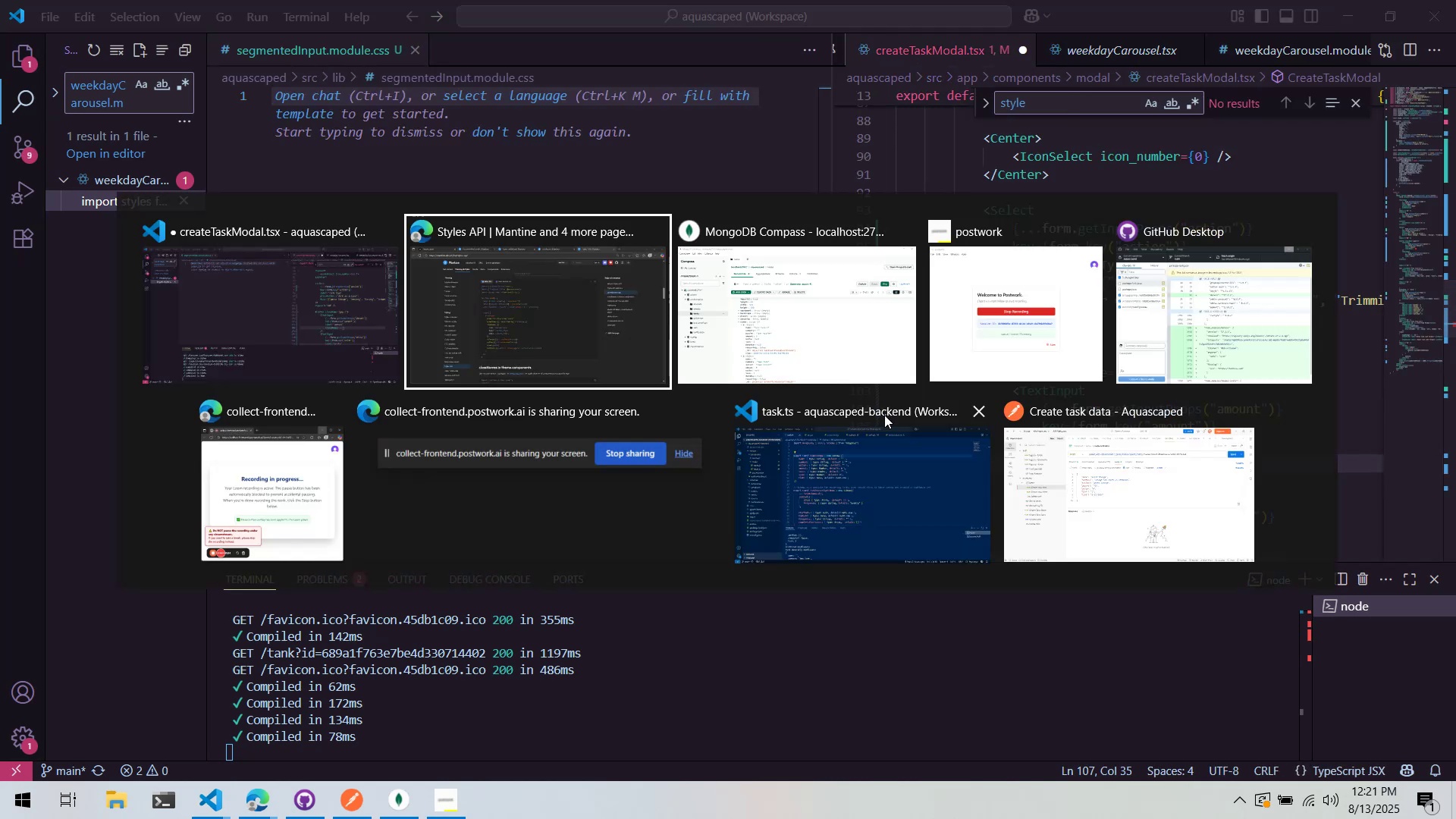 
key(Alt+Tab)
 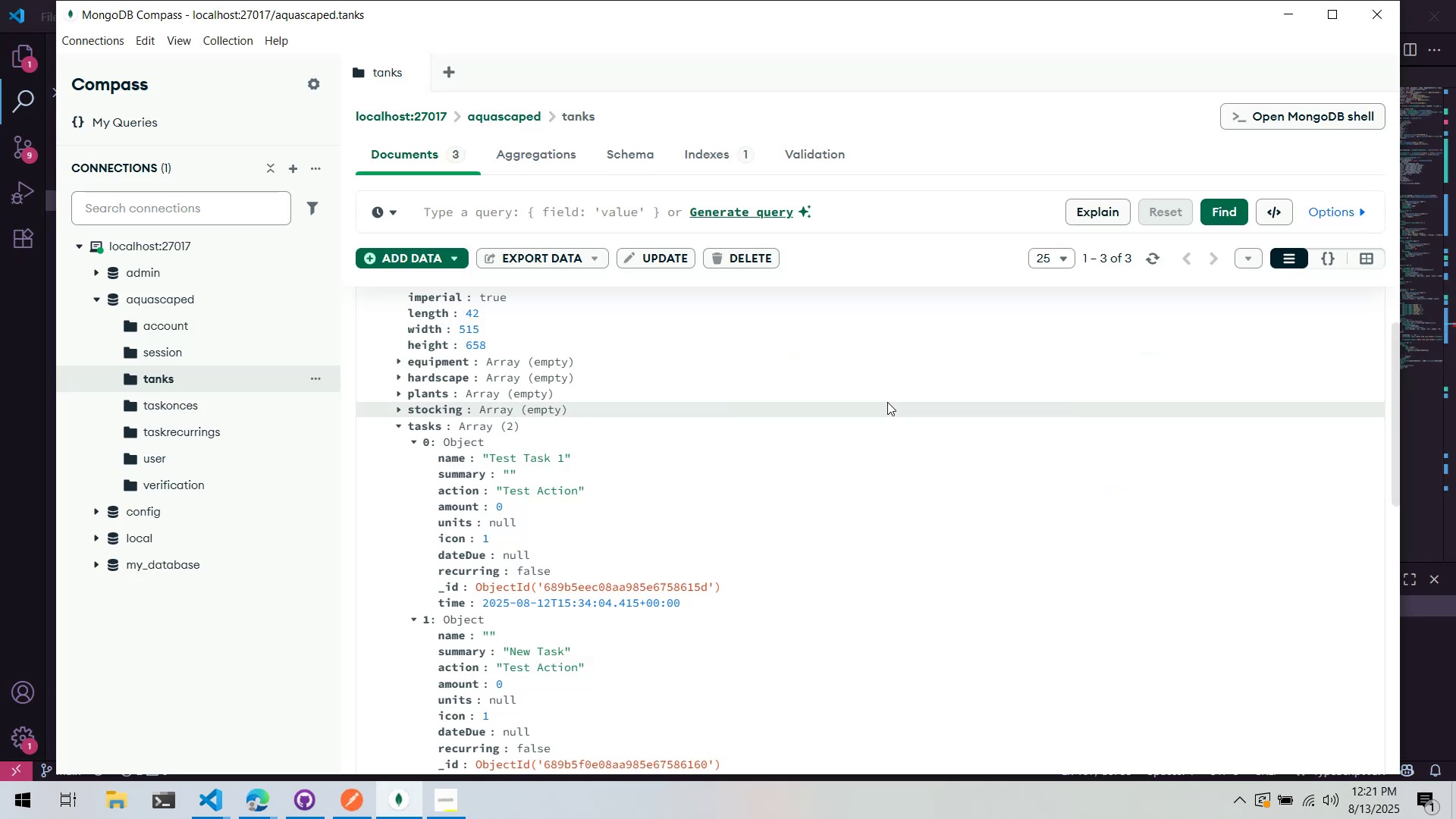 
key(Alt+AltLeft)
 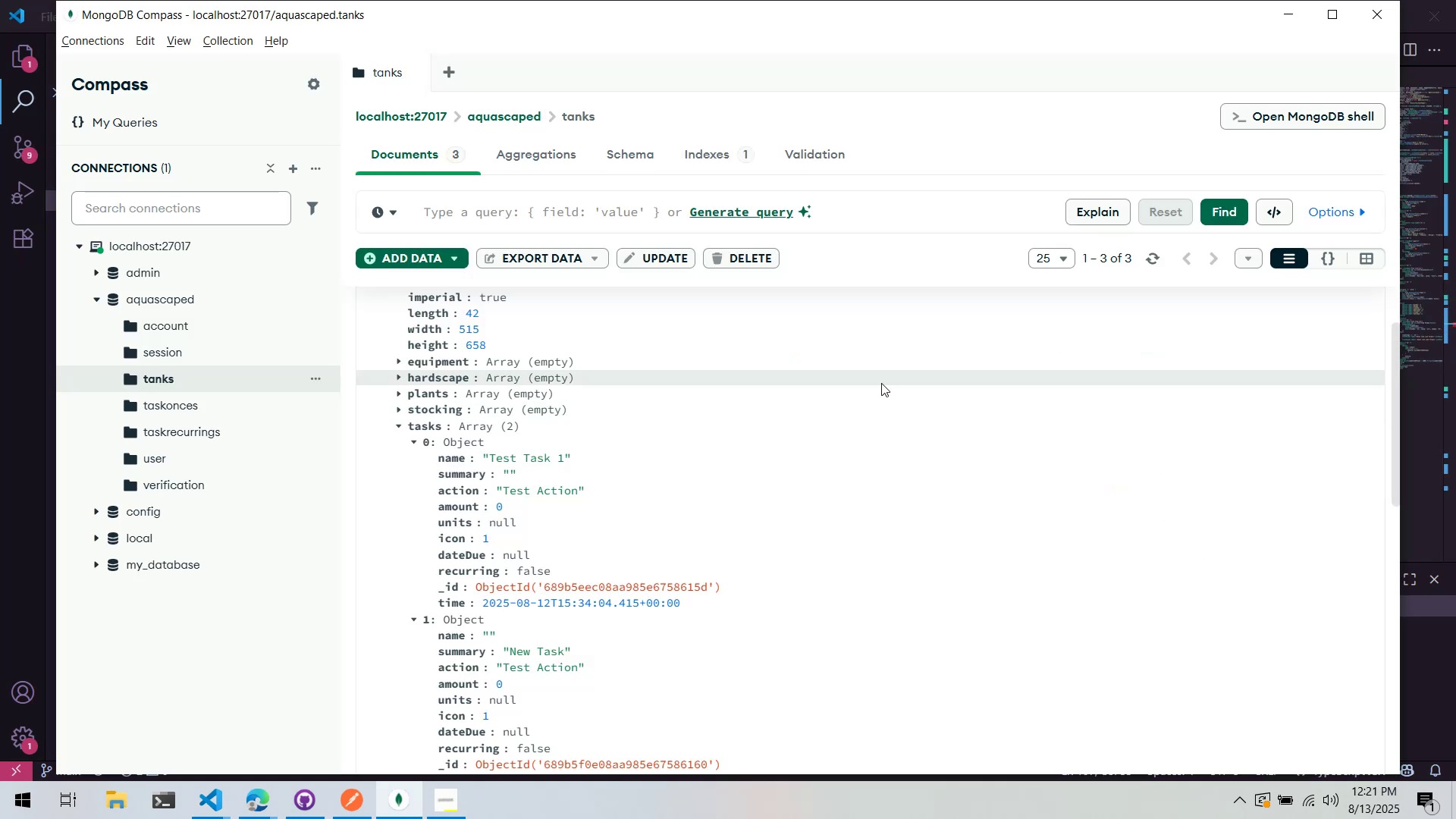 
key(Alt+Tab)
 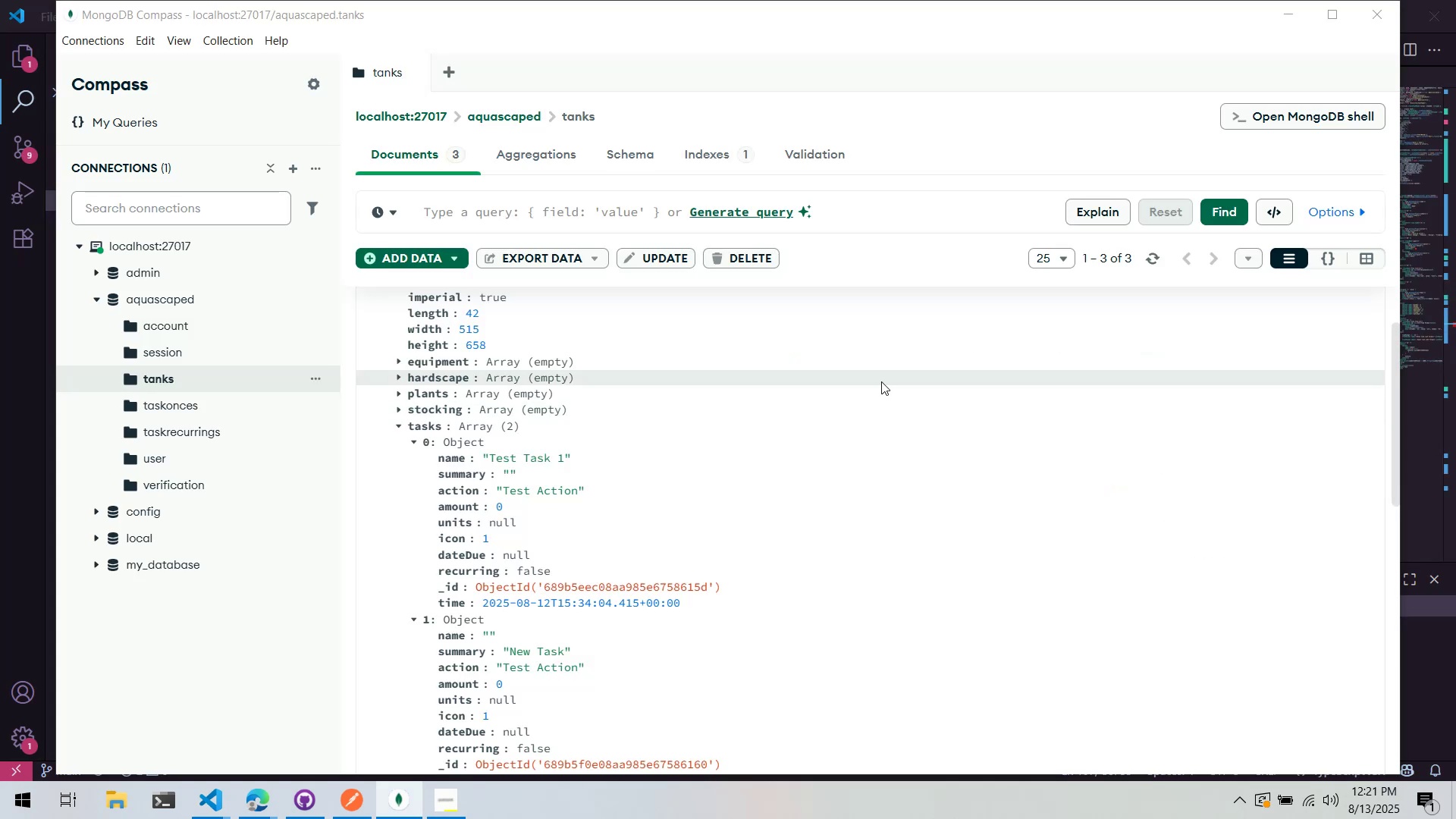 
key(Alt+Tab)
 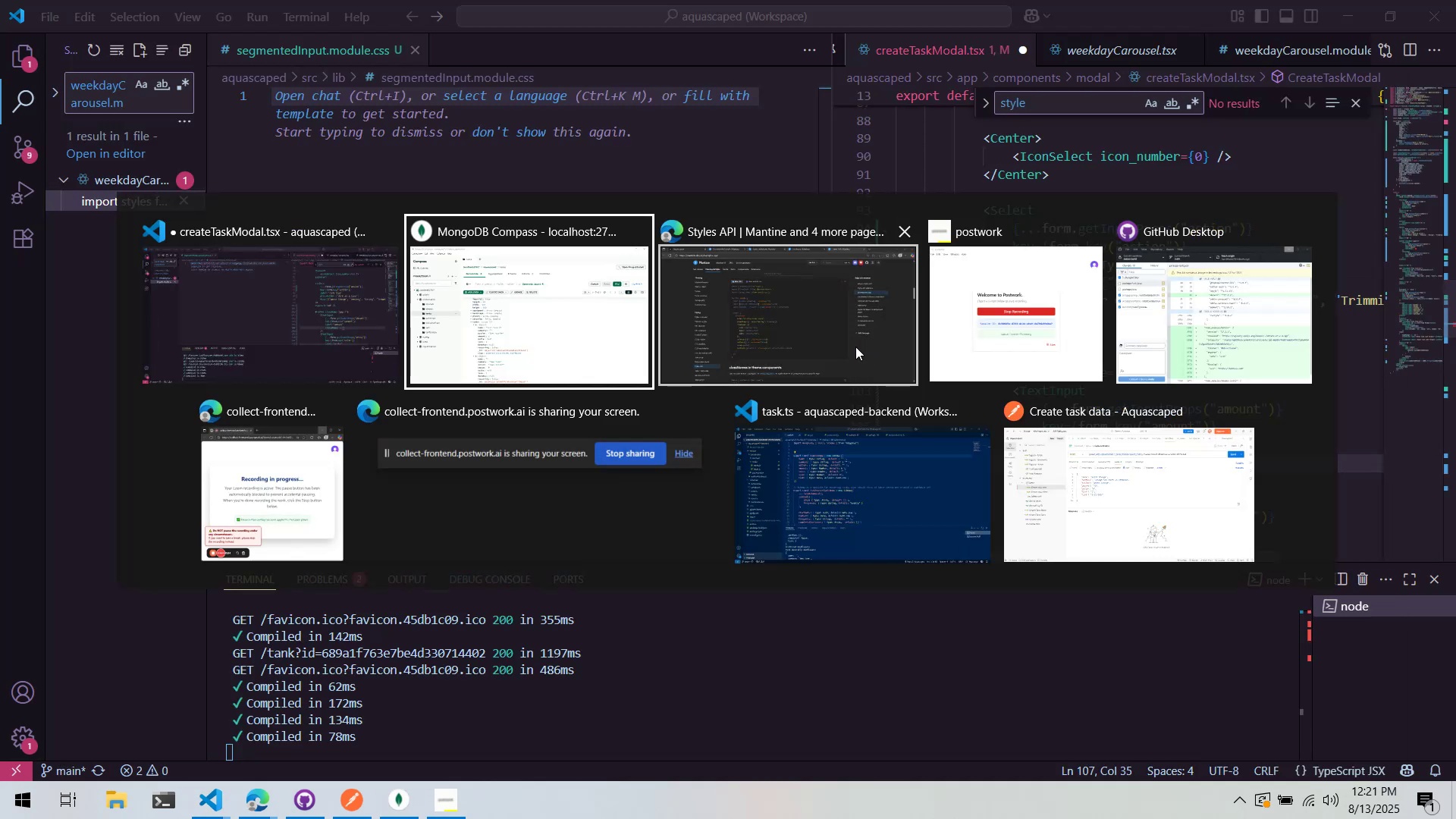 
key(Alt+Tab)
 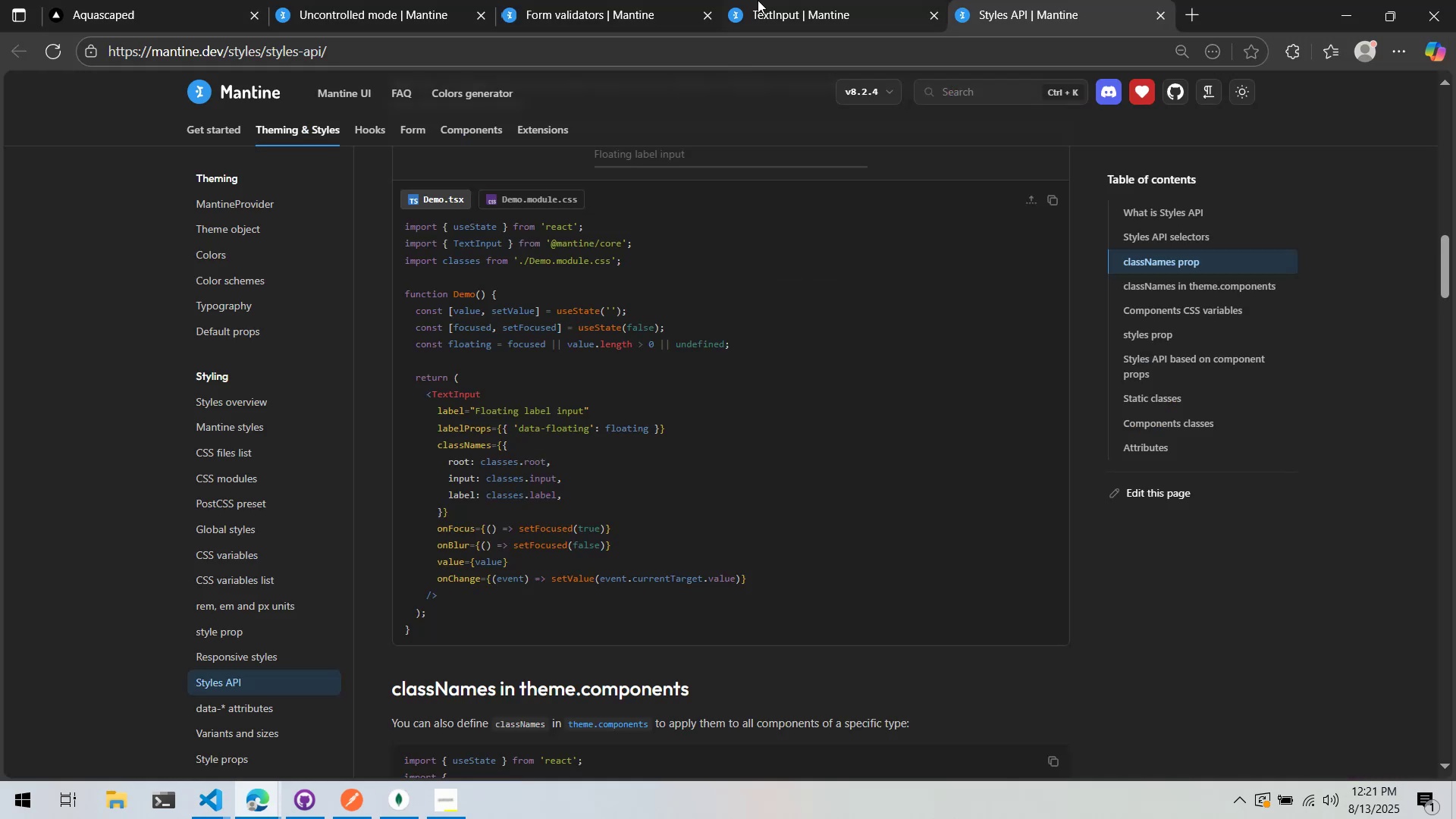 
left_click([763, 0])
 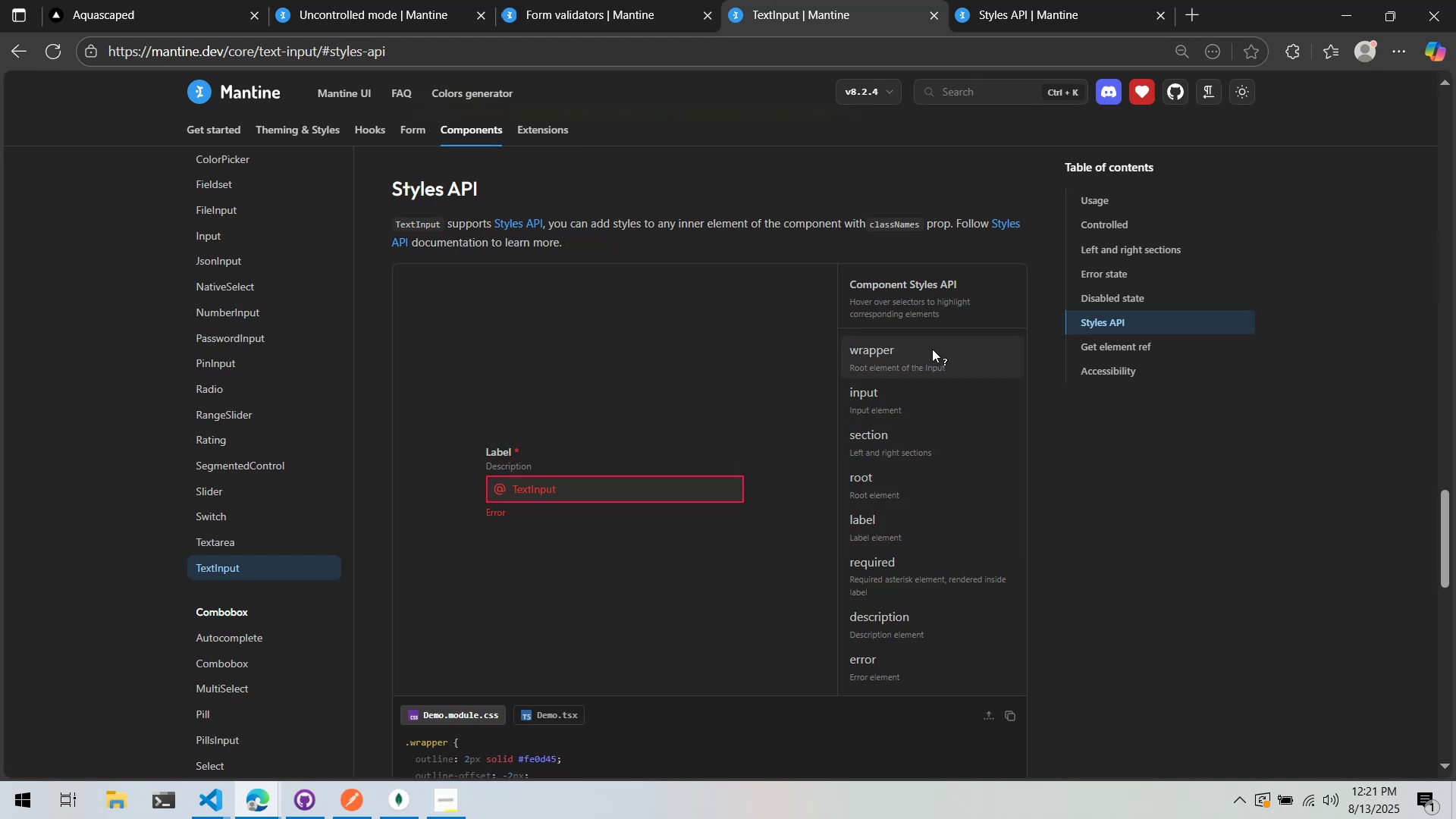 
left_click([932, 349])
 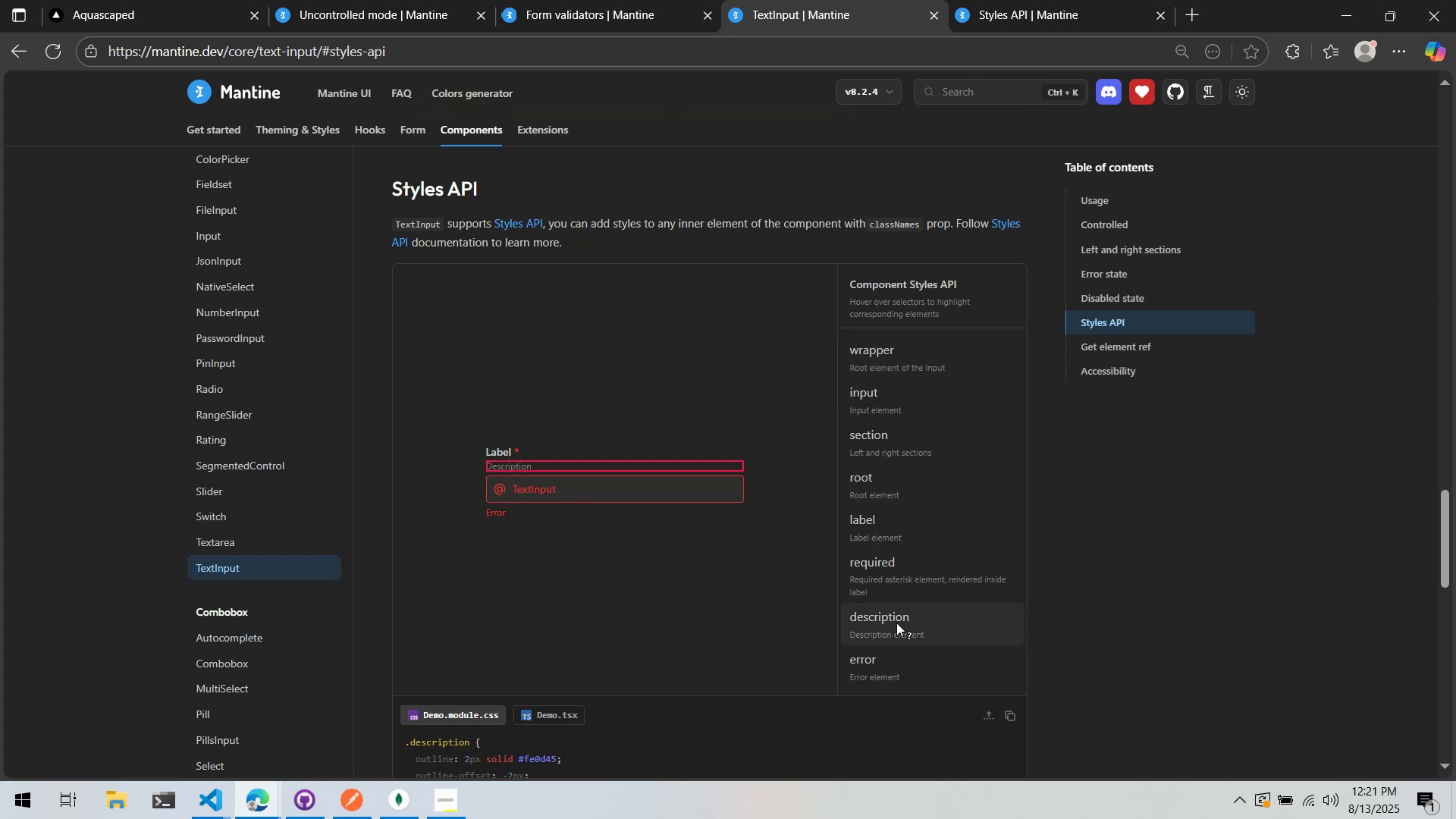 
wait(10.33)
 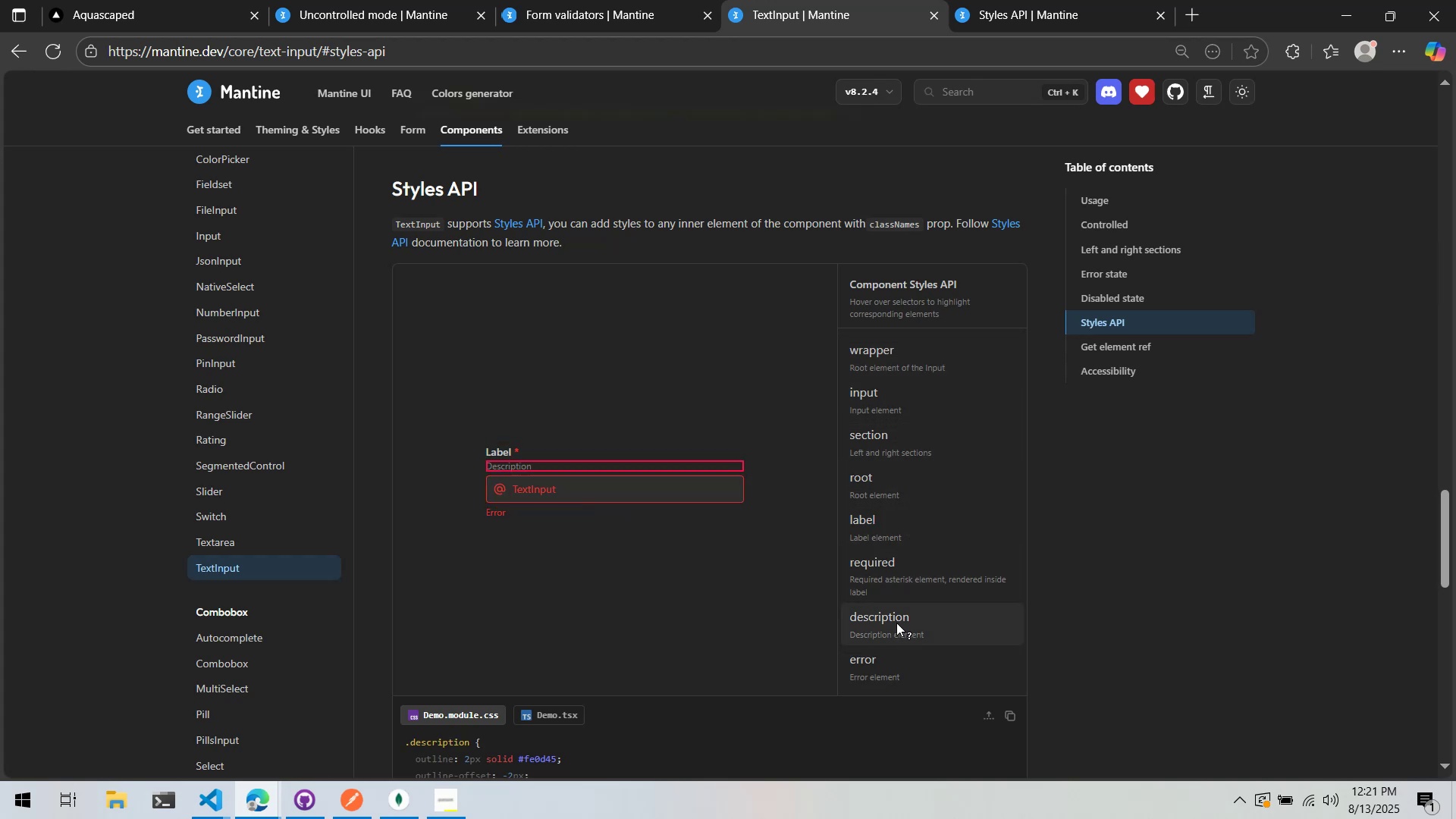 
scroll: coordinate [891, 527], scroll_direction: down, amount: 1.0
 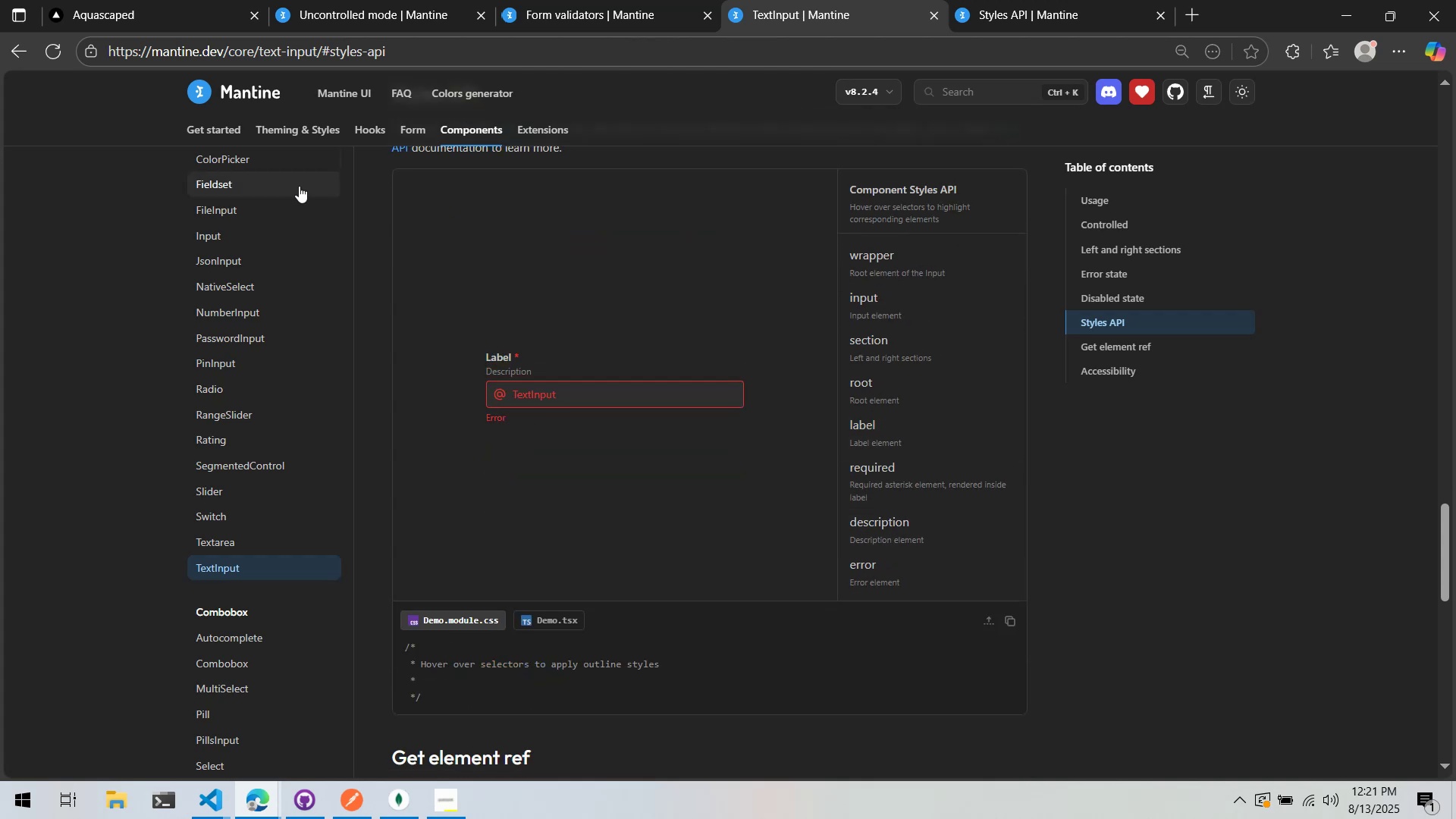 
left_click([161, 0])
 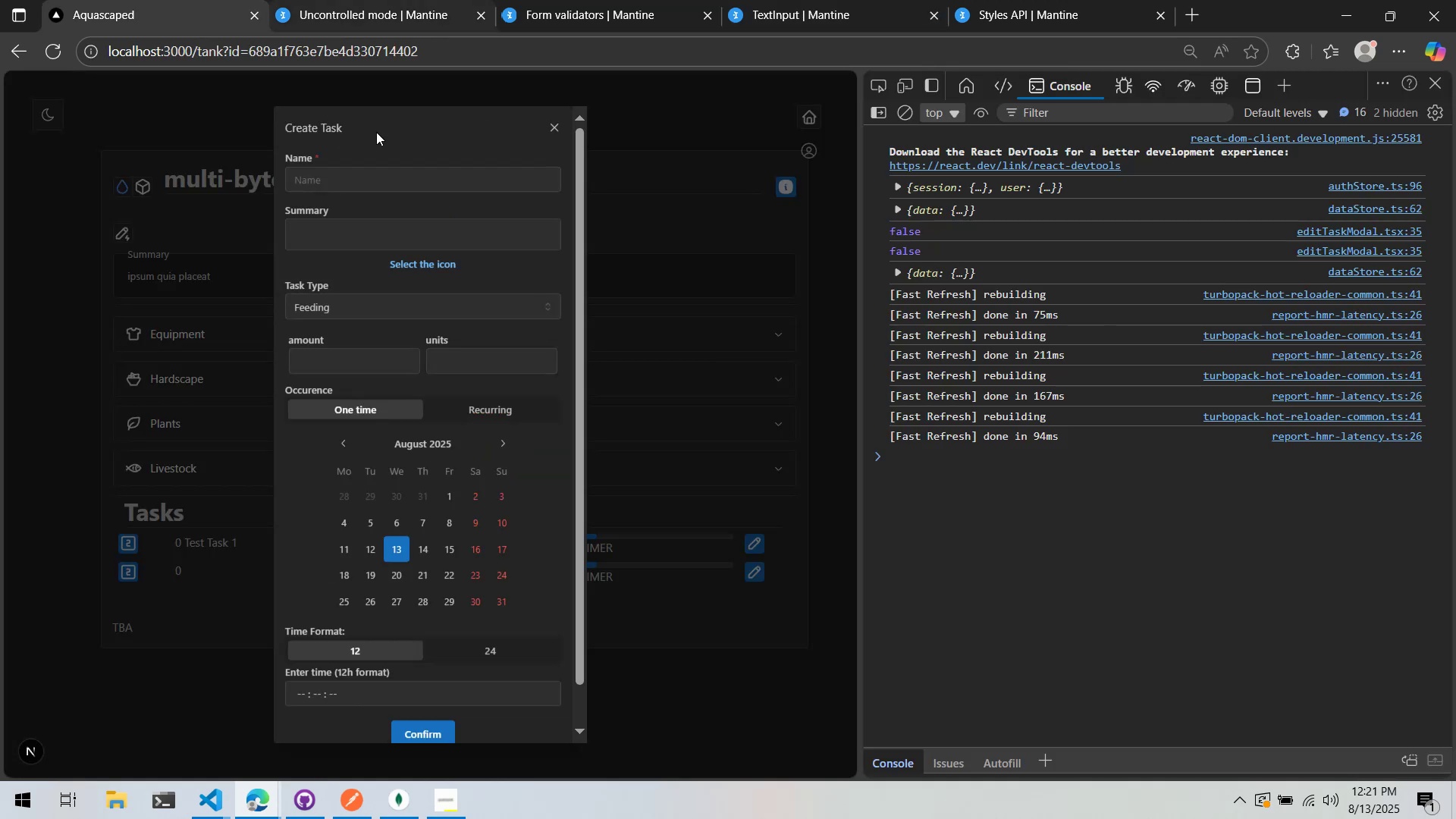 
left_click([364, 370])
 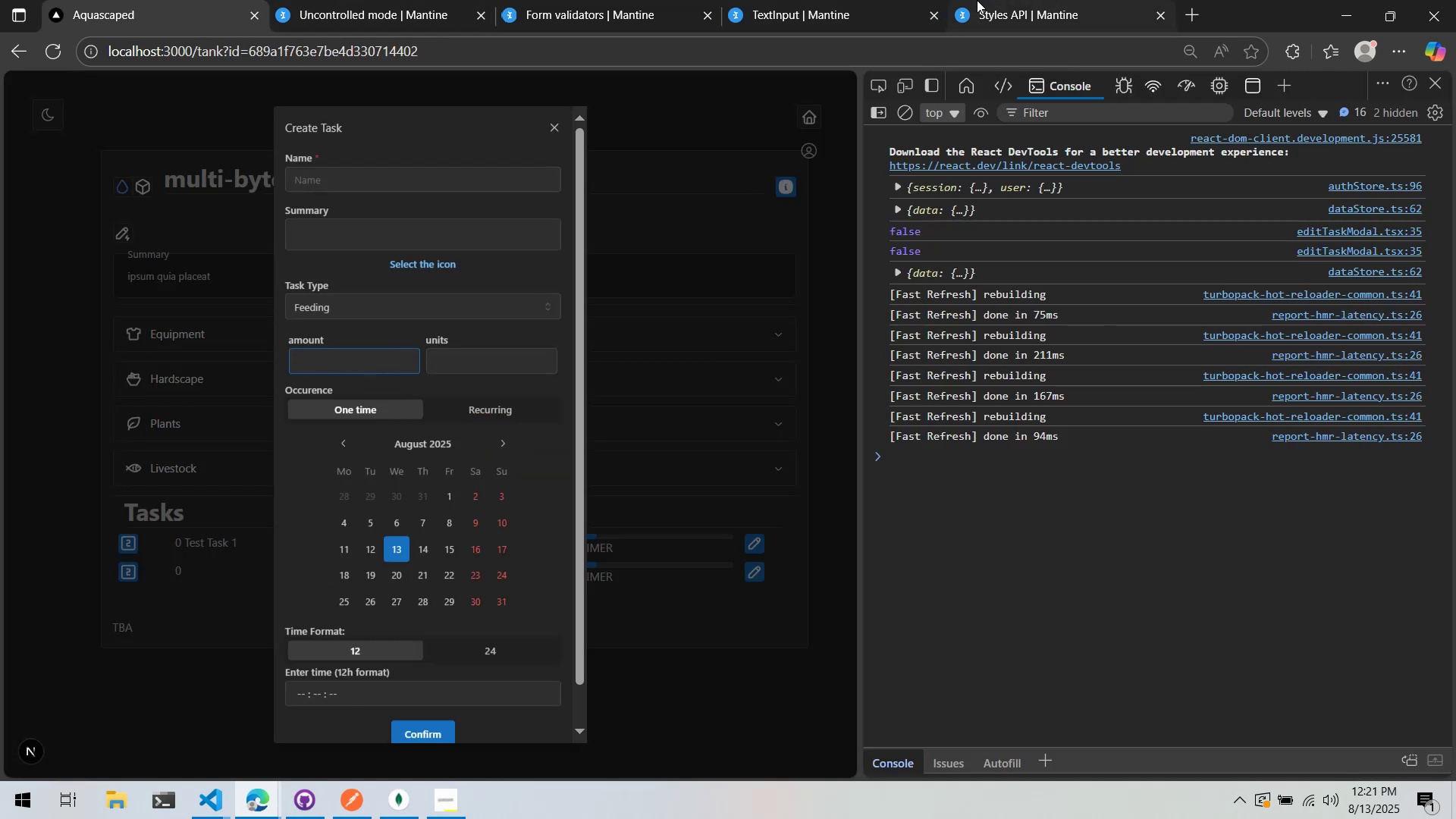 
left_click([982, 0])
 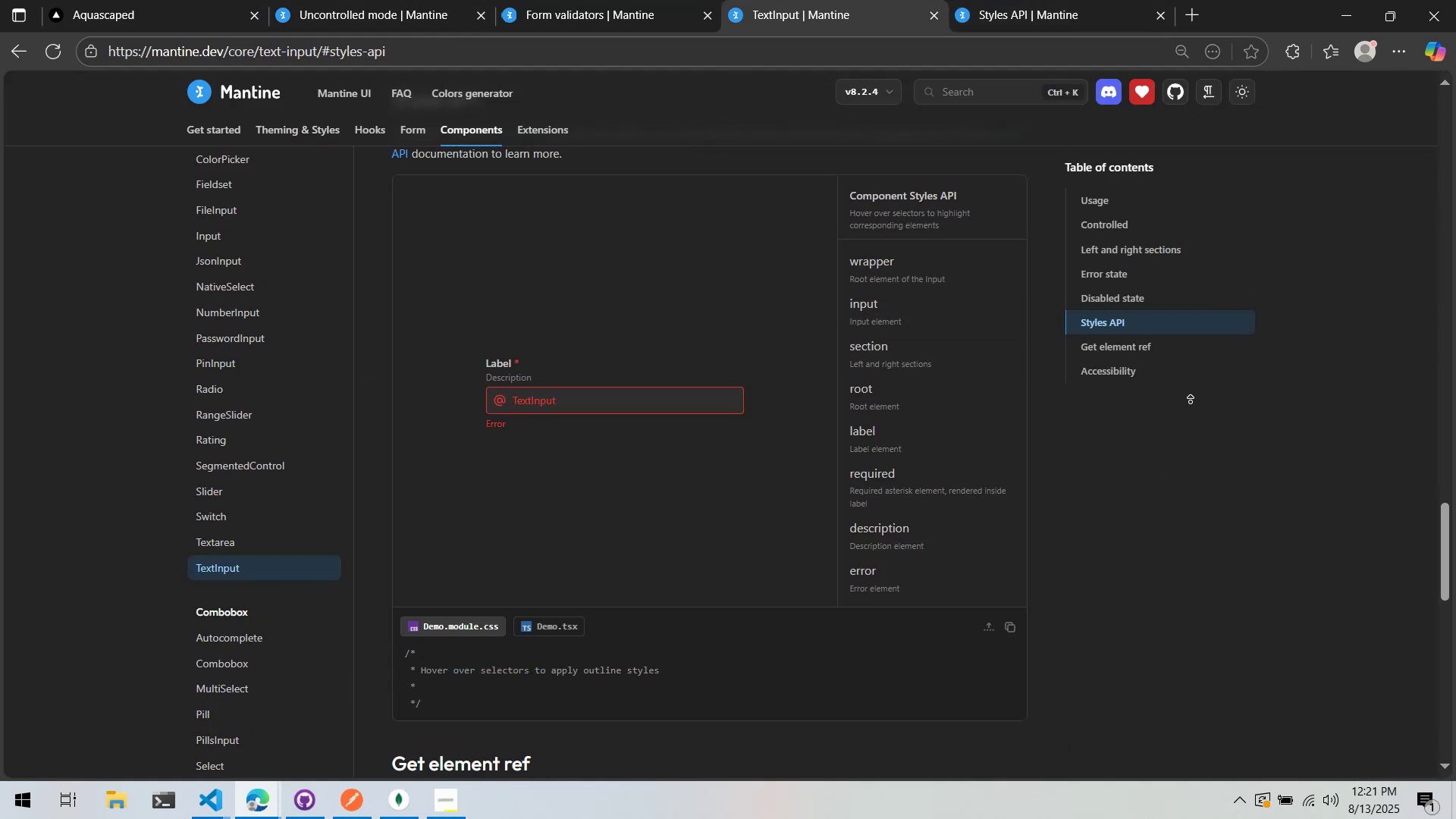 
left_click([644, 381])
 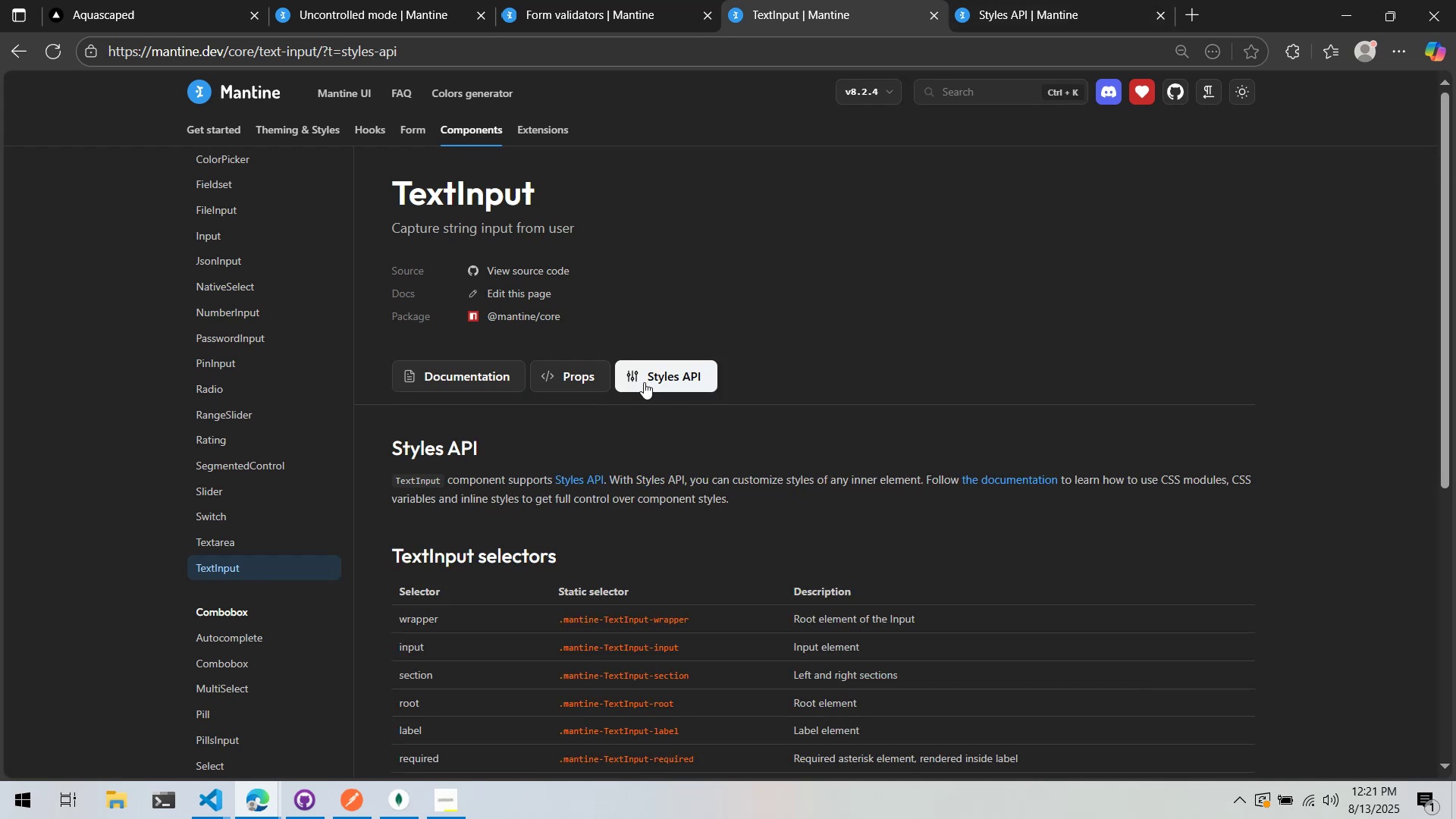 
scroll: coordinate [644, 384], scroll_direction: down, amount: 3.0
 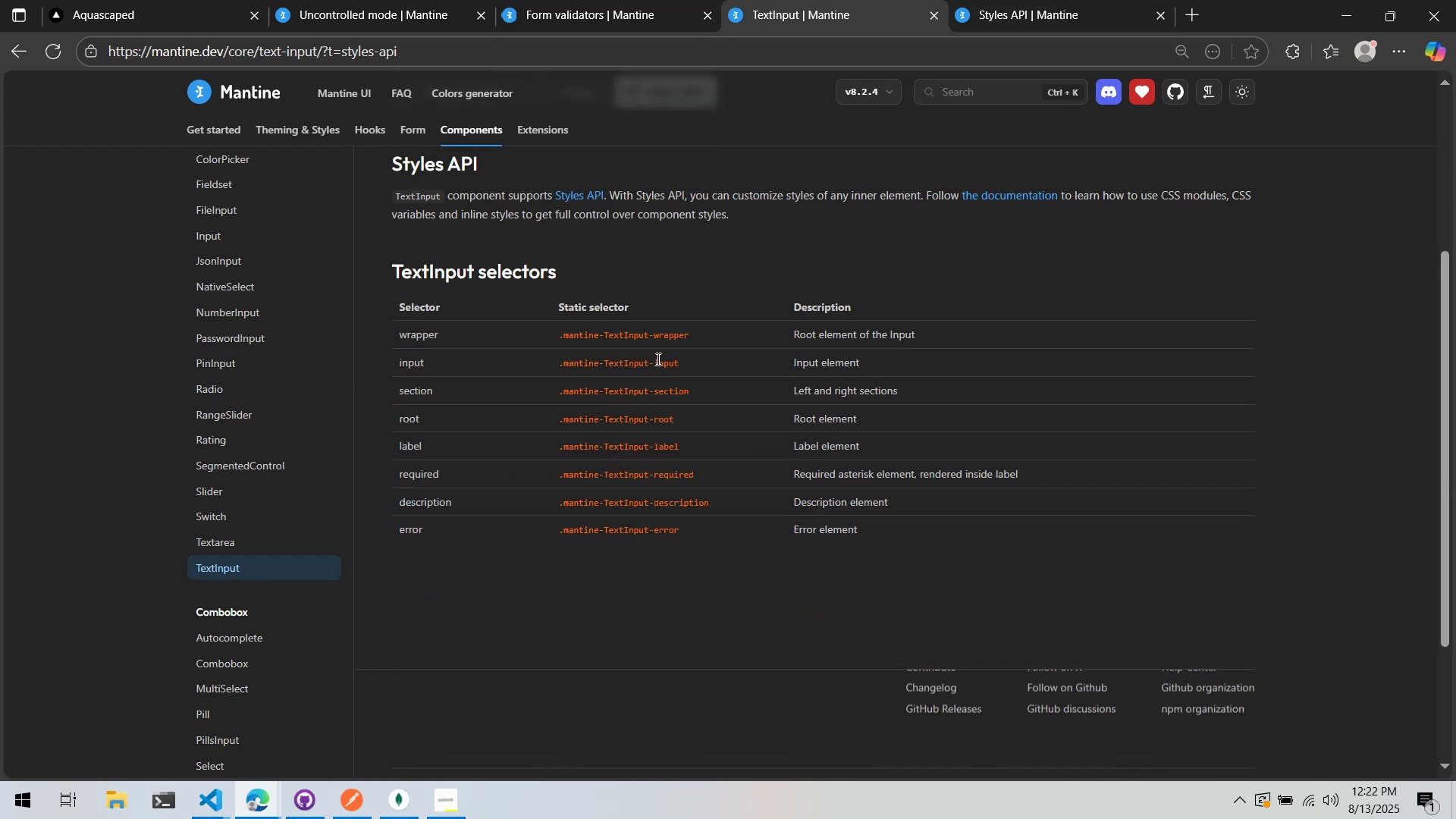 
wait(11.36)
 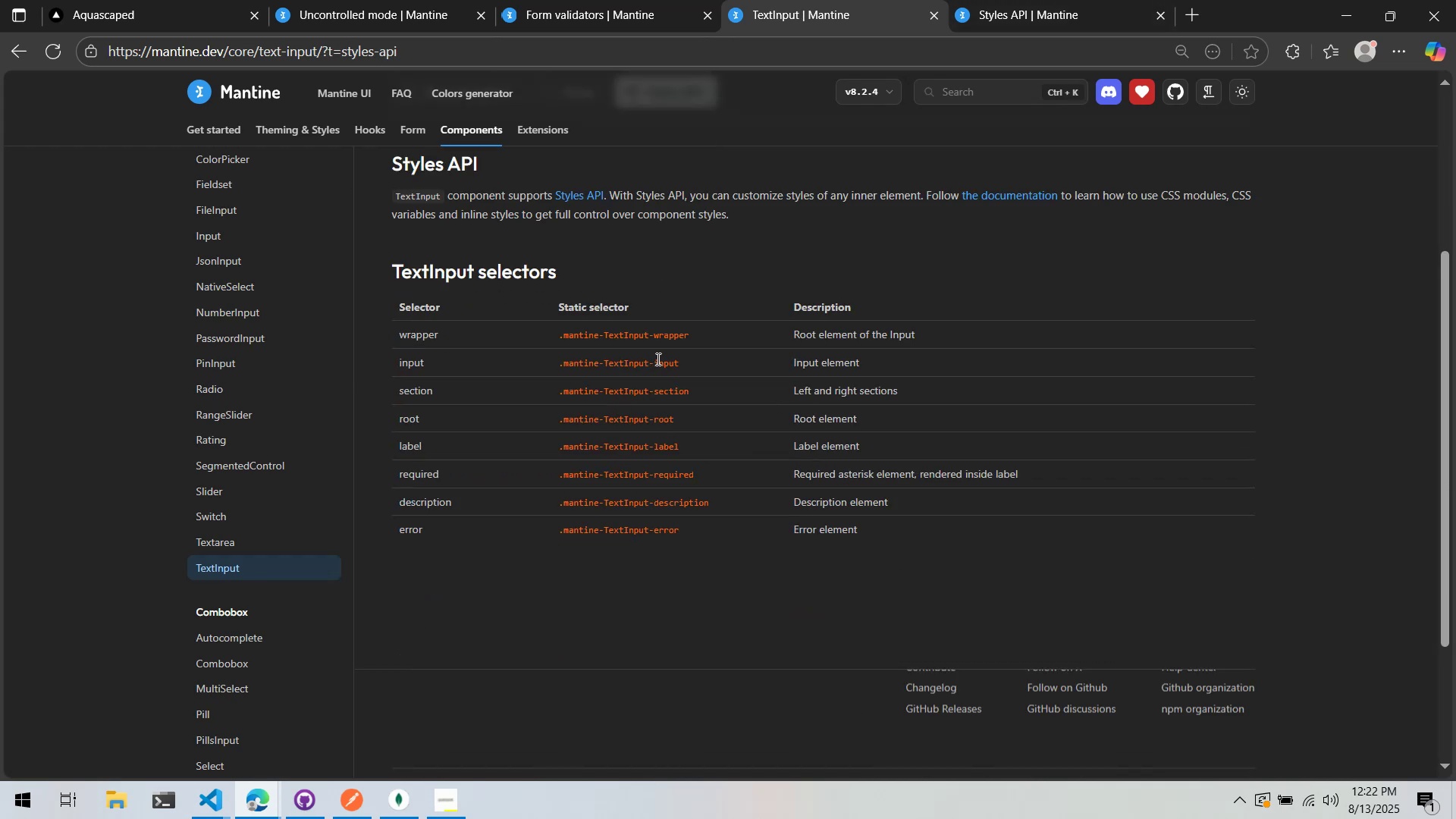 
key(Alt+AltLeft)
 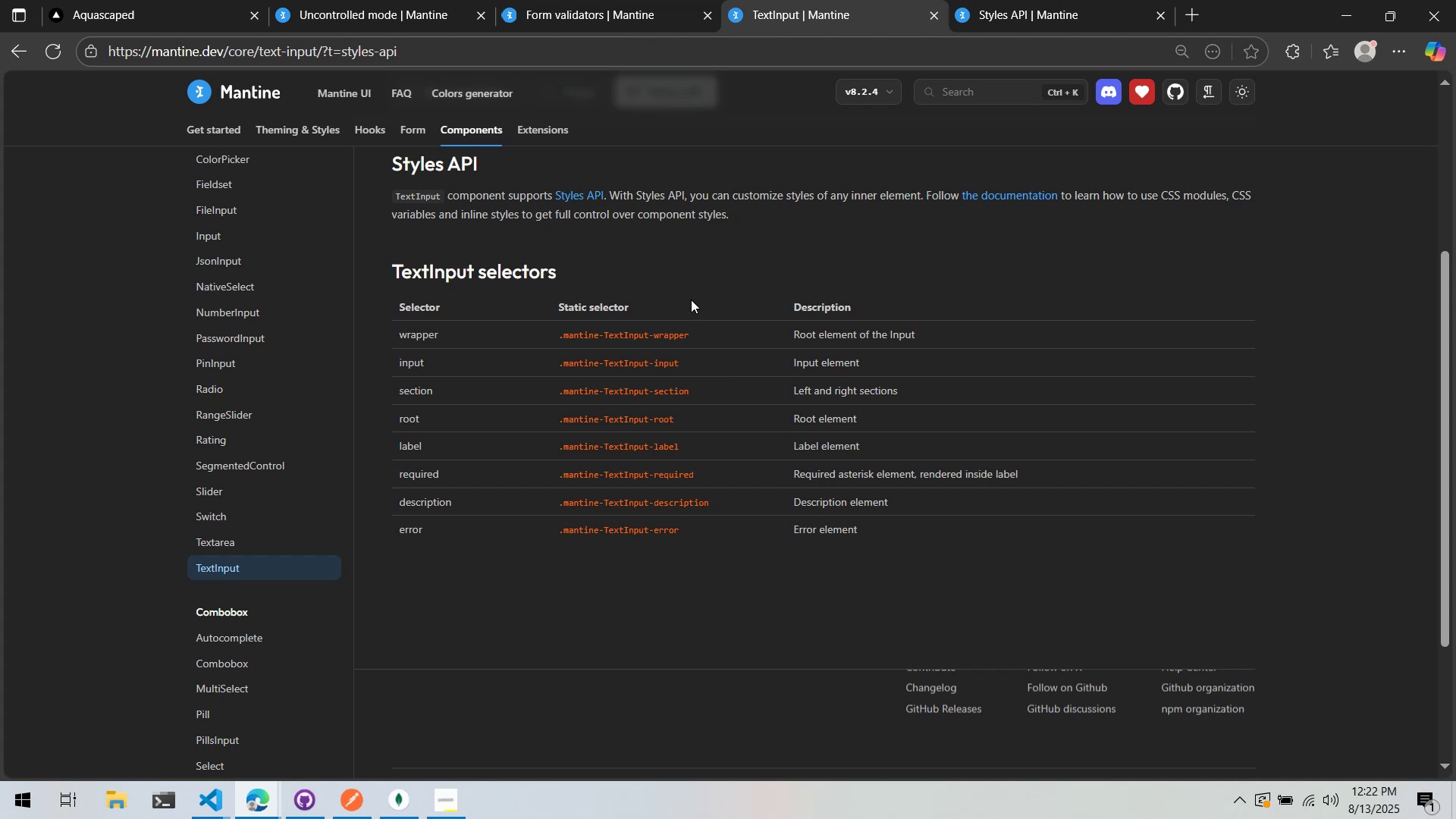 
key(Alt+Tab)
 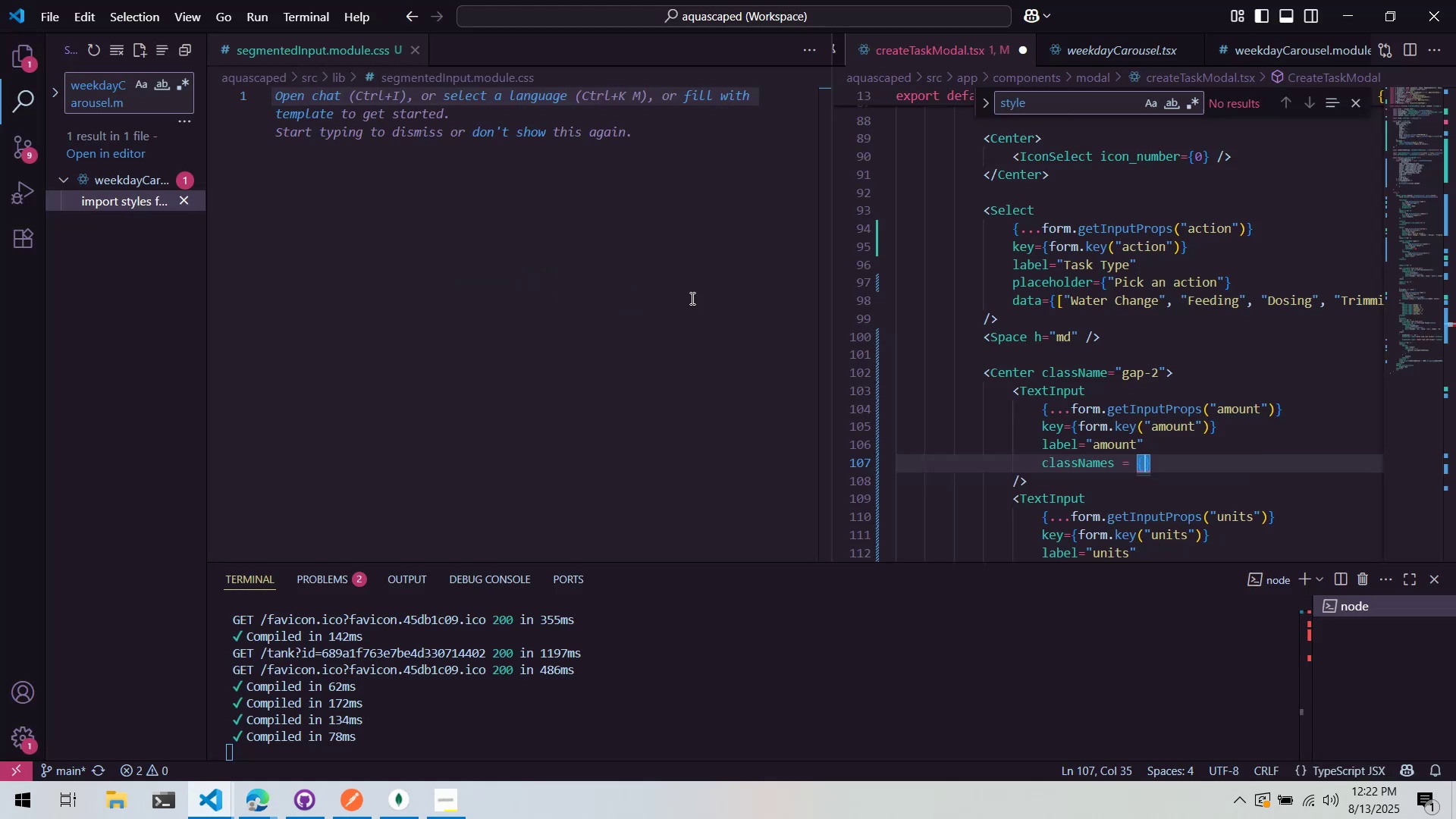 
left_click([691, 298])
 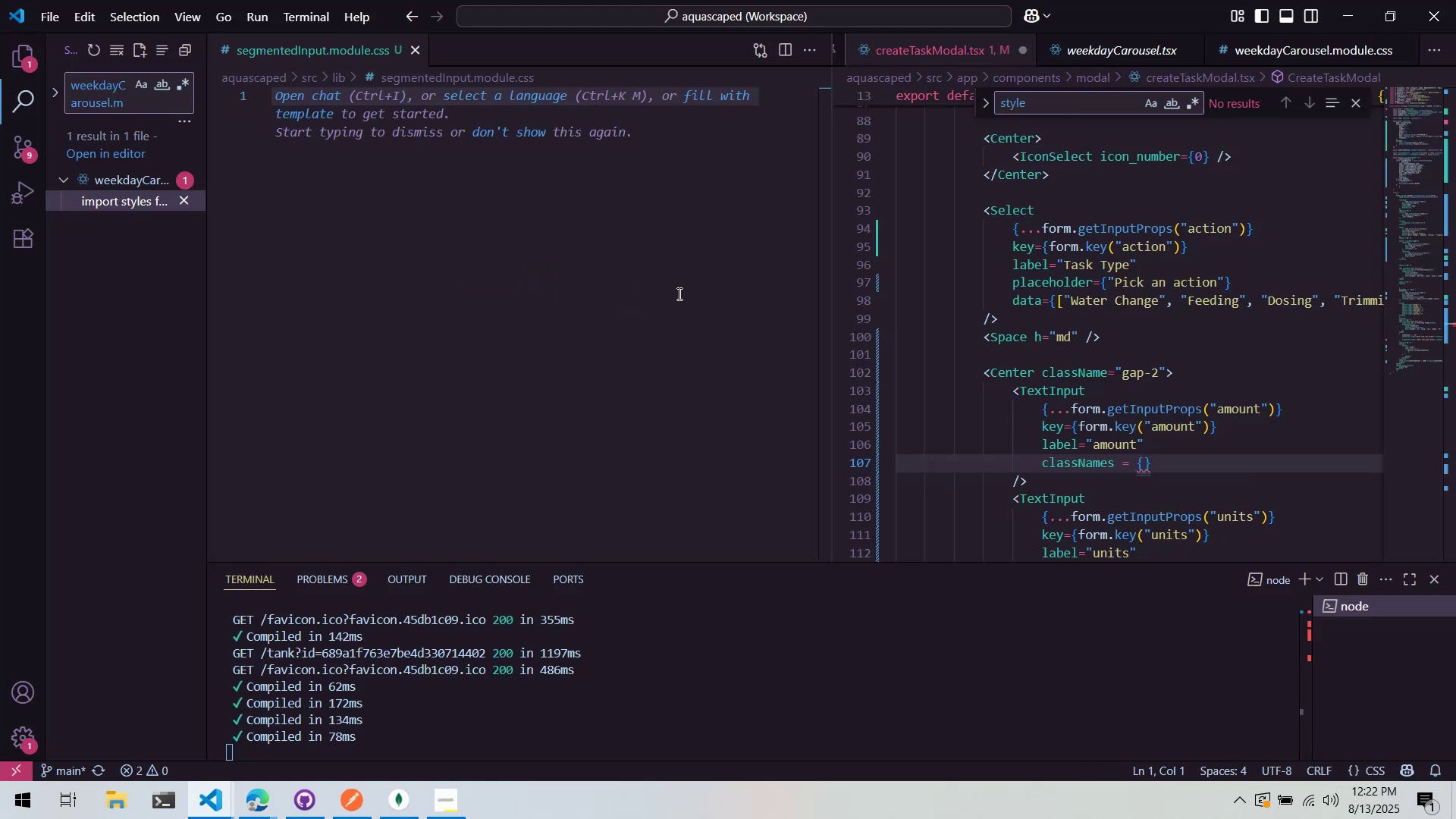 
type(.input {)
 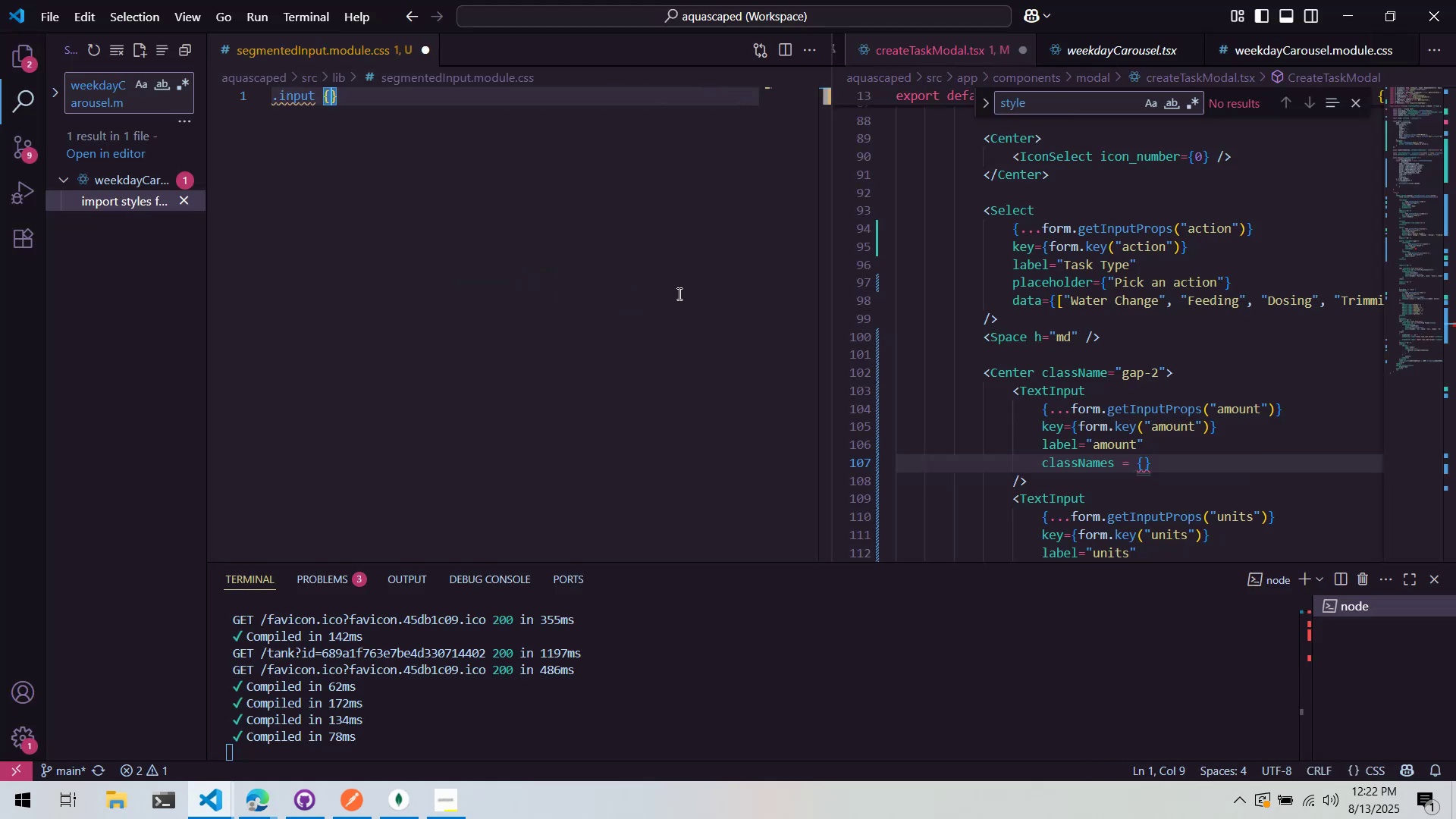 
key(Enter)
 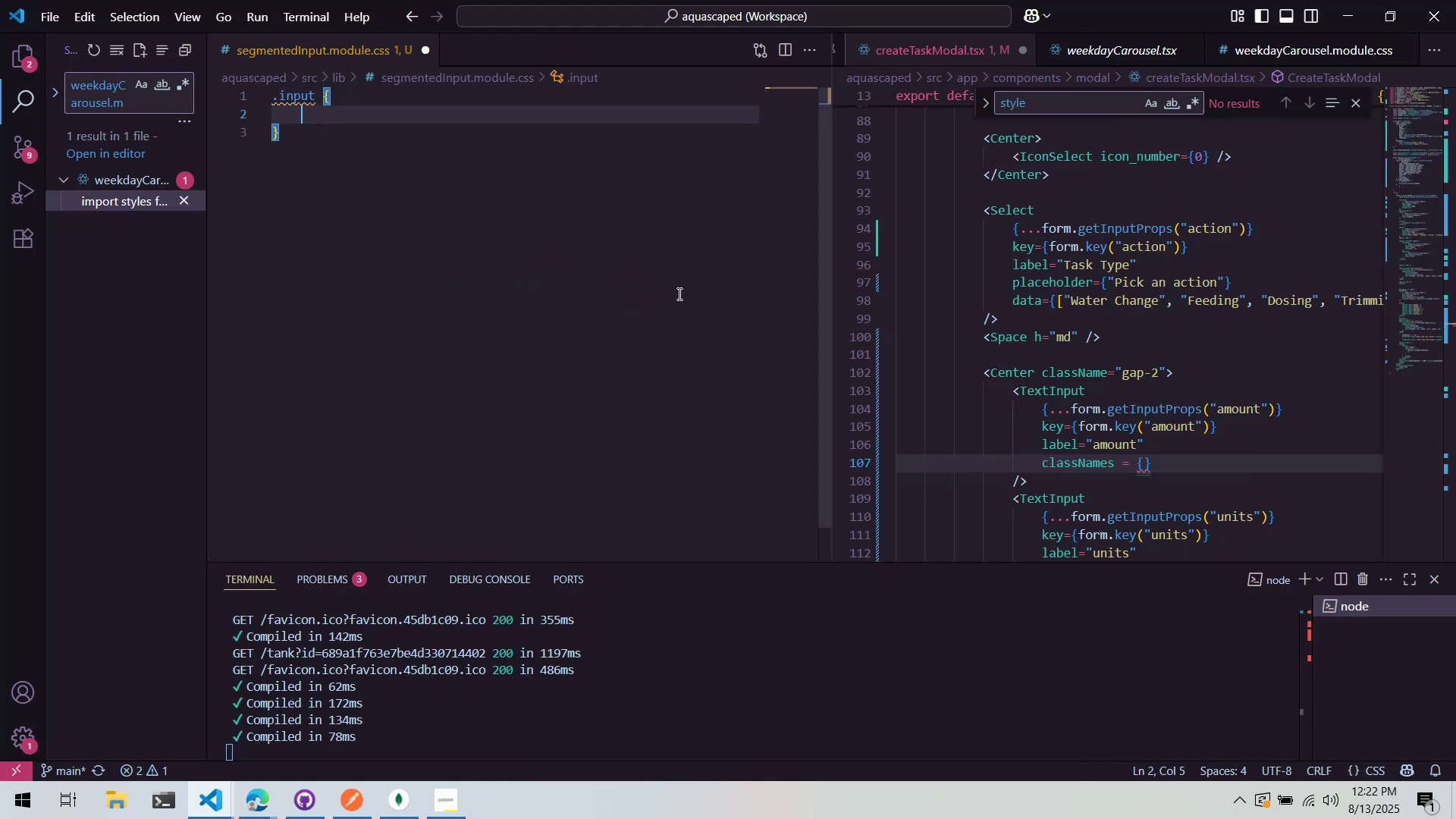 
type(text-siz)
 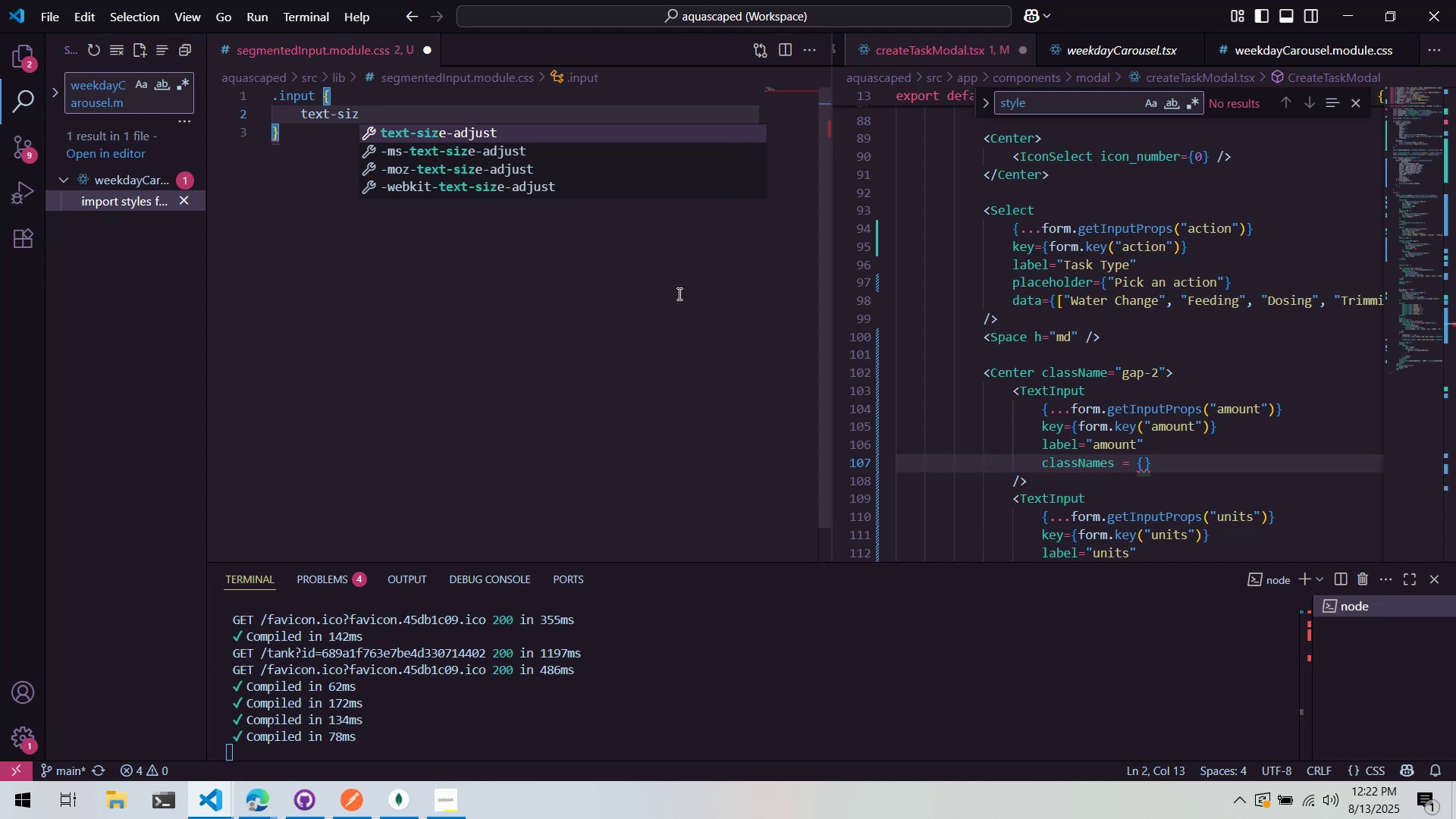 
key(Control+Backspace)
 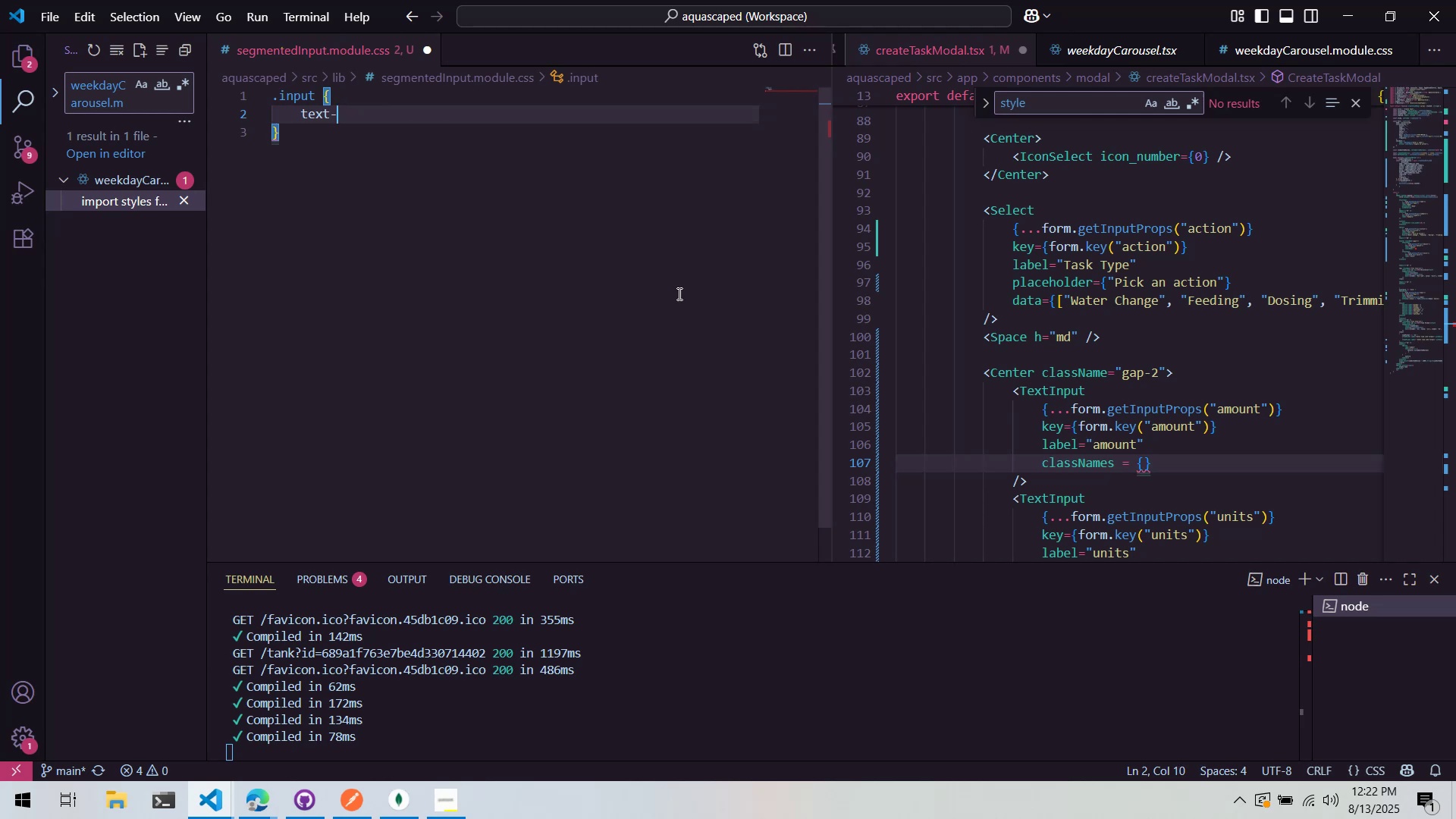 
key(Backspace)
 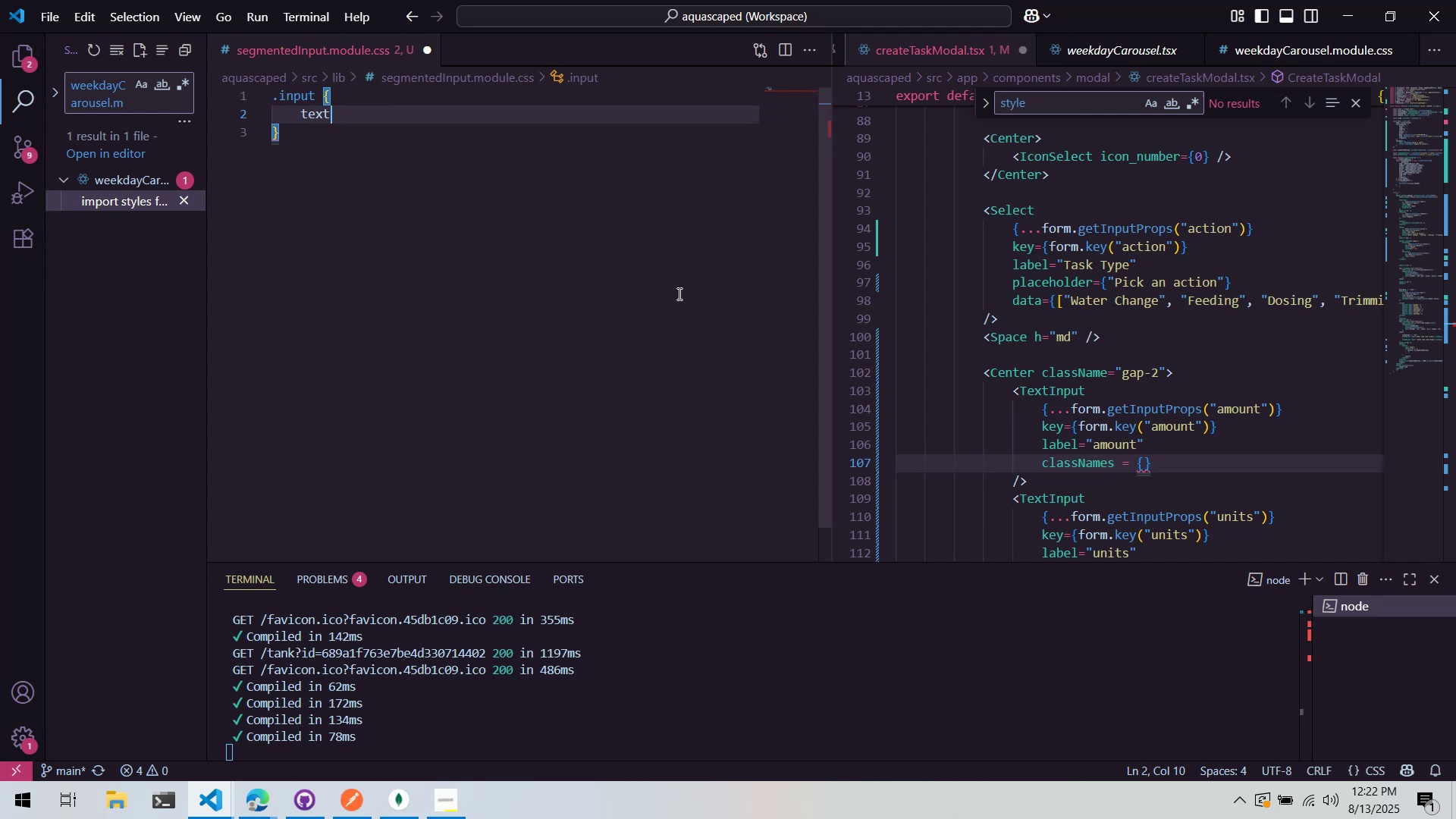 
key(Control+ControlLeft)
 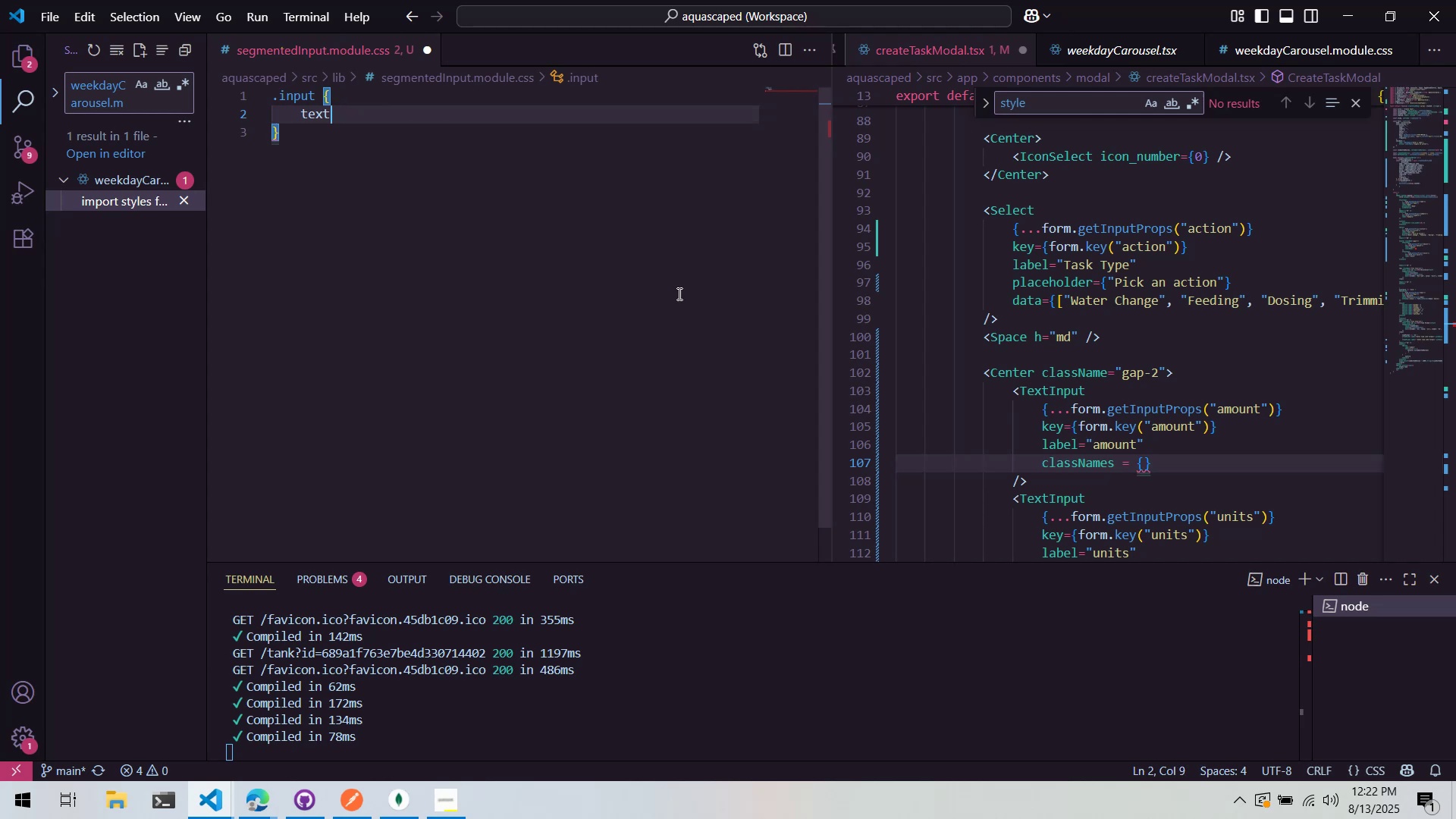 
key(Control+ControlLeft)
 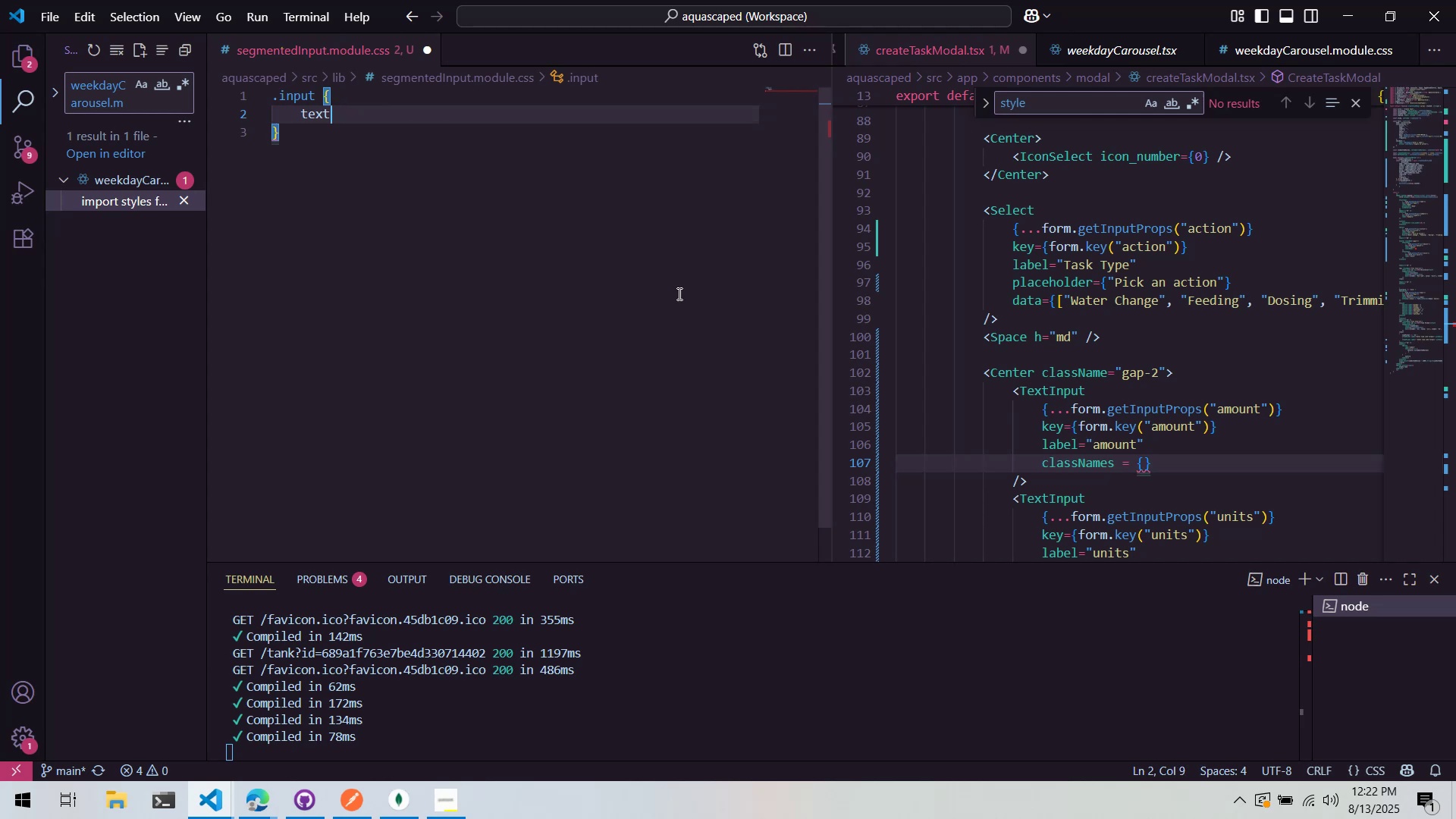 
key(Control+Backspace)
 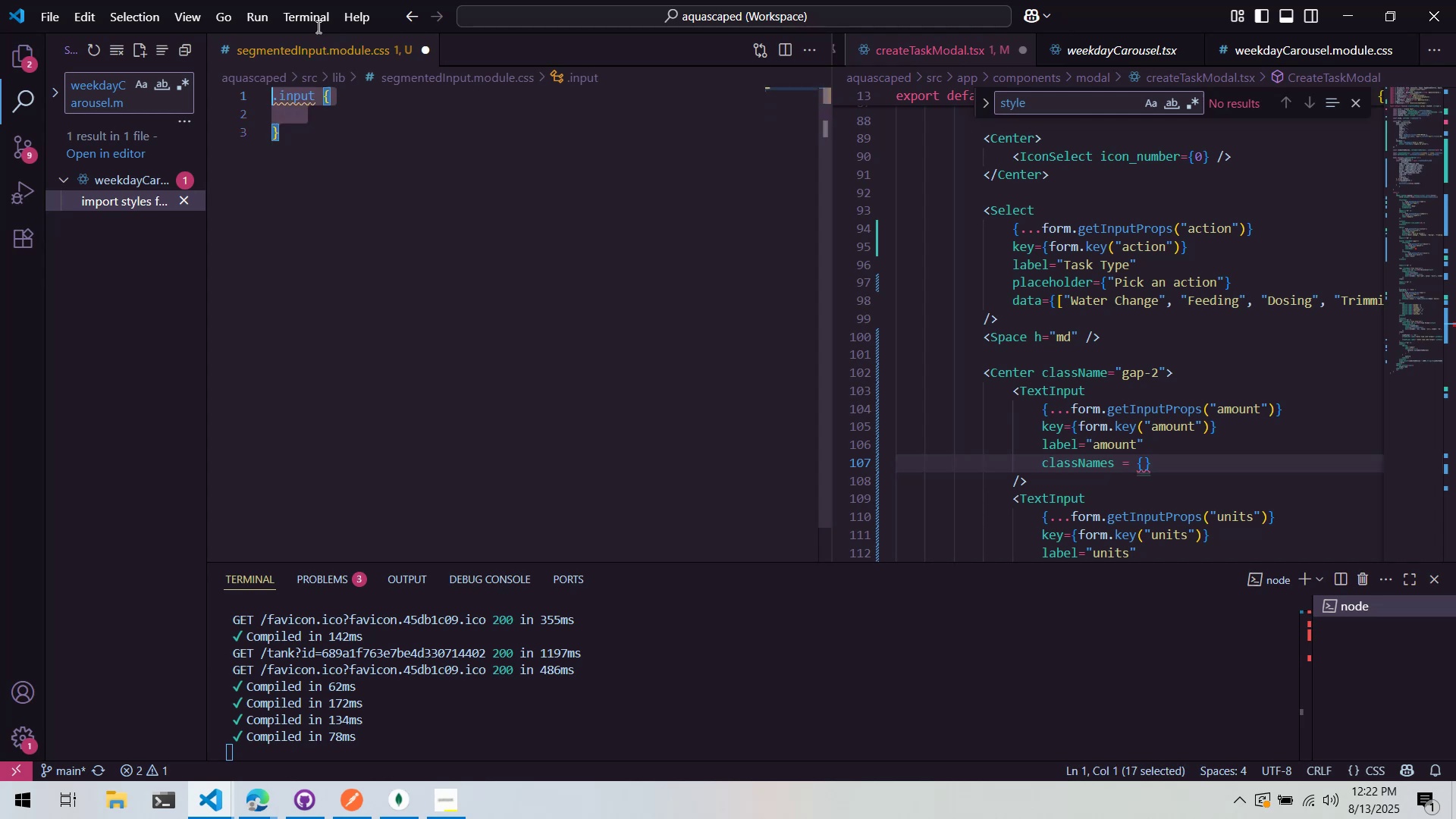 
left_click([472, 184])
 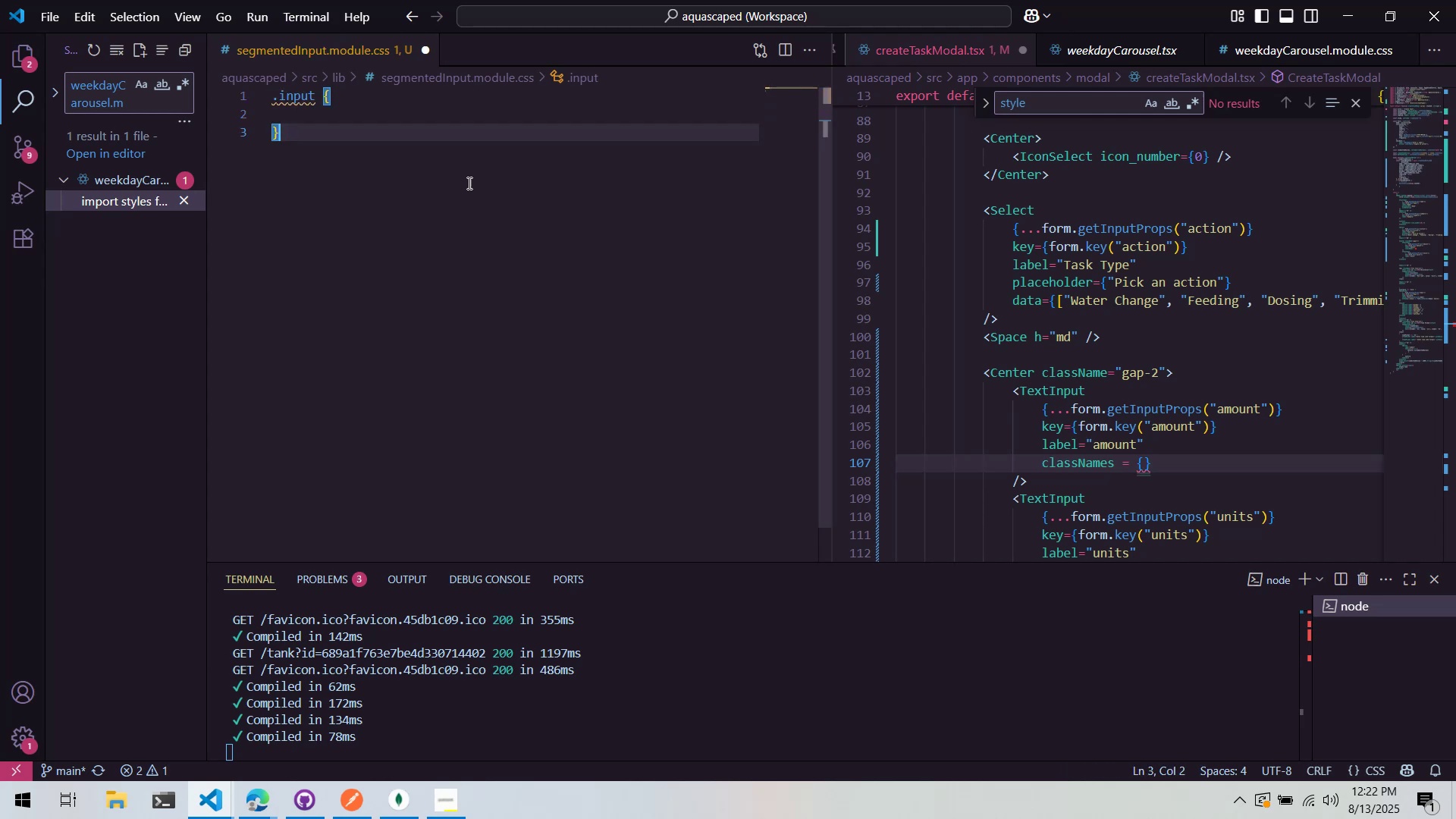 
key(Alt+AltLeft)
 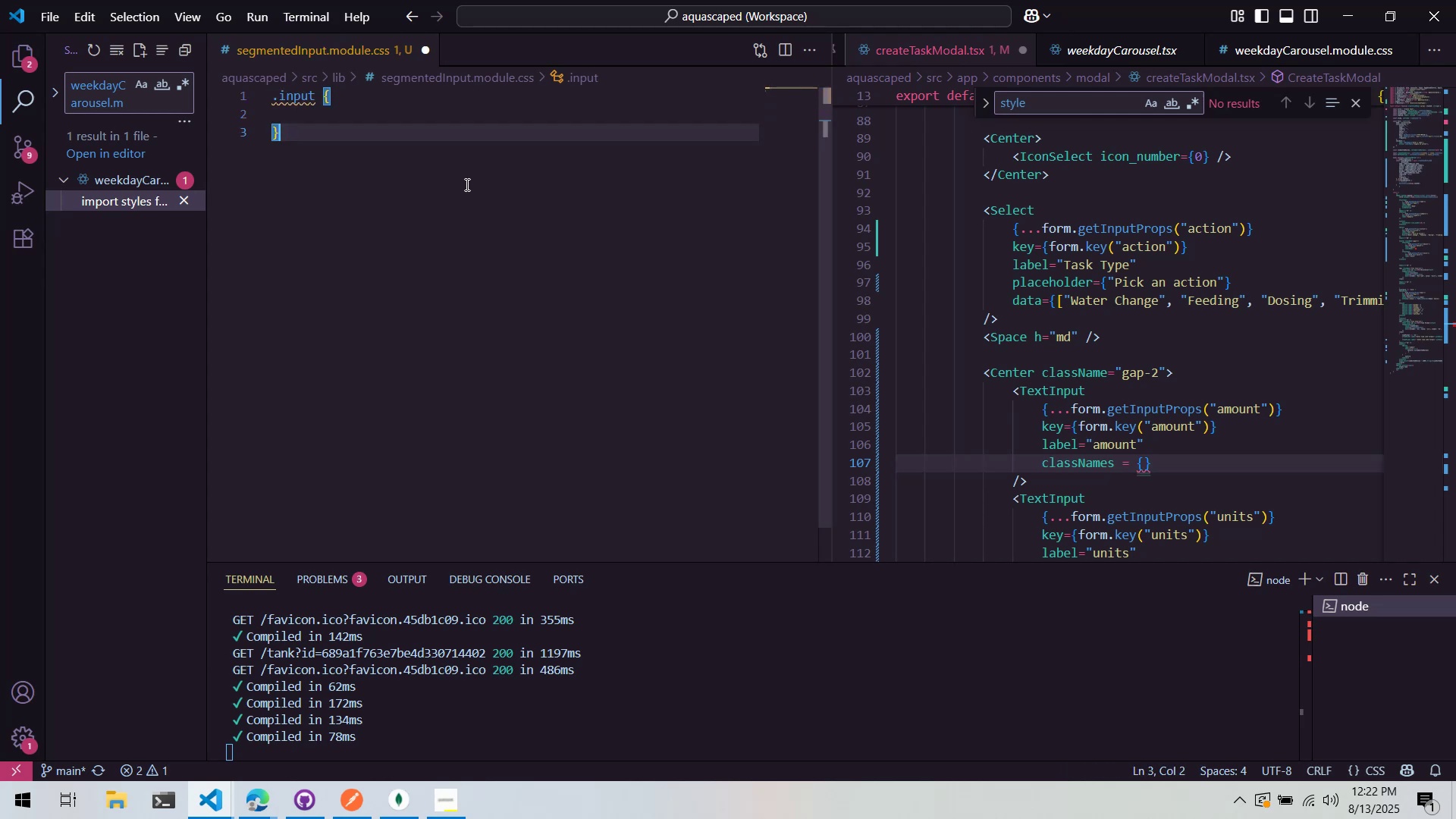 
key(Alt+Tab)
 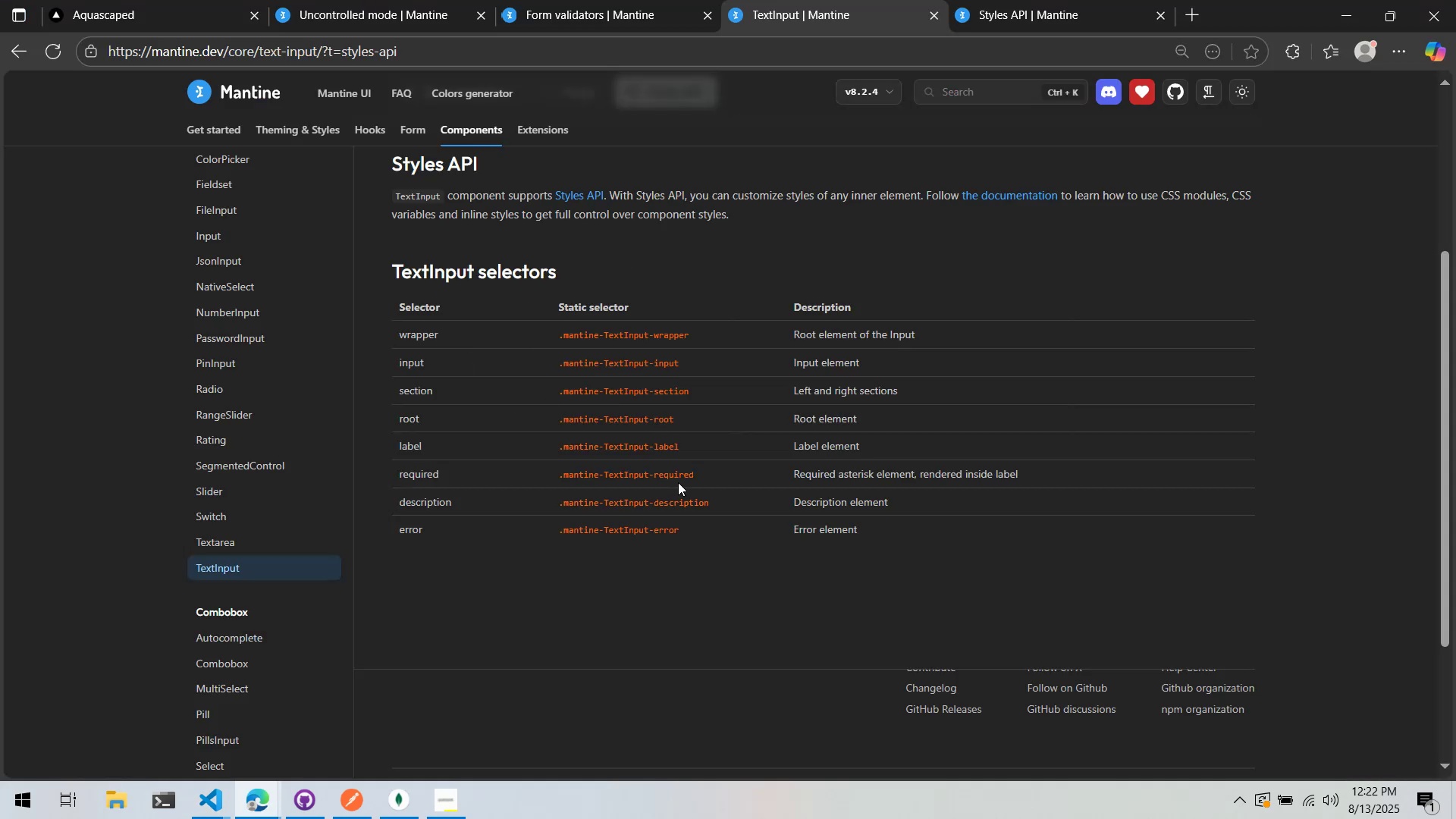 
scroll: coordinate [701, 482], scroll_direction: up, amount: 3.0
 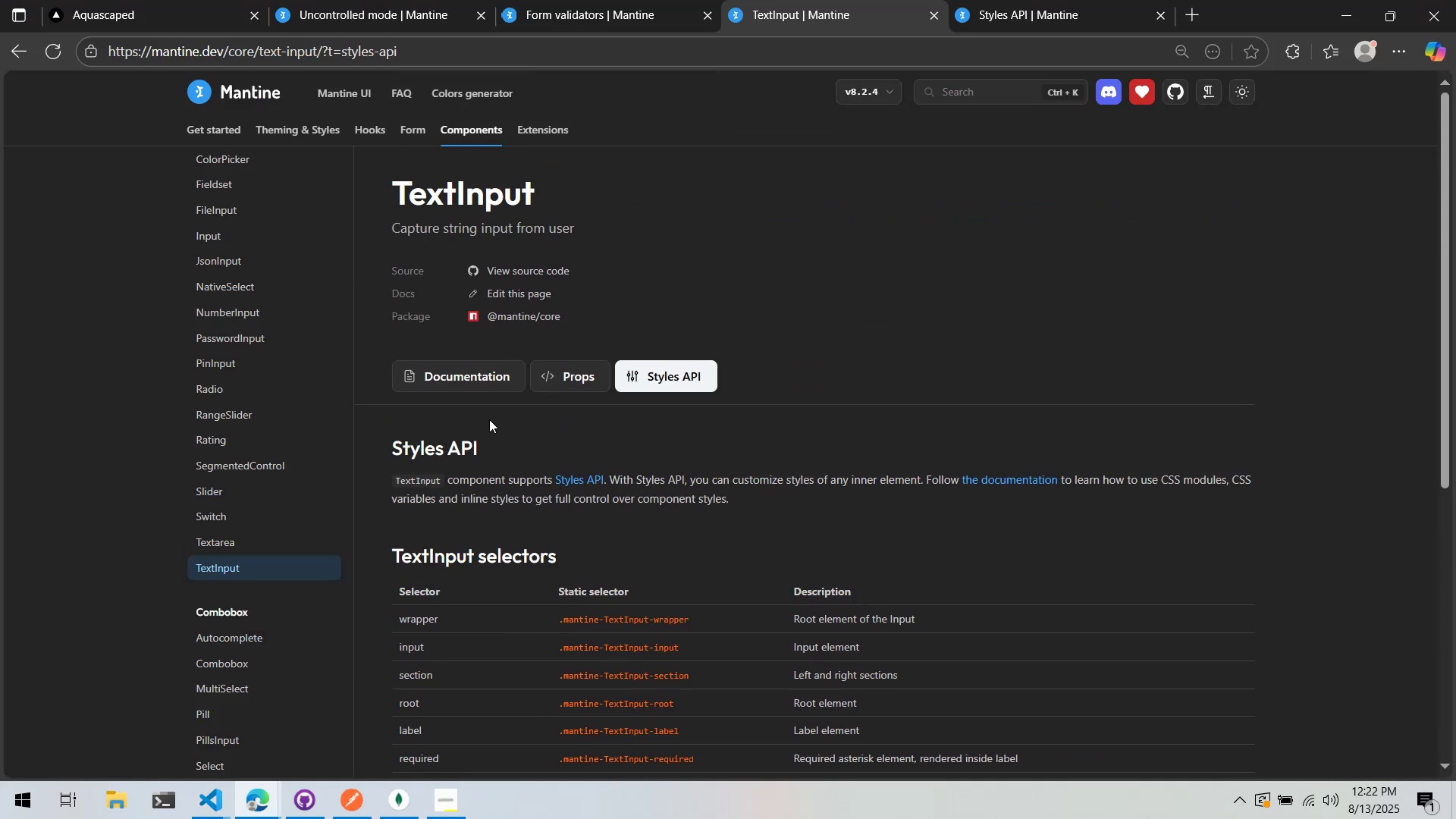 
left_click([472, 391])
 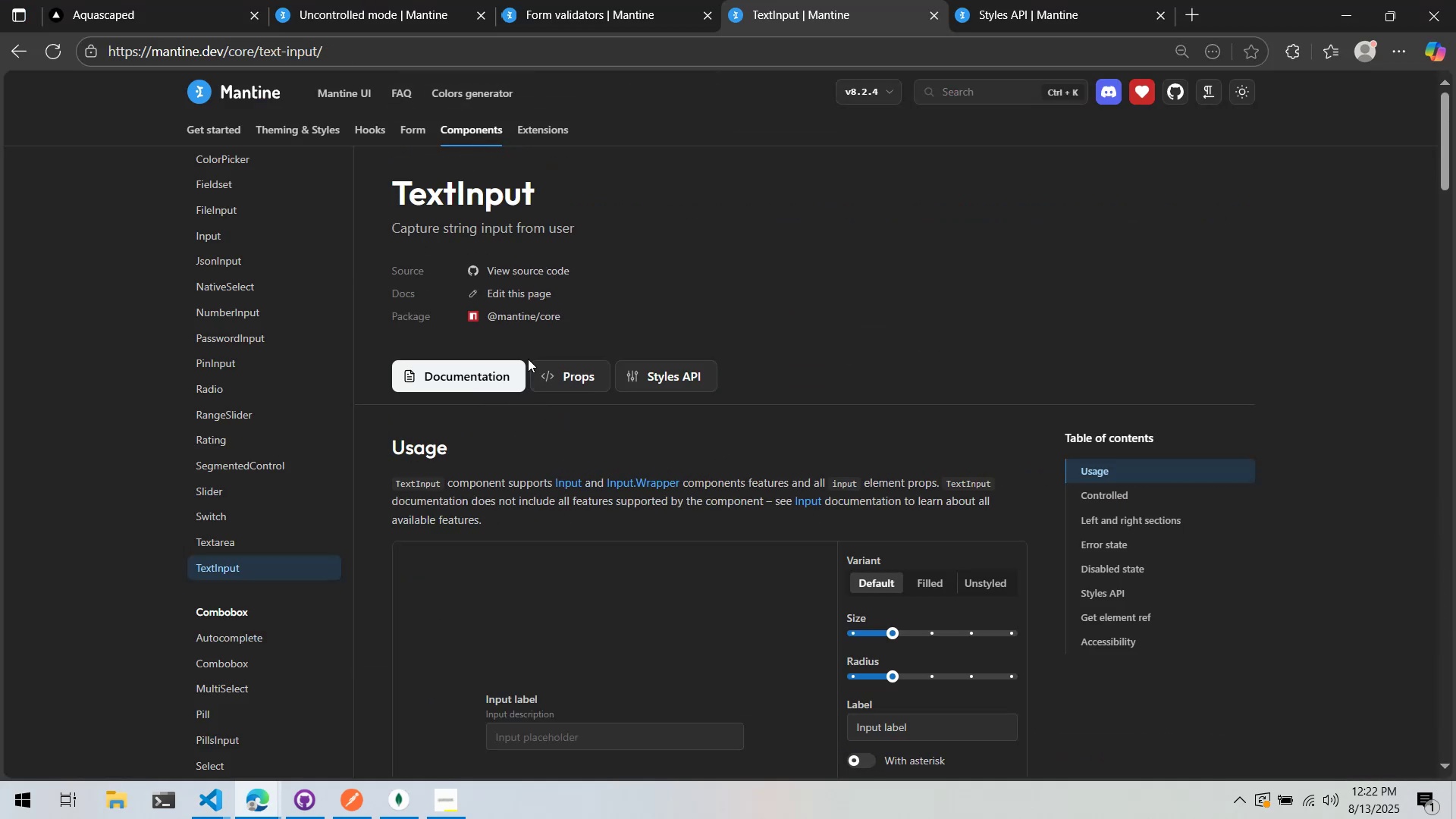 
scroll: coordinate [630, 349], scroll_direction: down, amount: 3.0
 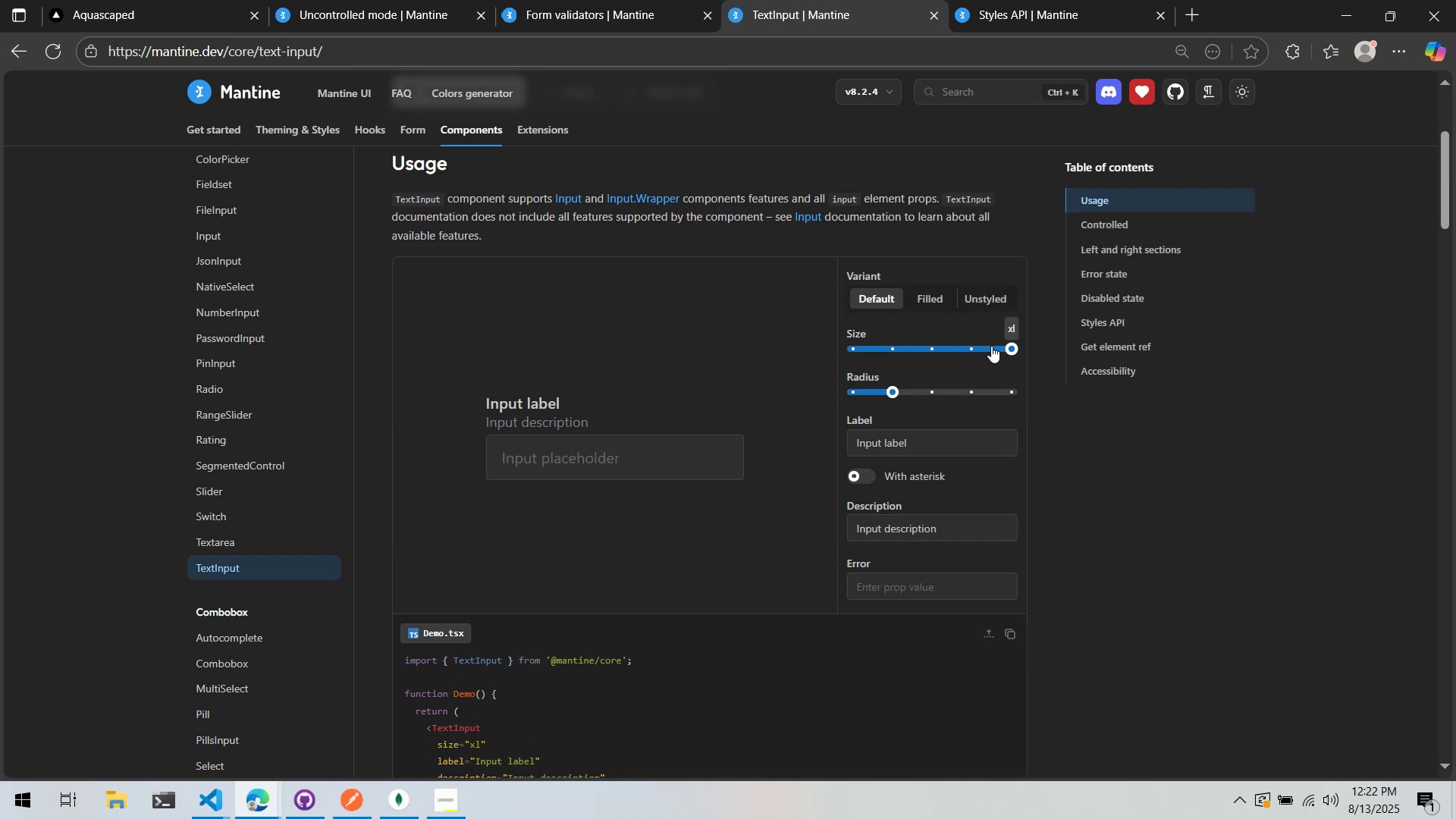 
right_click([916, 351])
 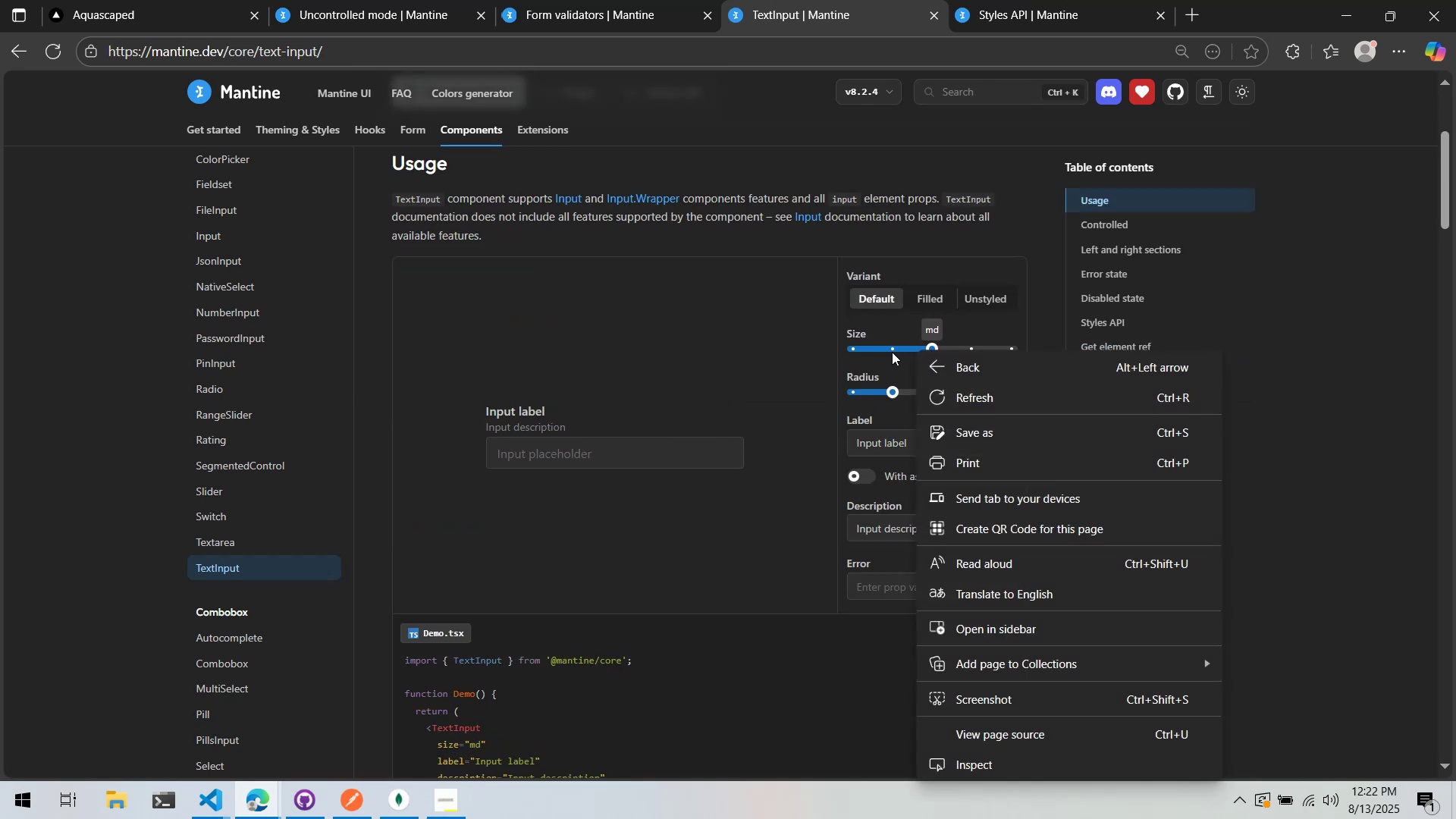 
left_click([868, 353])
 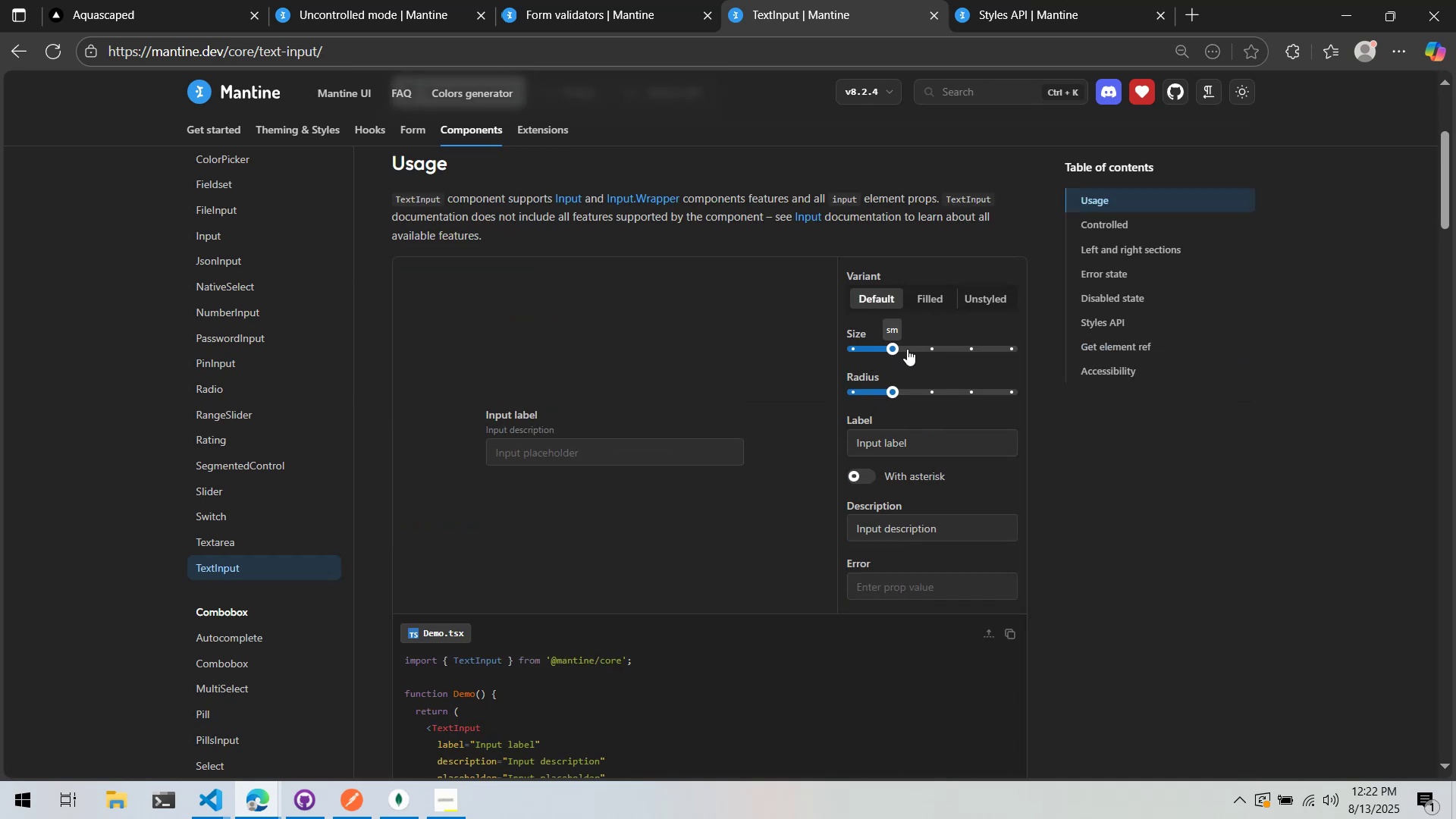 
key(Alt+AltLeft)
 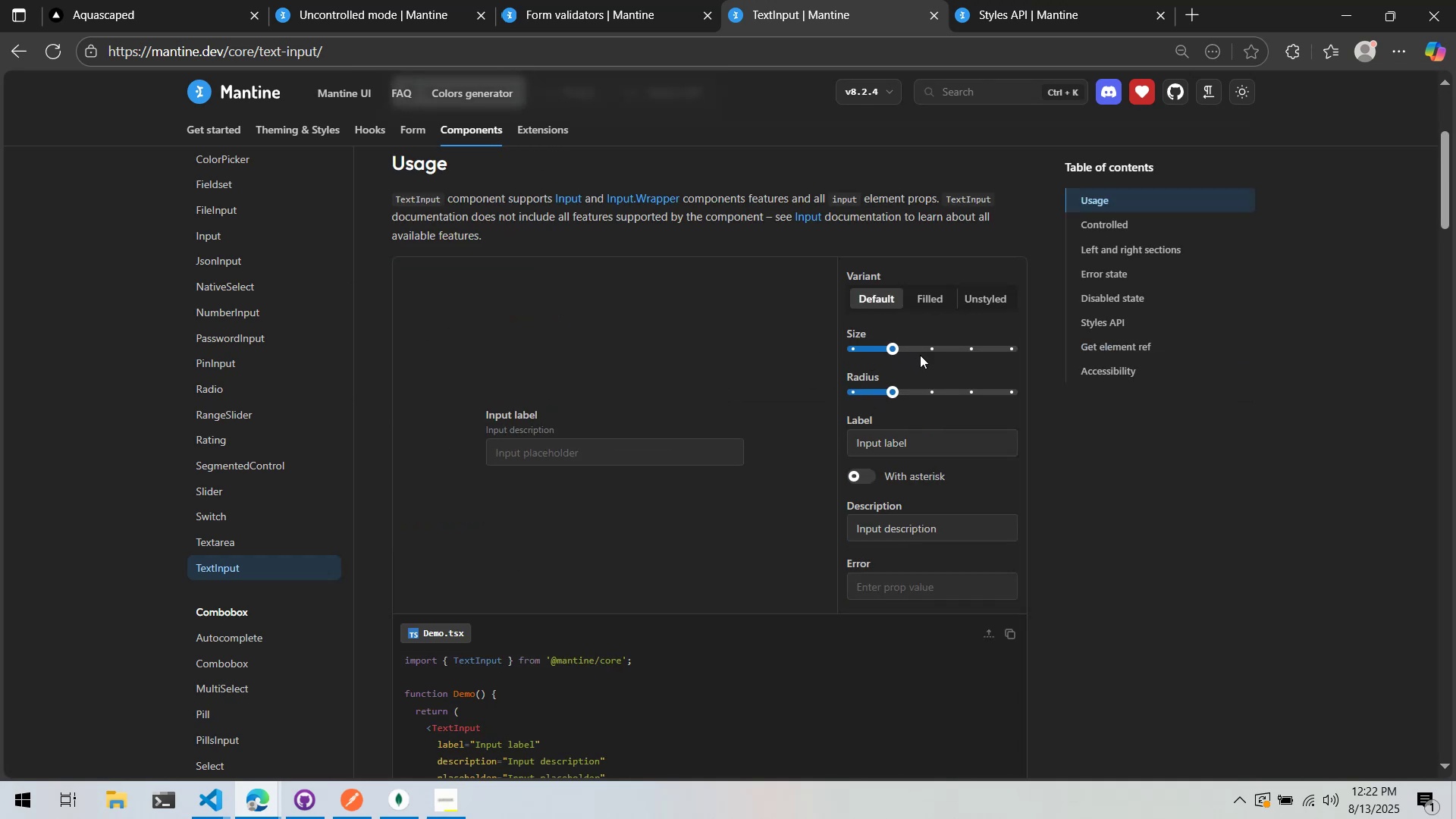 
key(Alt+Tab)
 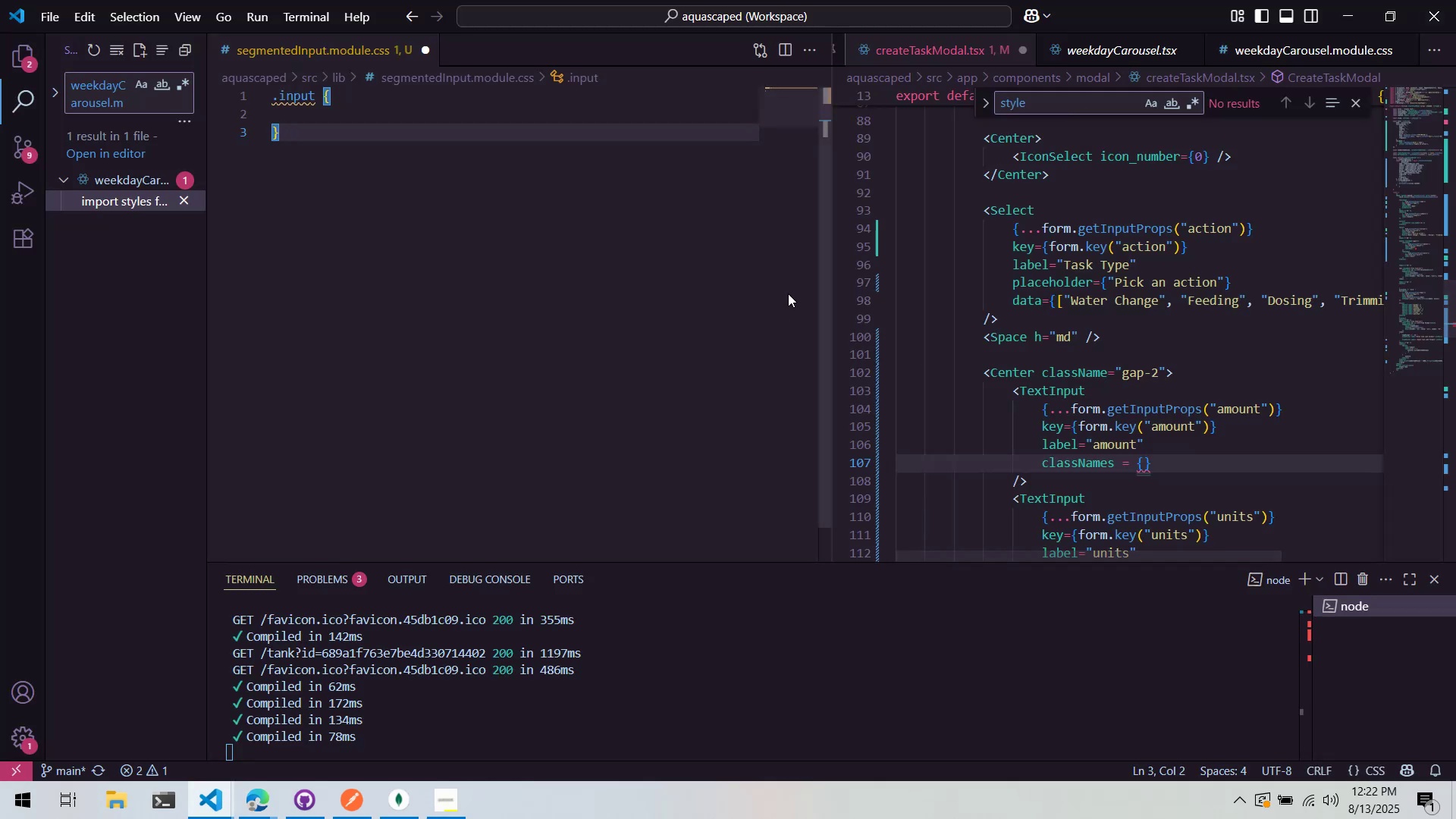 
scroll: coordinate [492, 271], scroll_direction: up, amount: 2.0
 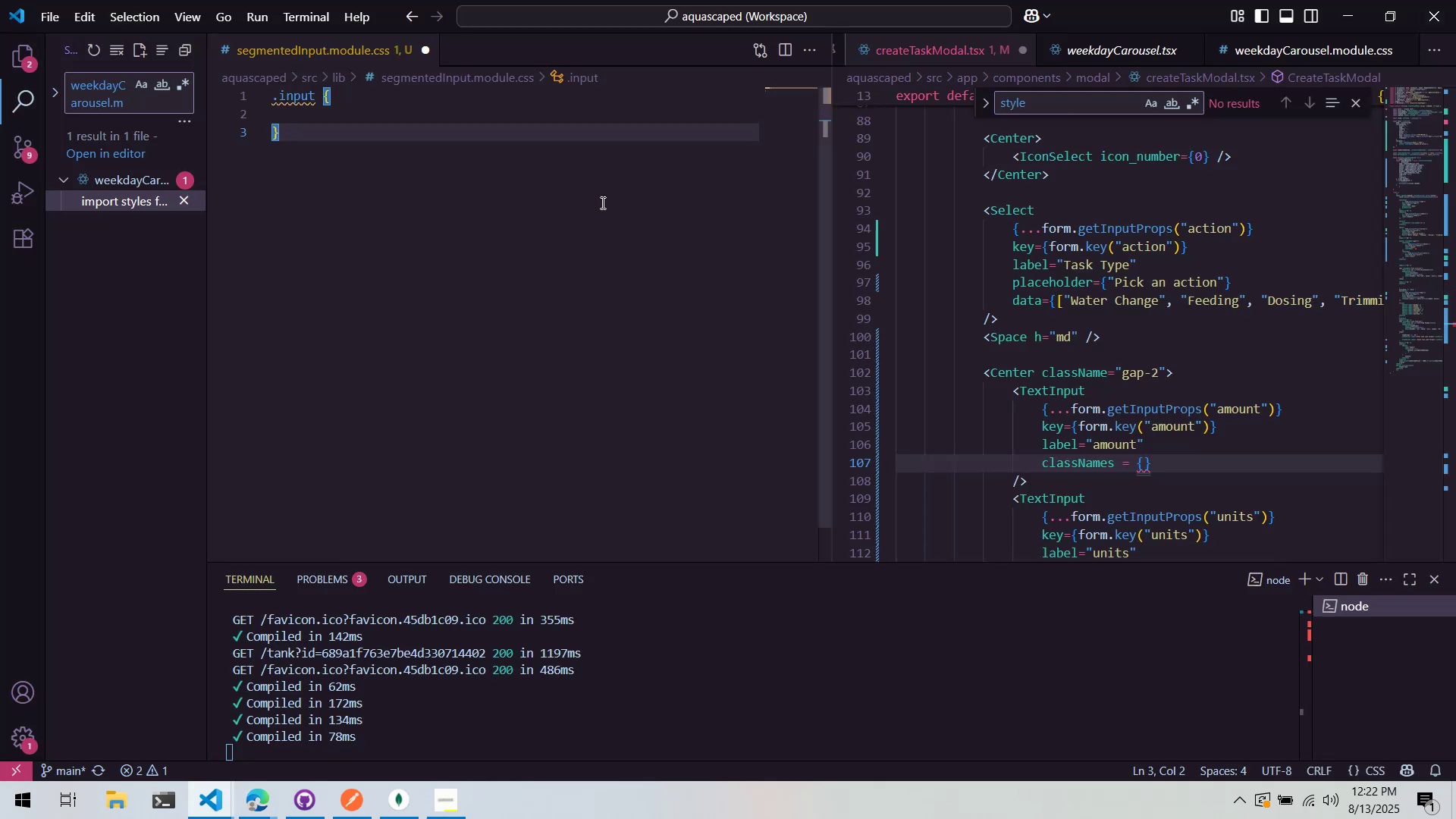 
key(Control+ControlLeft)
 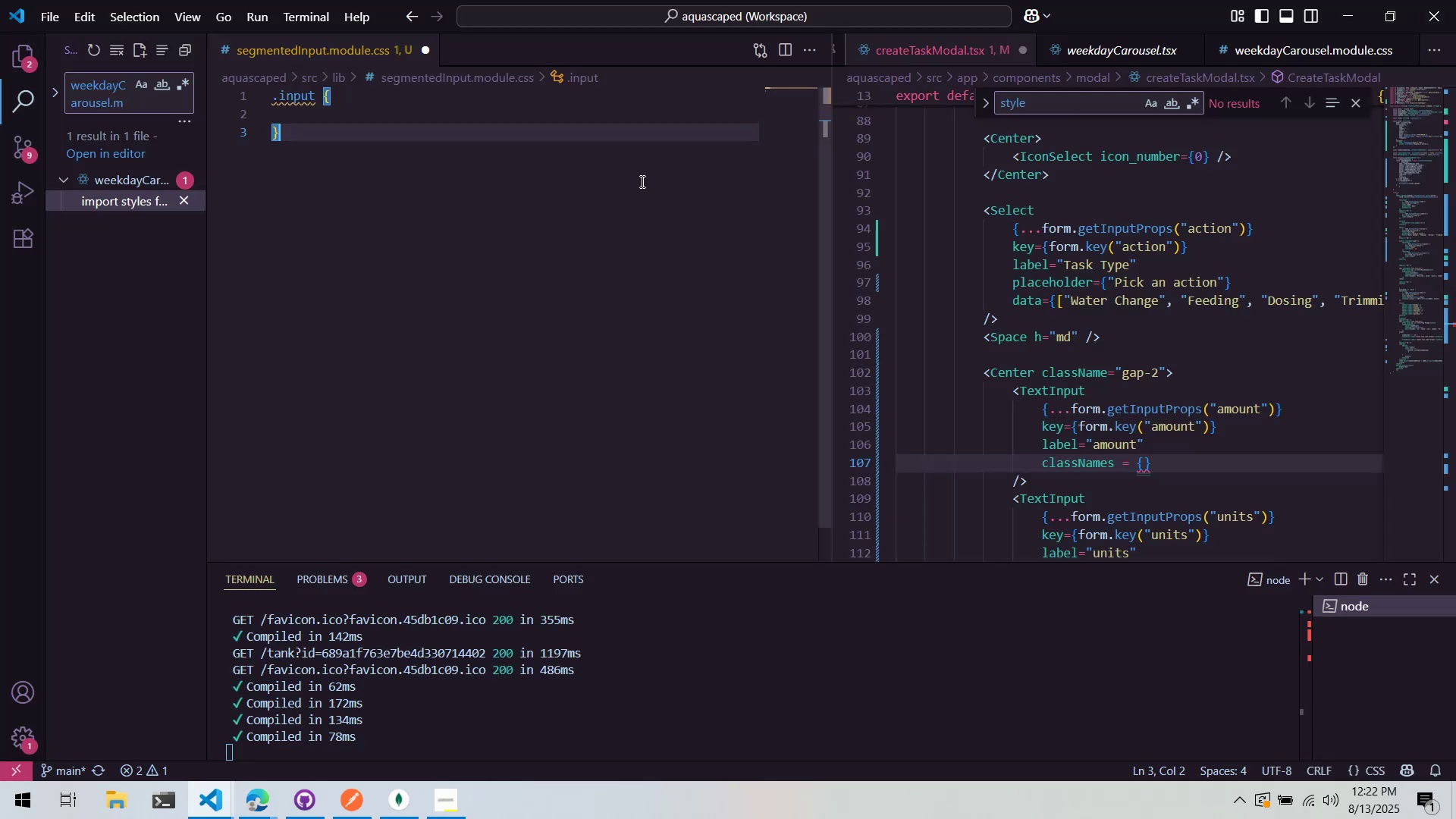 
key(Control+S)
 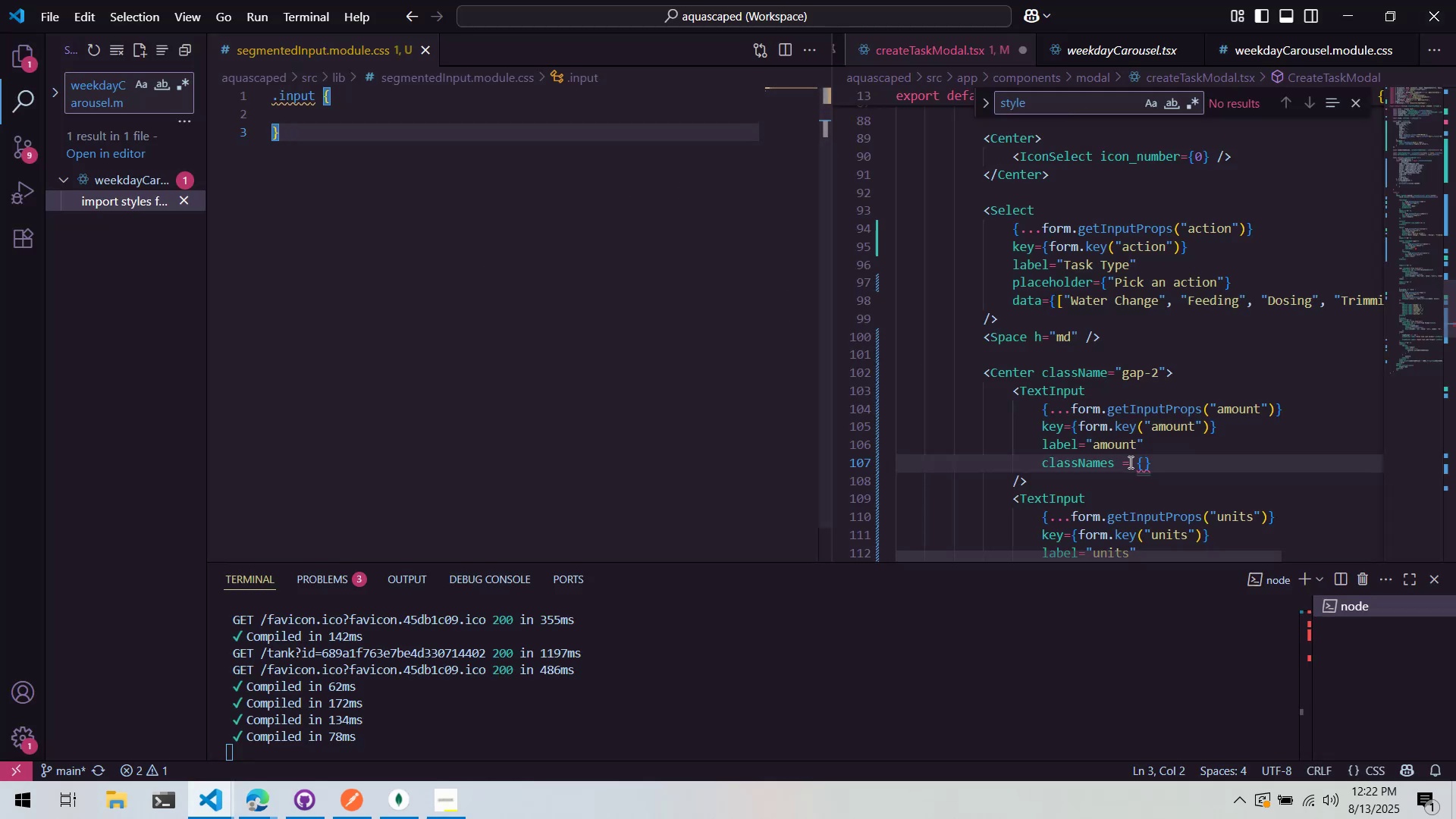 
triple_click([1132, 461])
 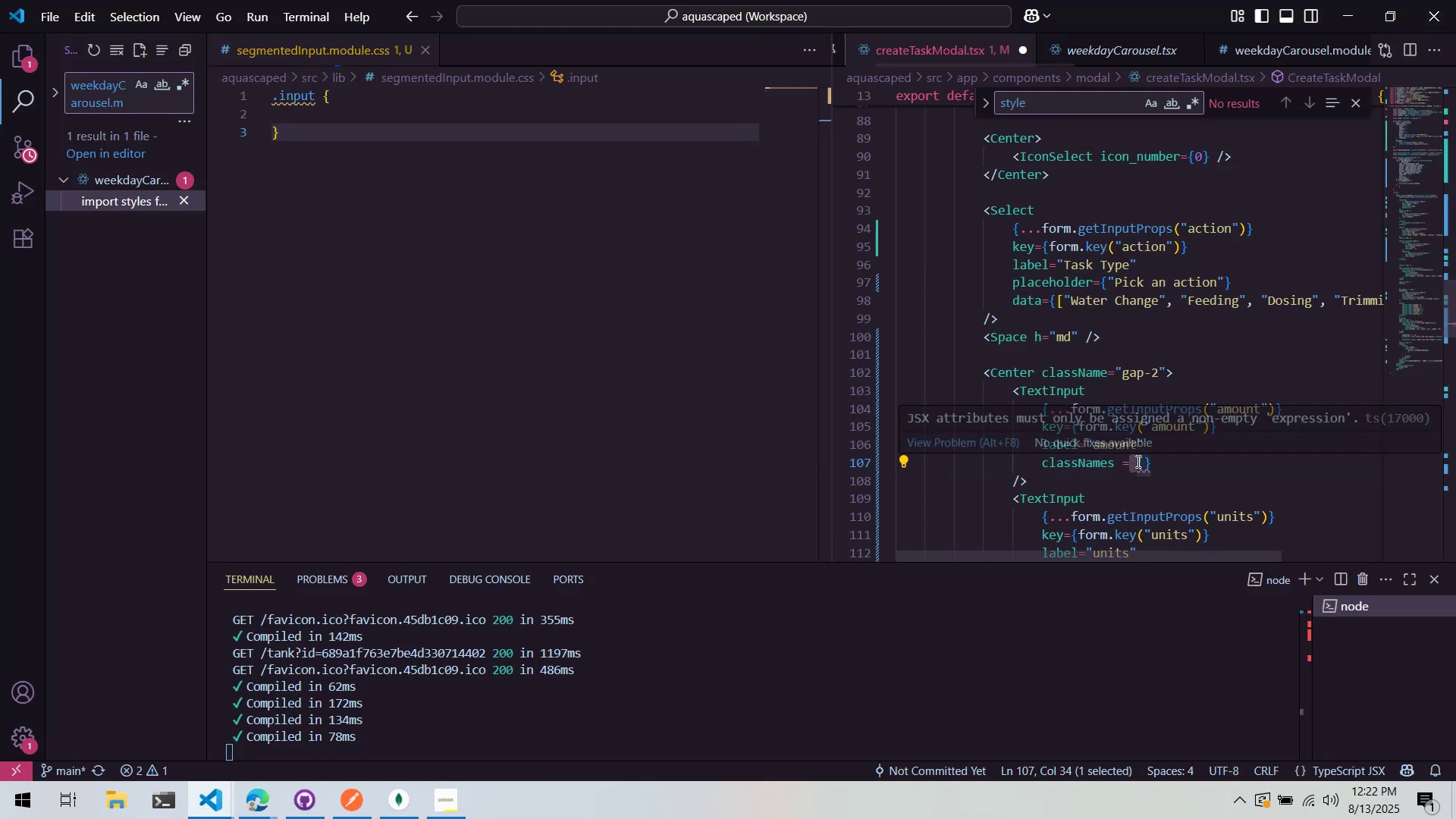 
double_click([1137, 461])
 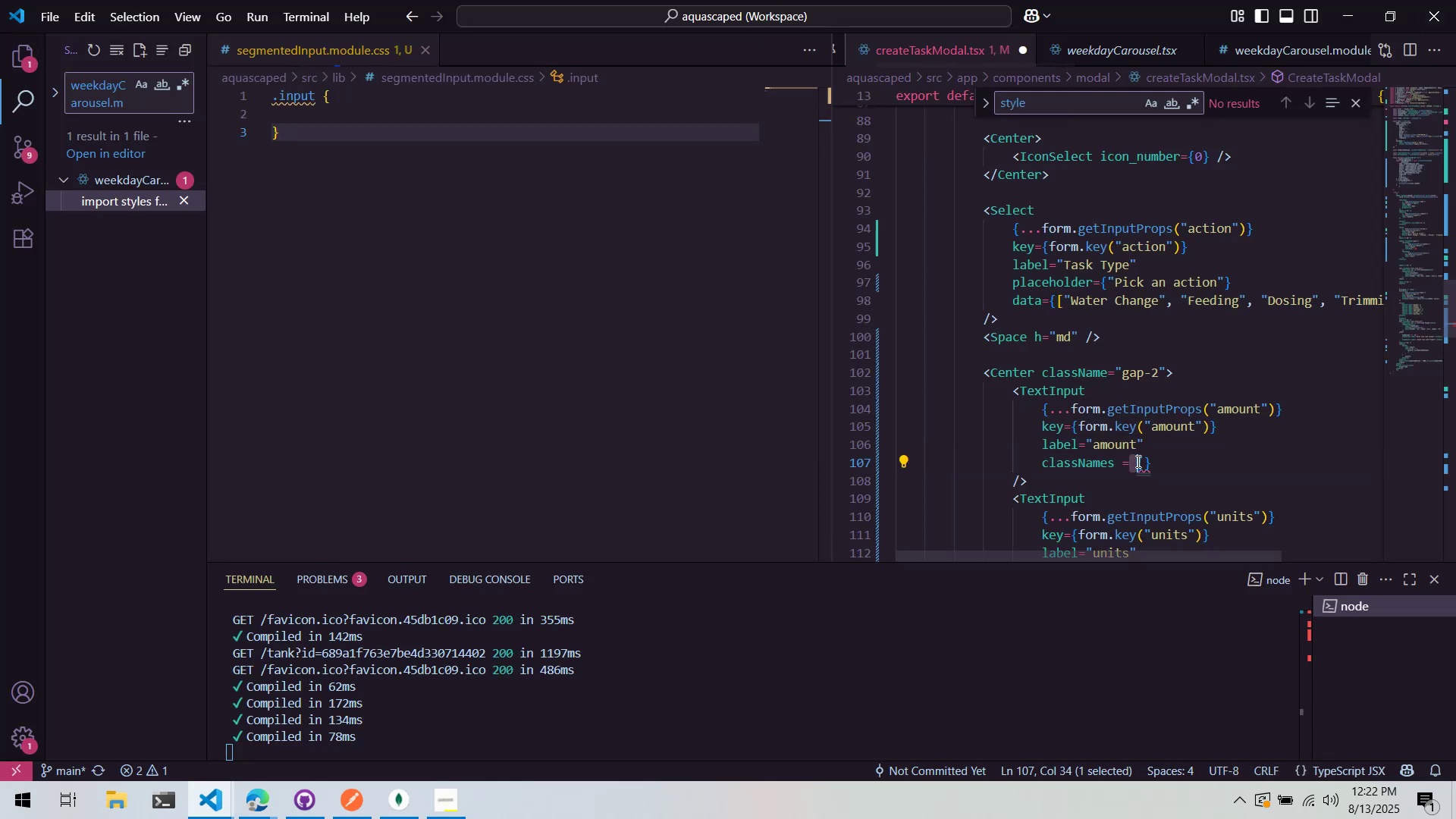 
triple_click([1137, 461])
 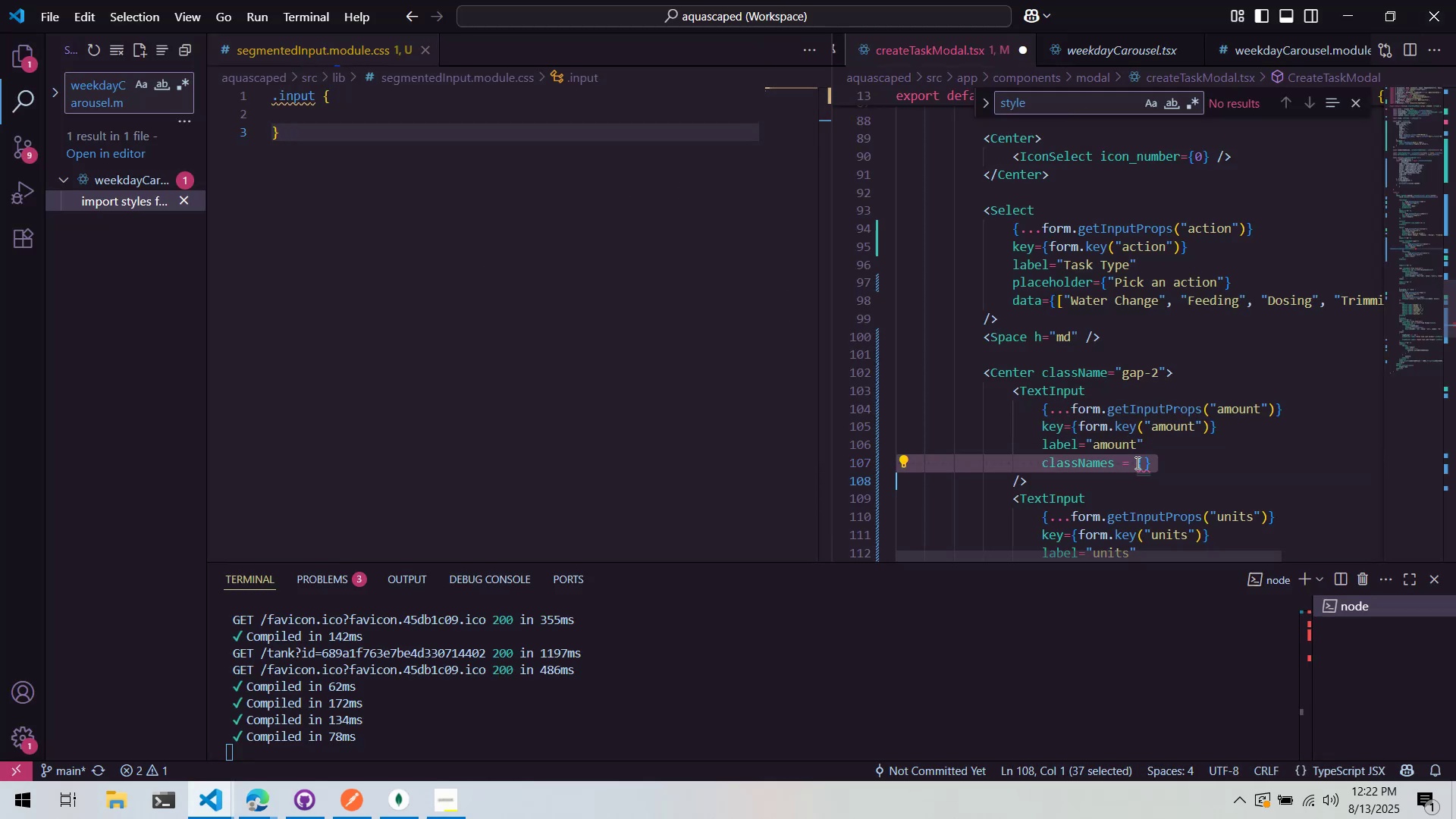 
key(Control+ControlLeft)
 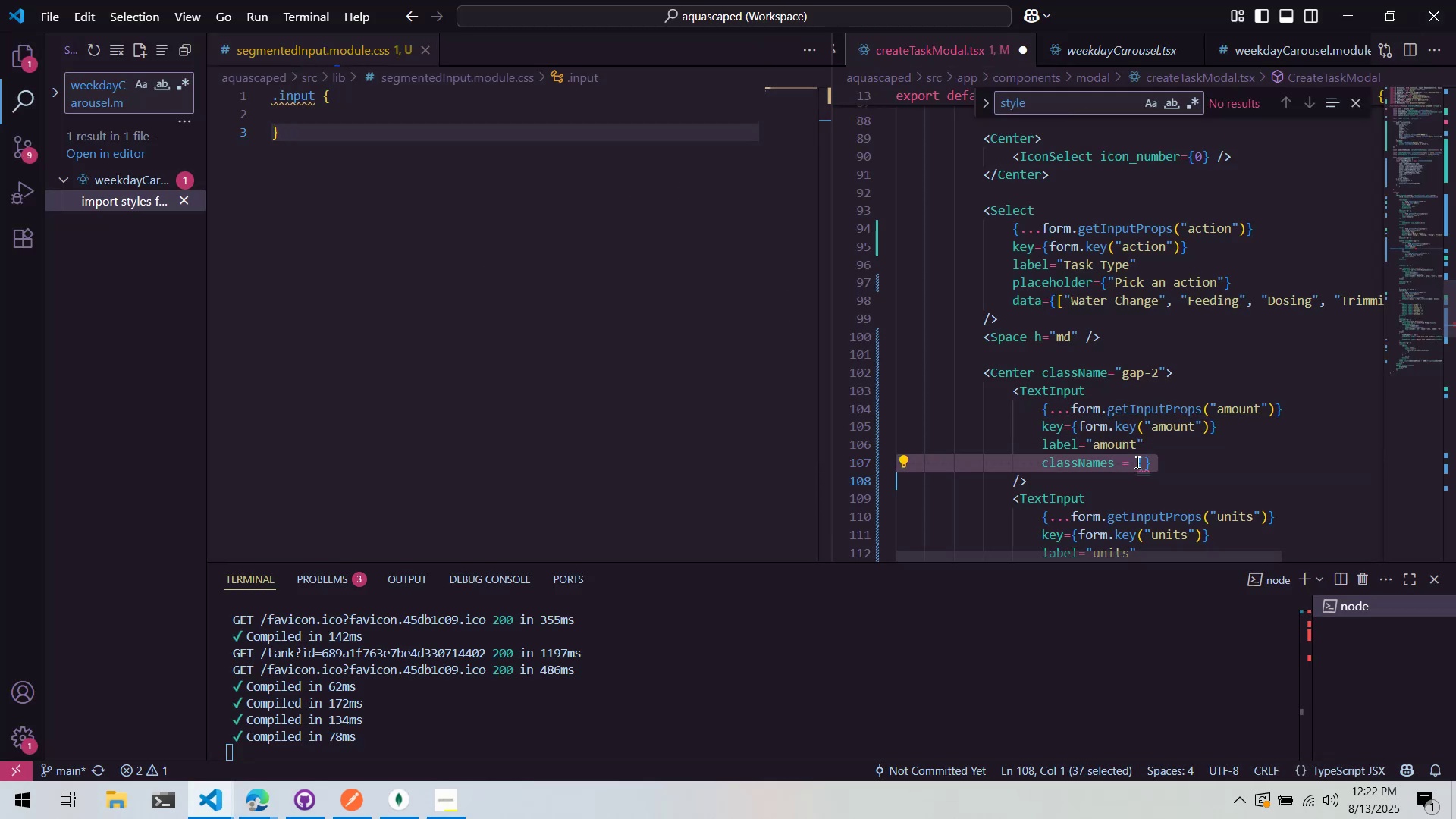 
key(Control+X)
 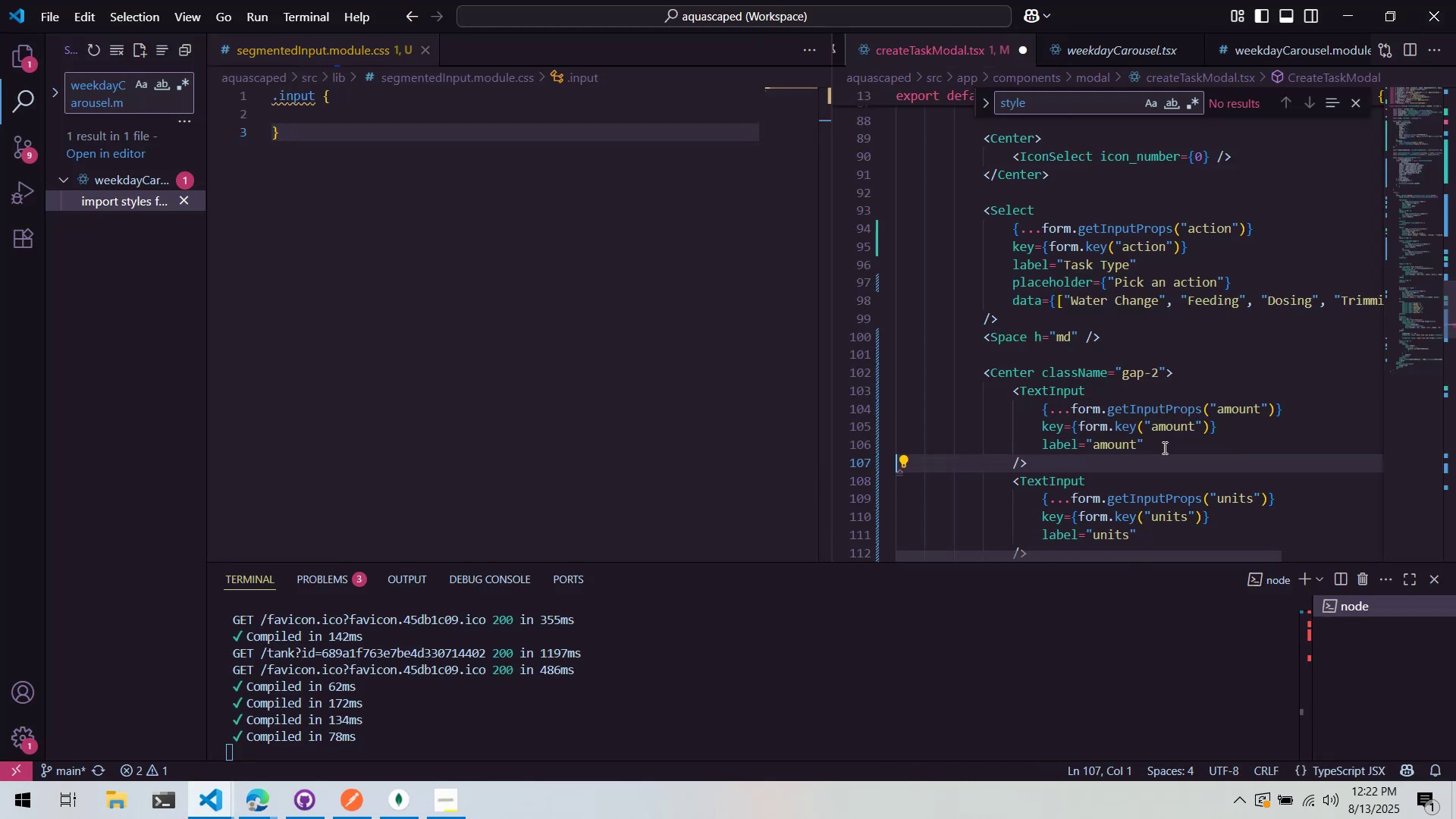 
left_click([1163, 447])
 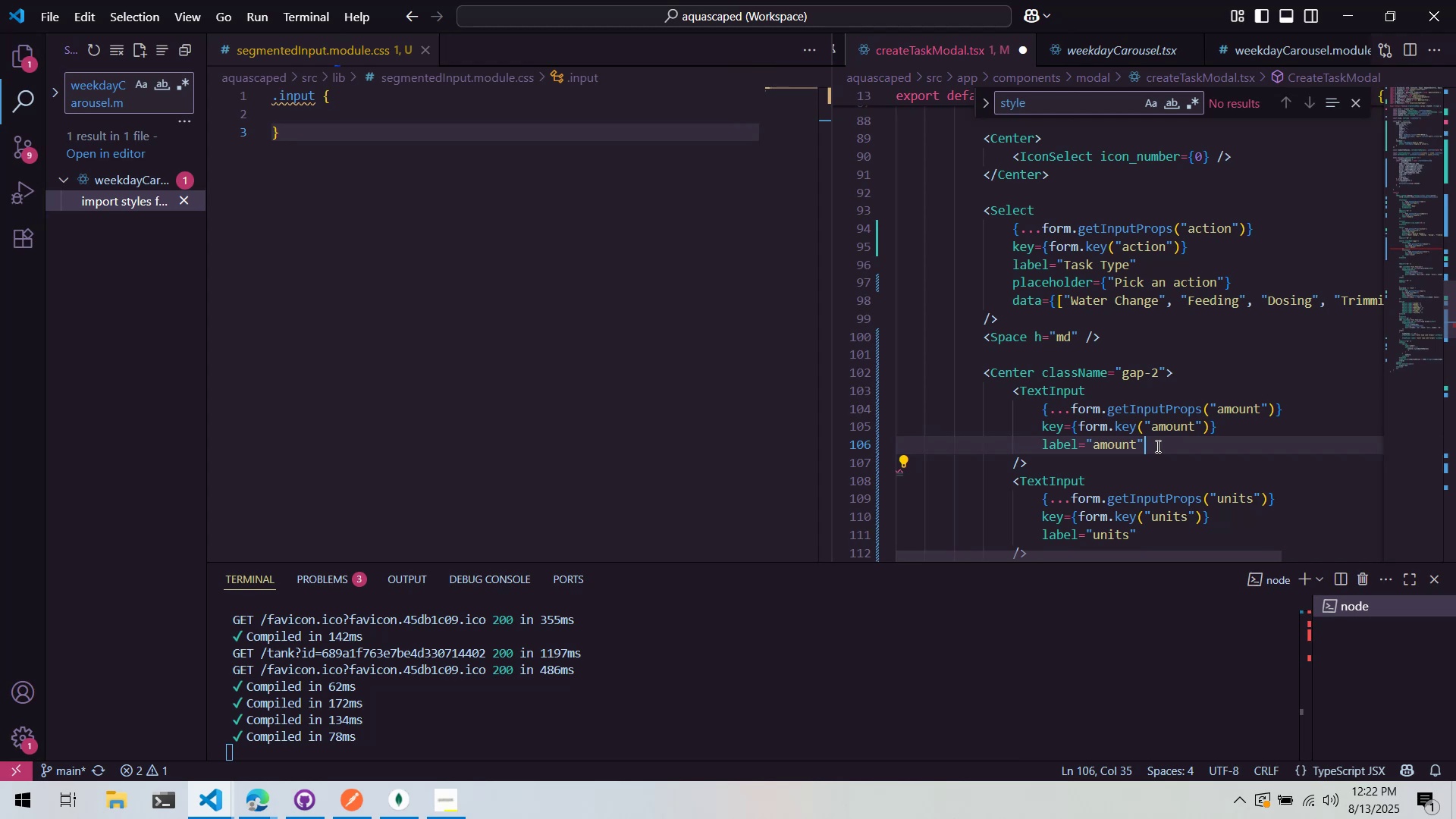 
key(Enter)
 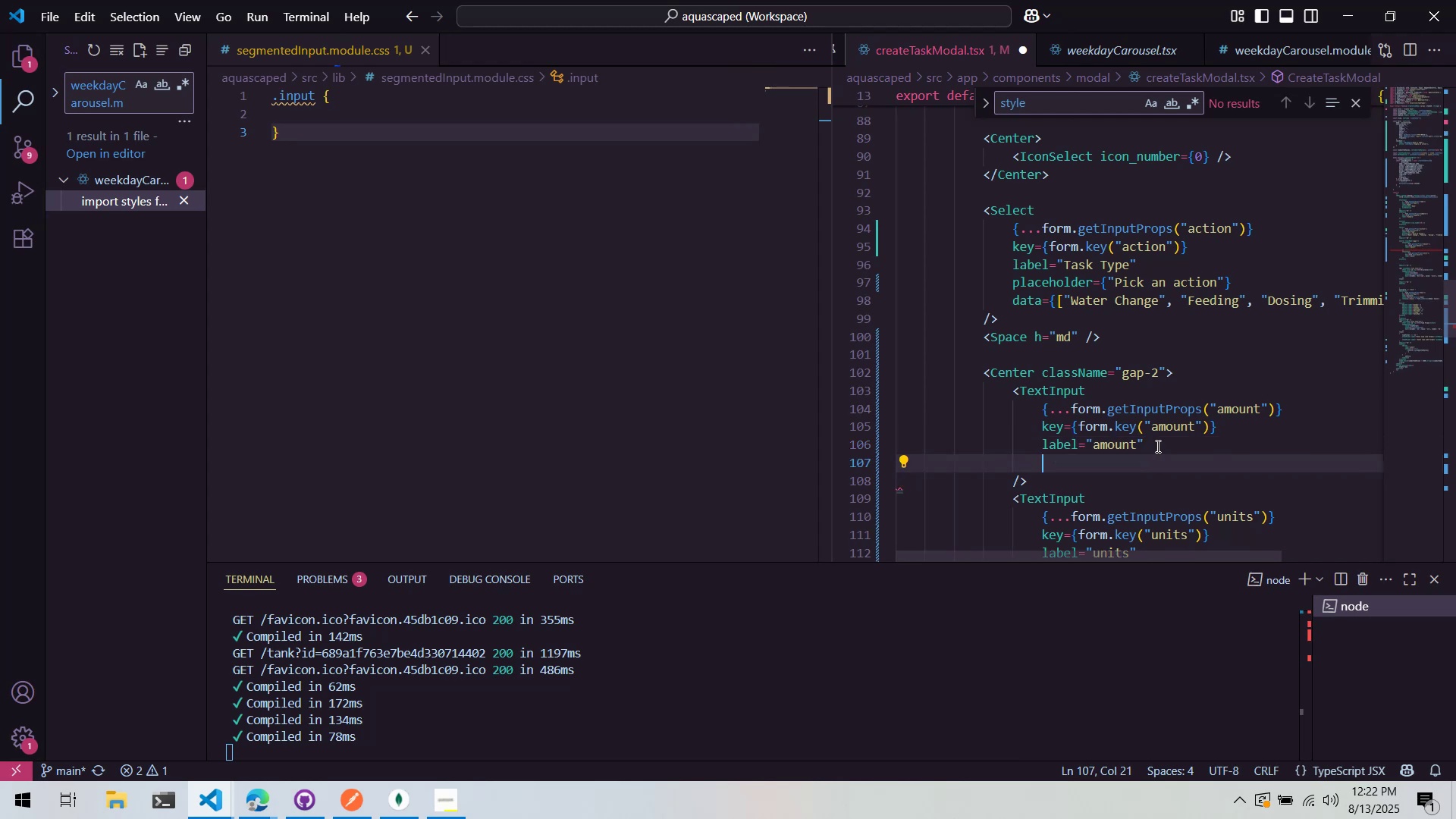 
type(size="lg)
 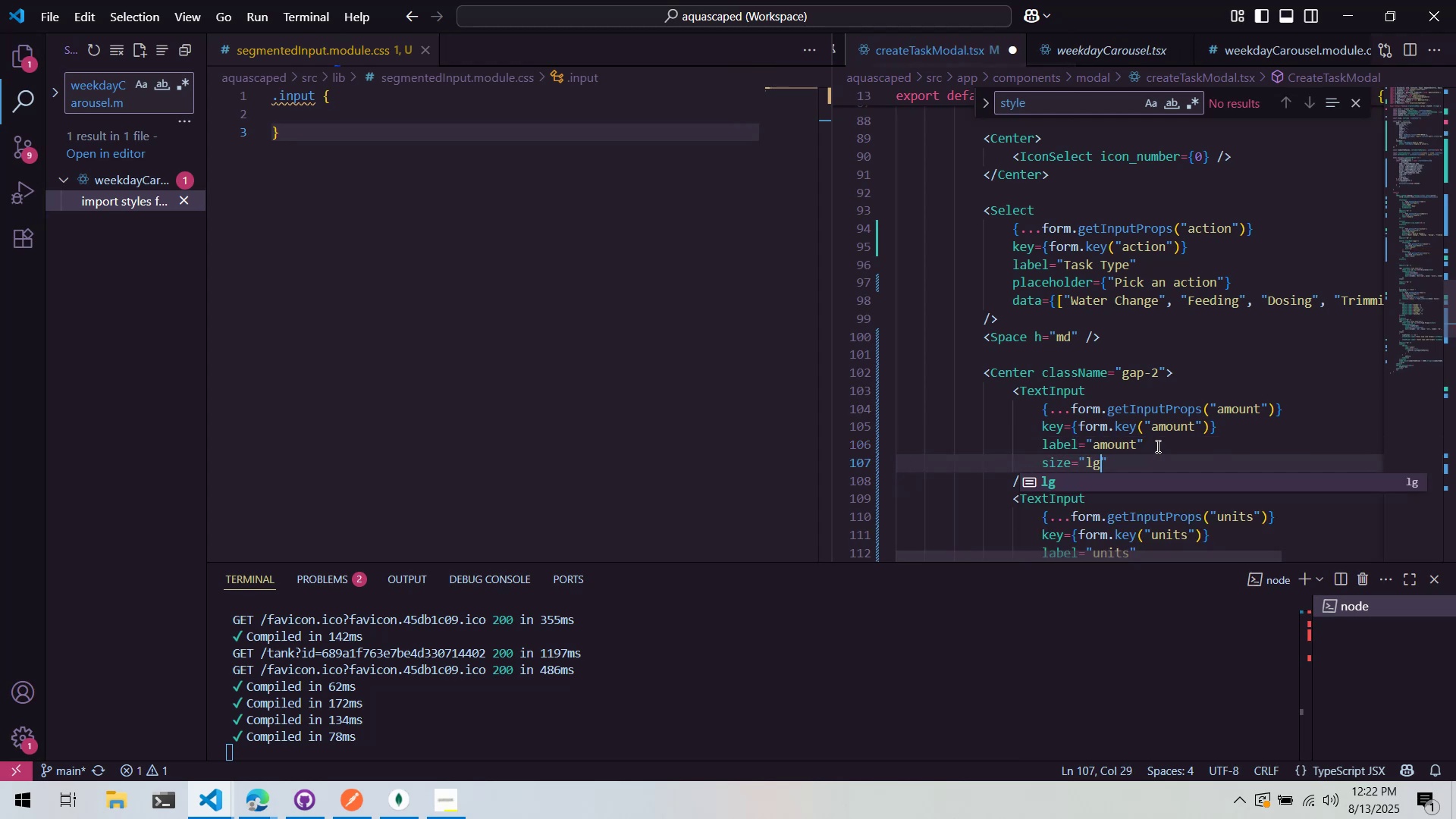 
 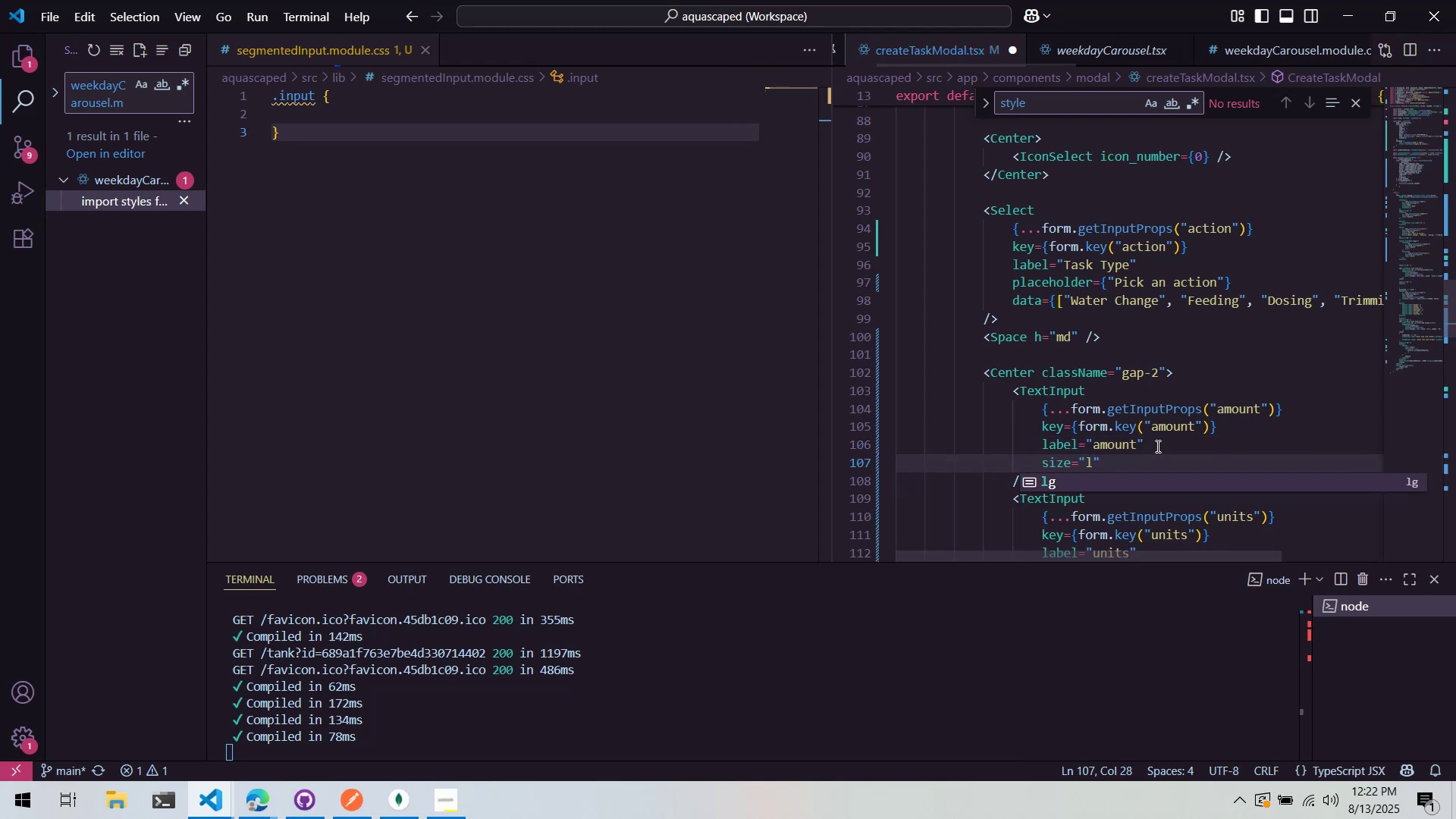 
left_click([1156, 446])
 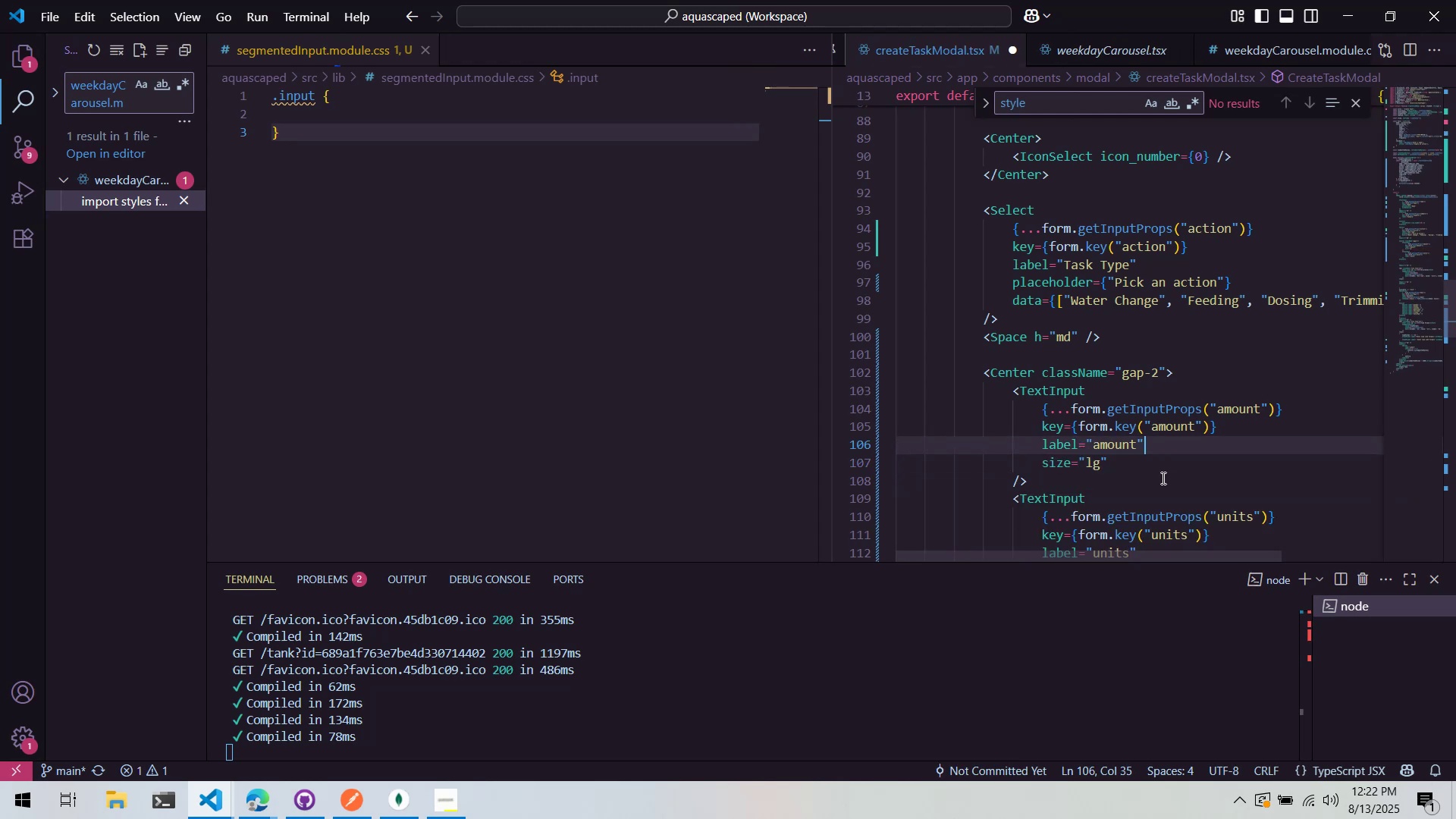 
scroll: coordinate [1163, 480], scroll_direction: down, amount: 2.0
 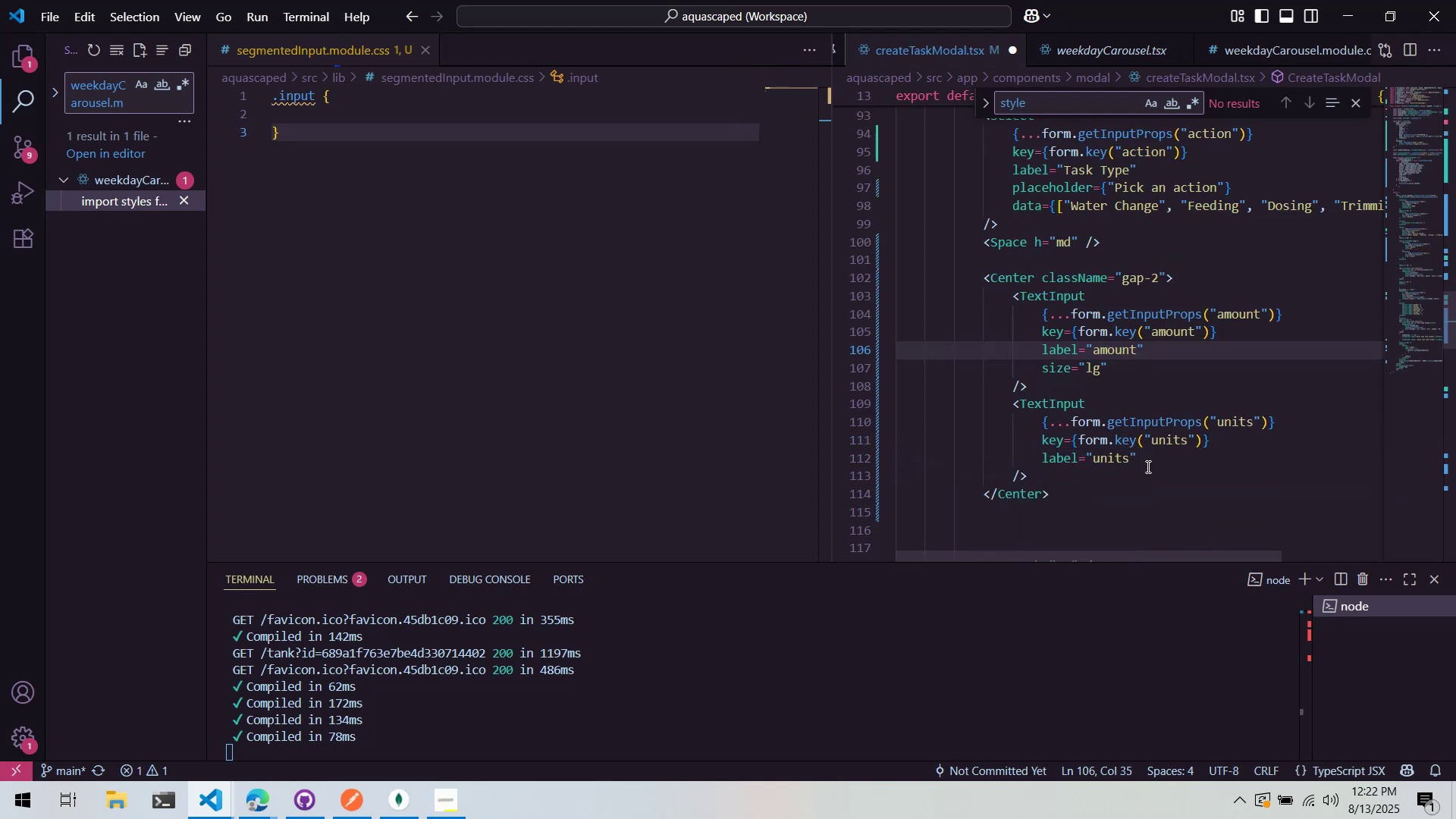 
key(Control+S)
 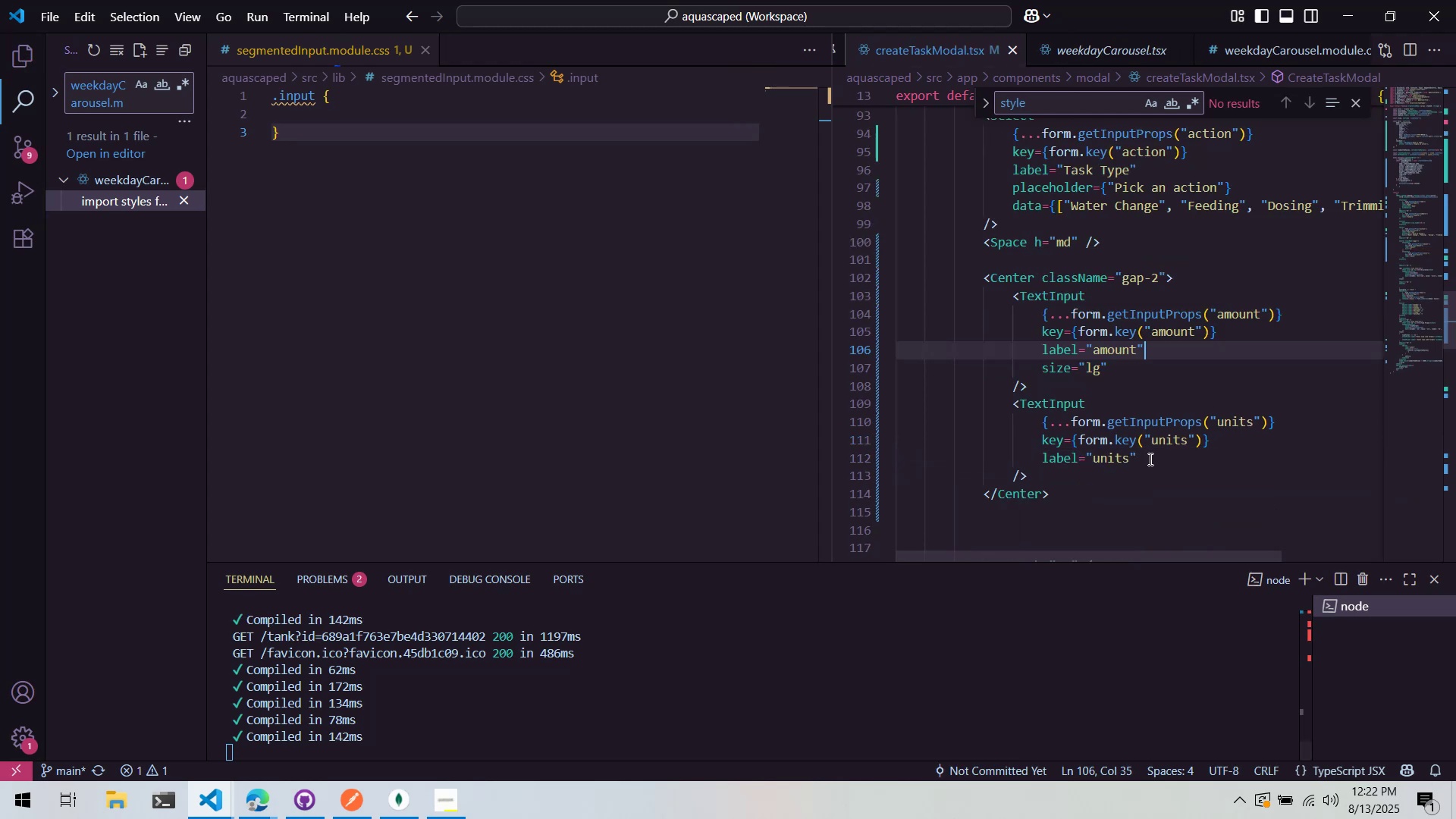 
left_click([1160, 458])
 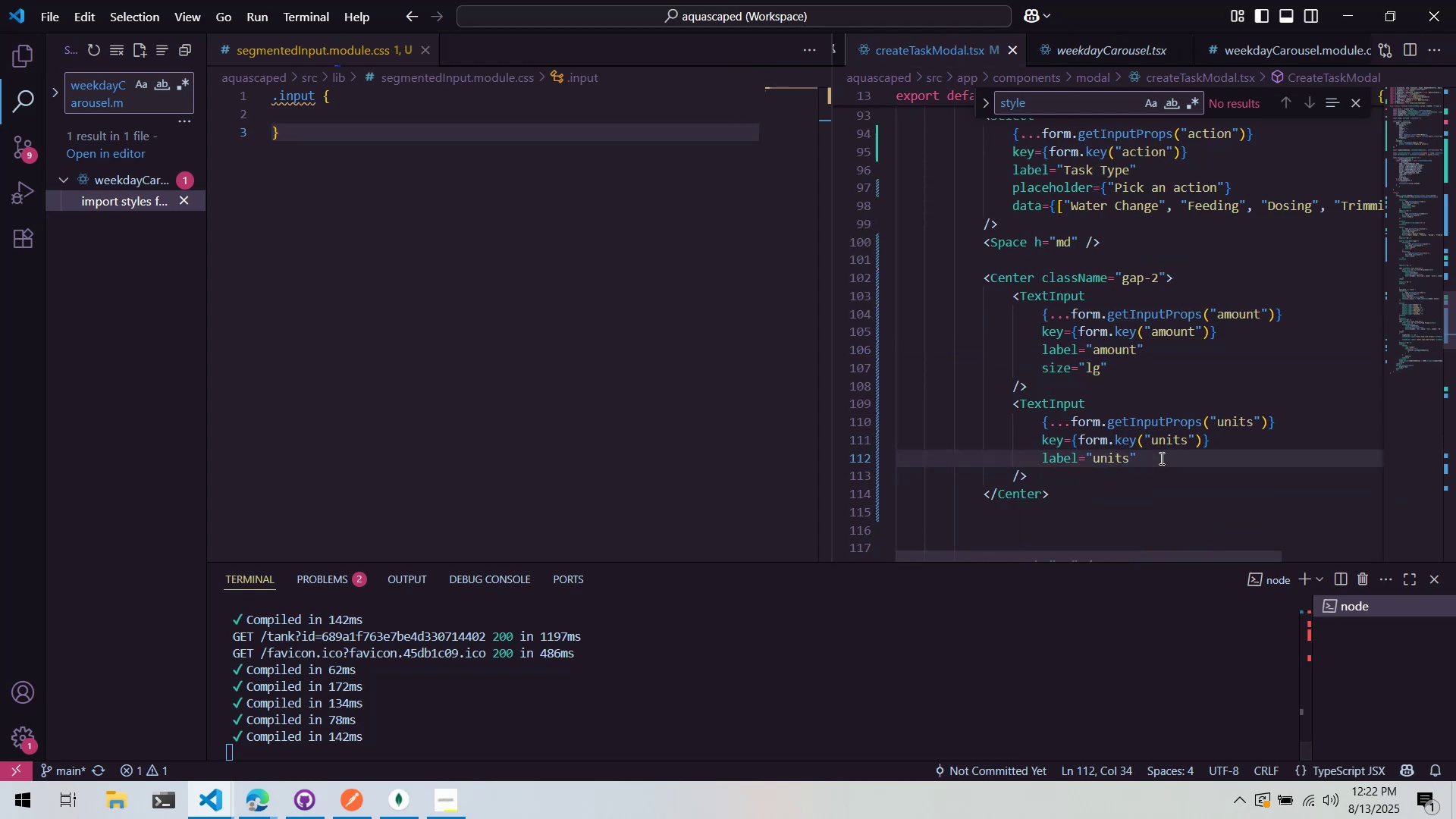 
key(Enter)
 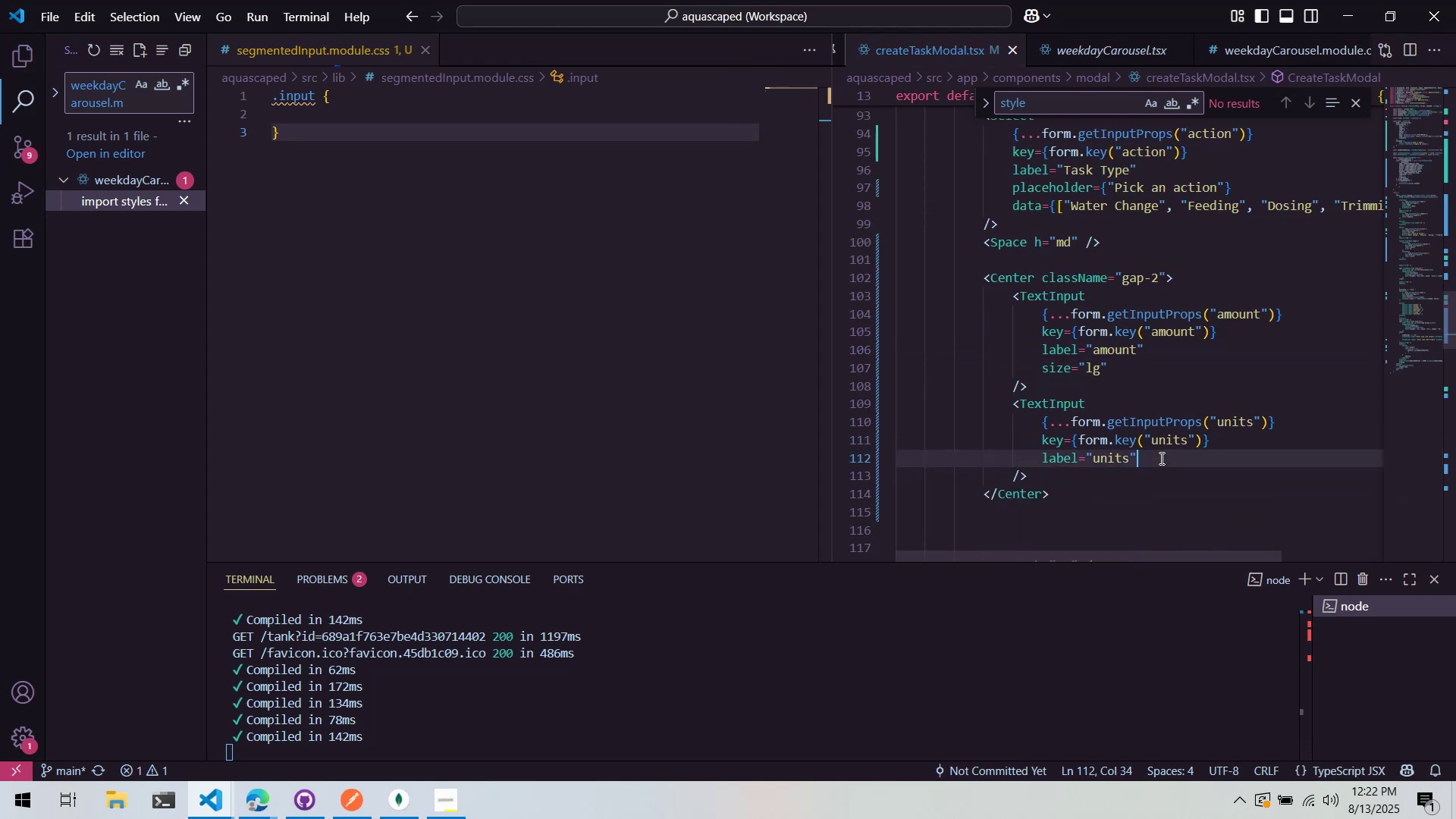 
type(size="lg)
 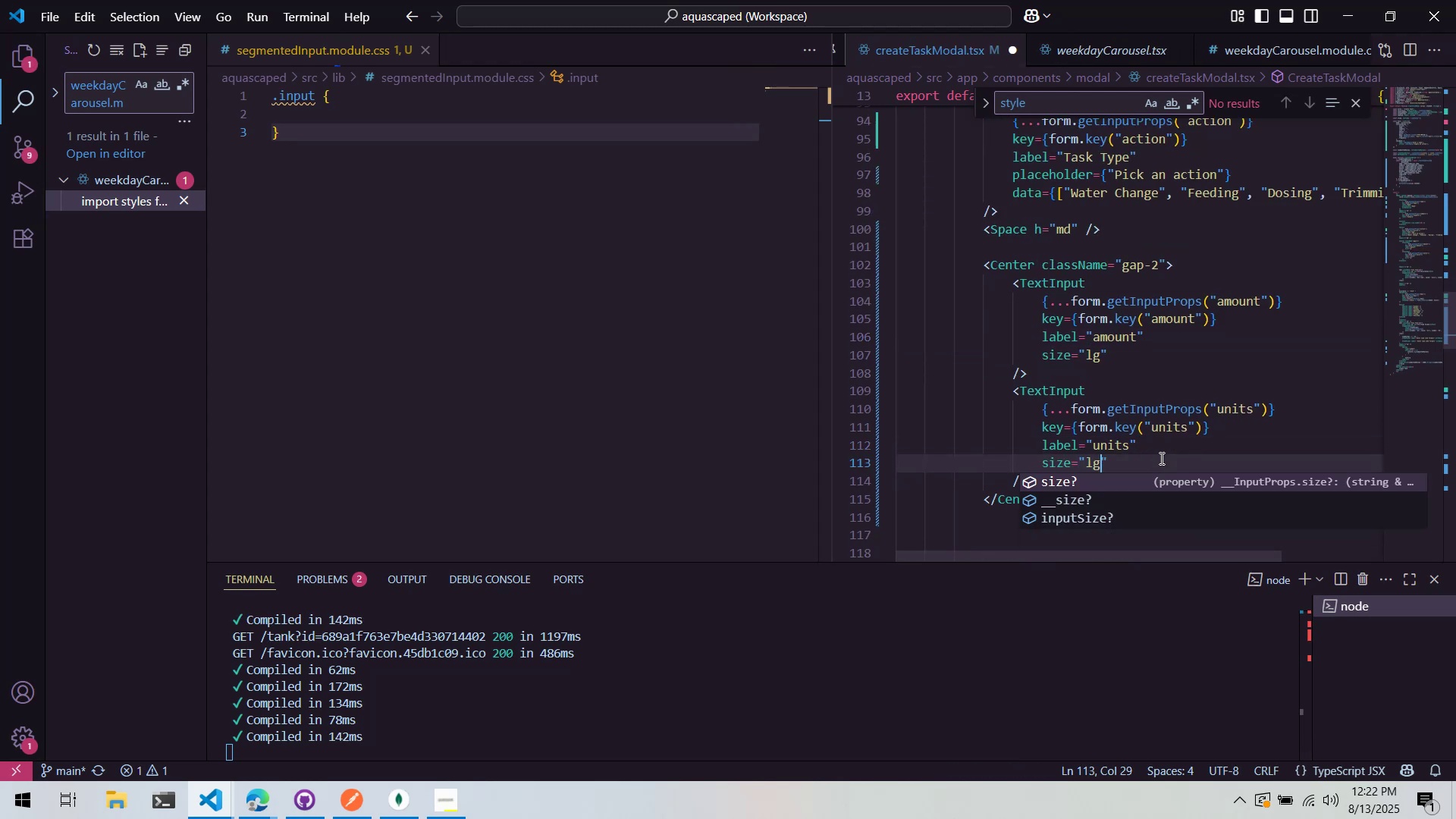 
key(Control+ControlLeft)
 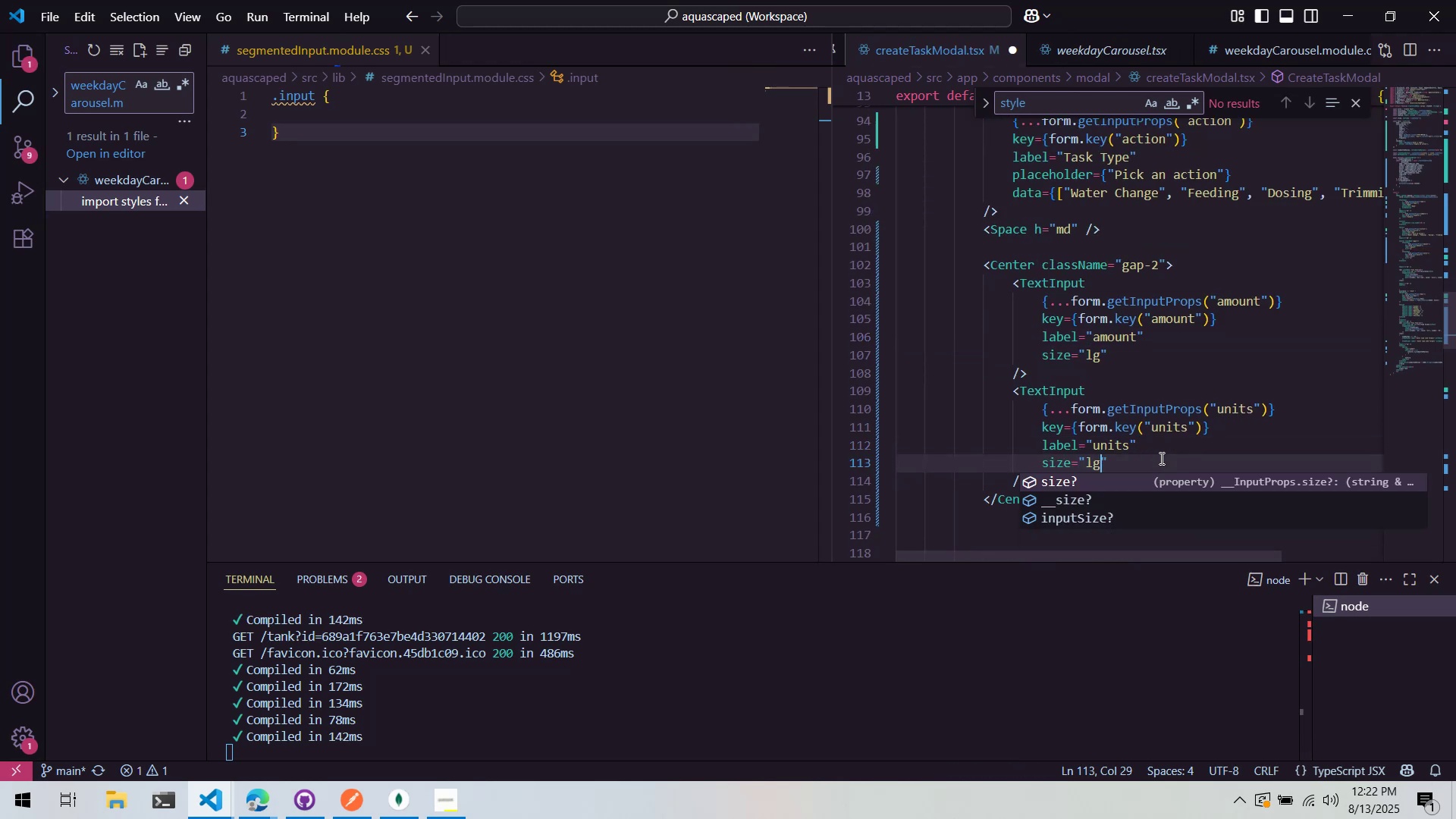 
key(Control+S)
 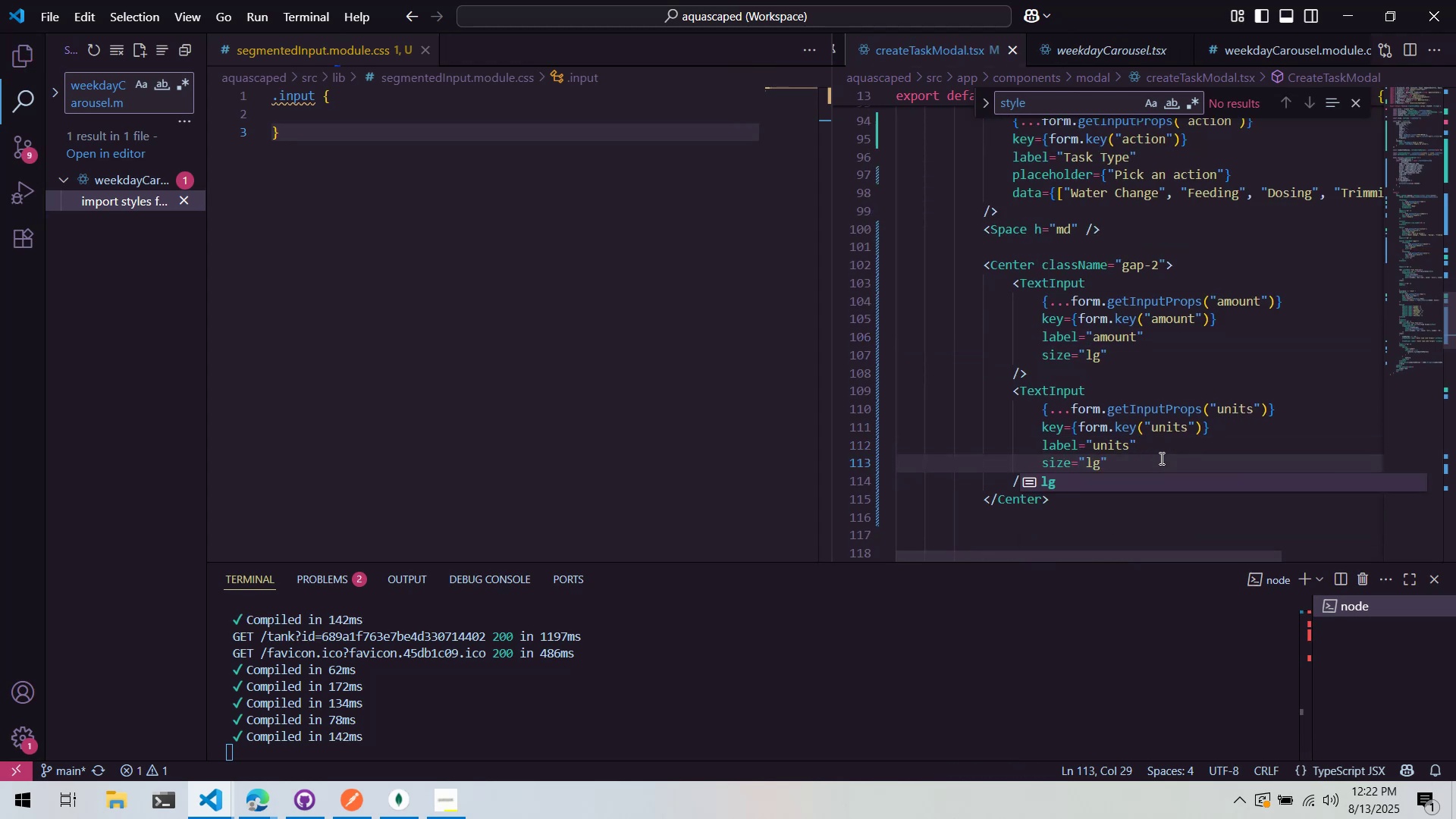 
key(Alt+AltLeft)
 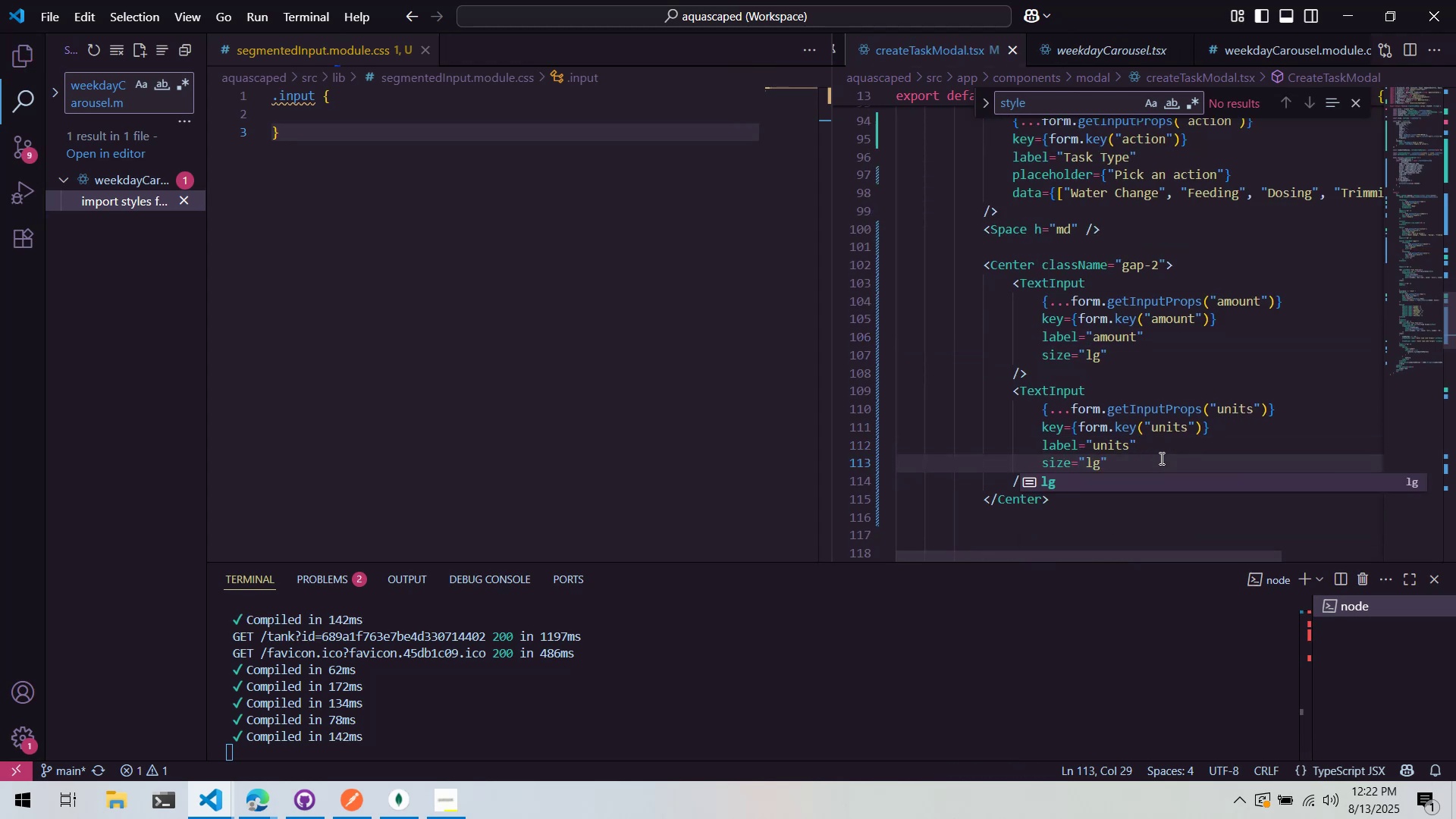 
key(Alt+Tab)
 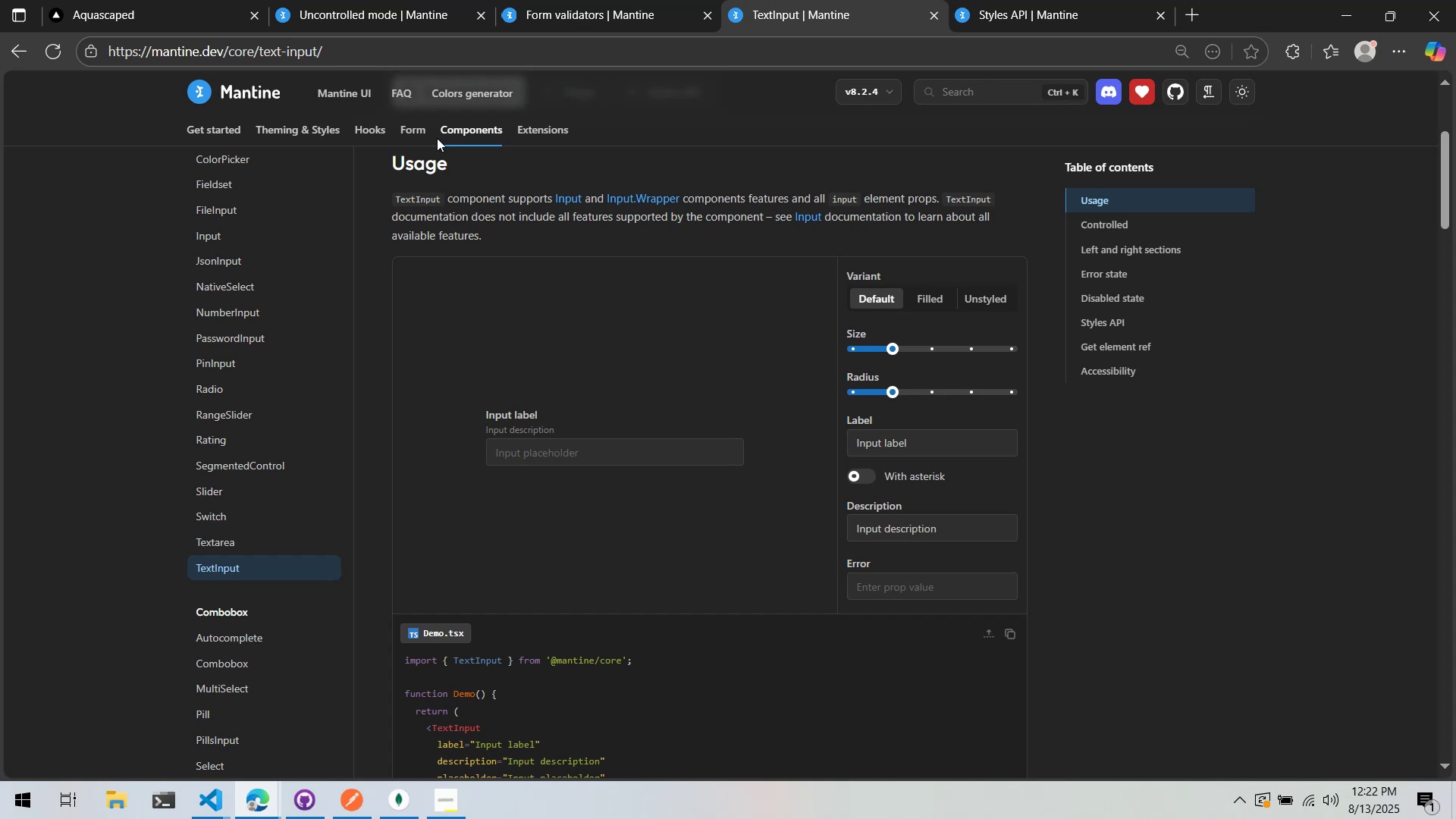 
left_click([191, 0])
 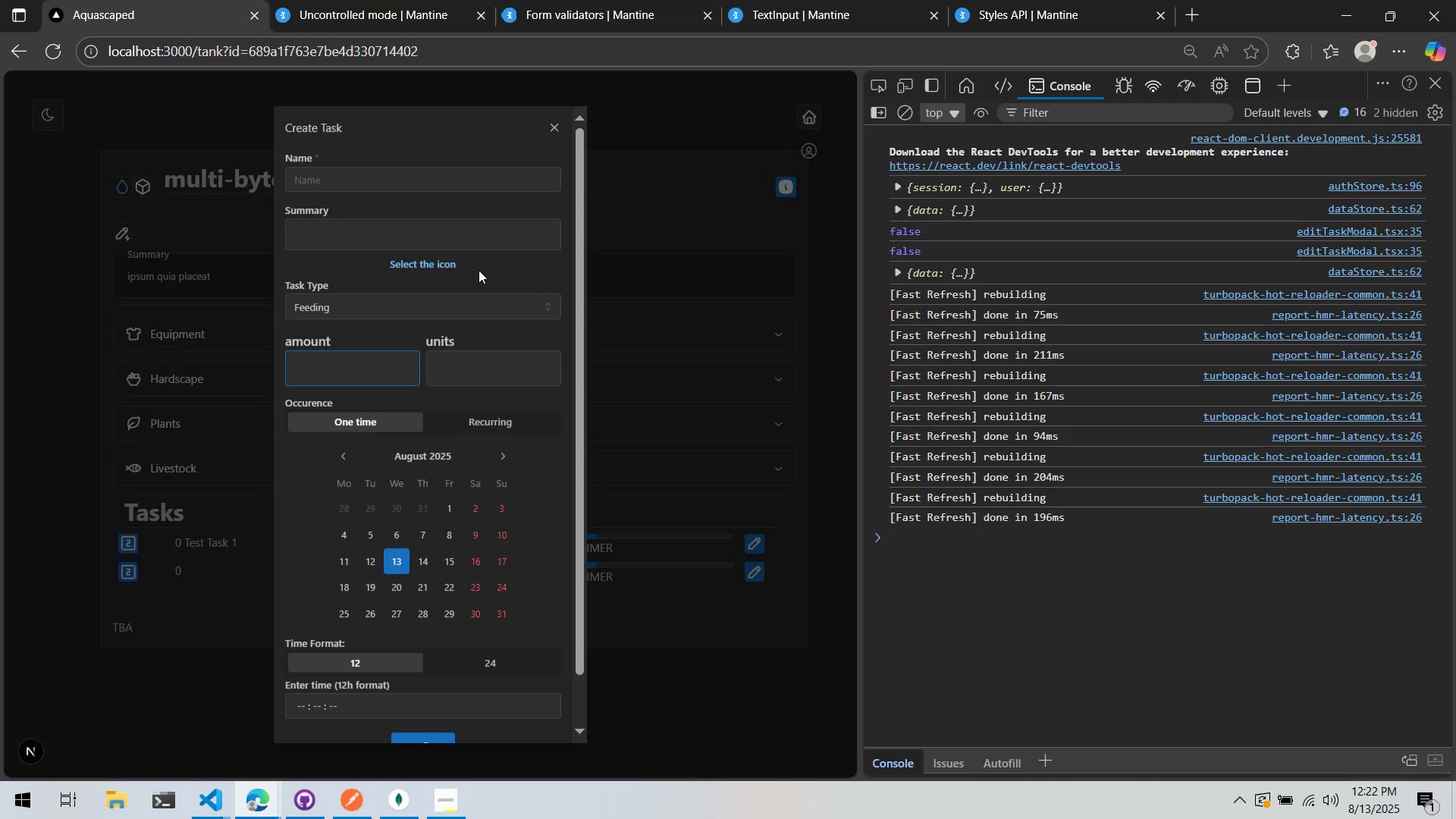 
left_click([526, 349])
 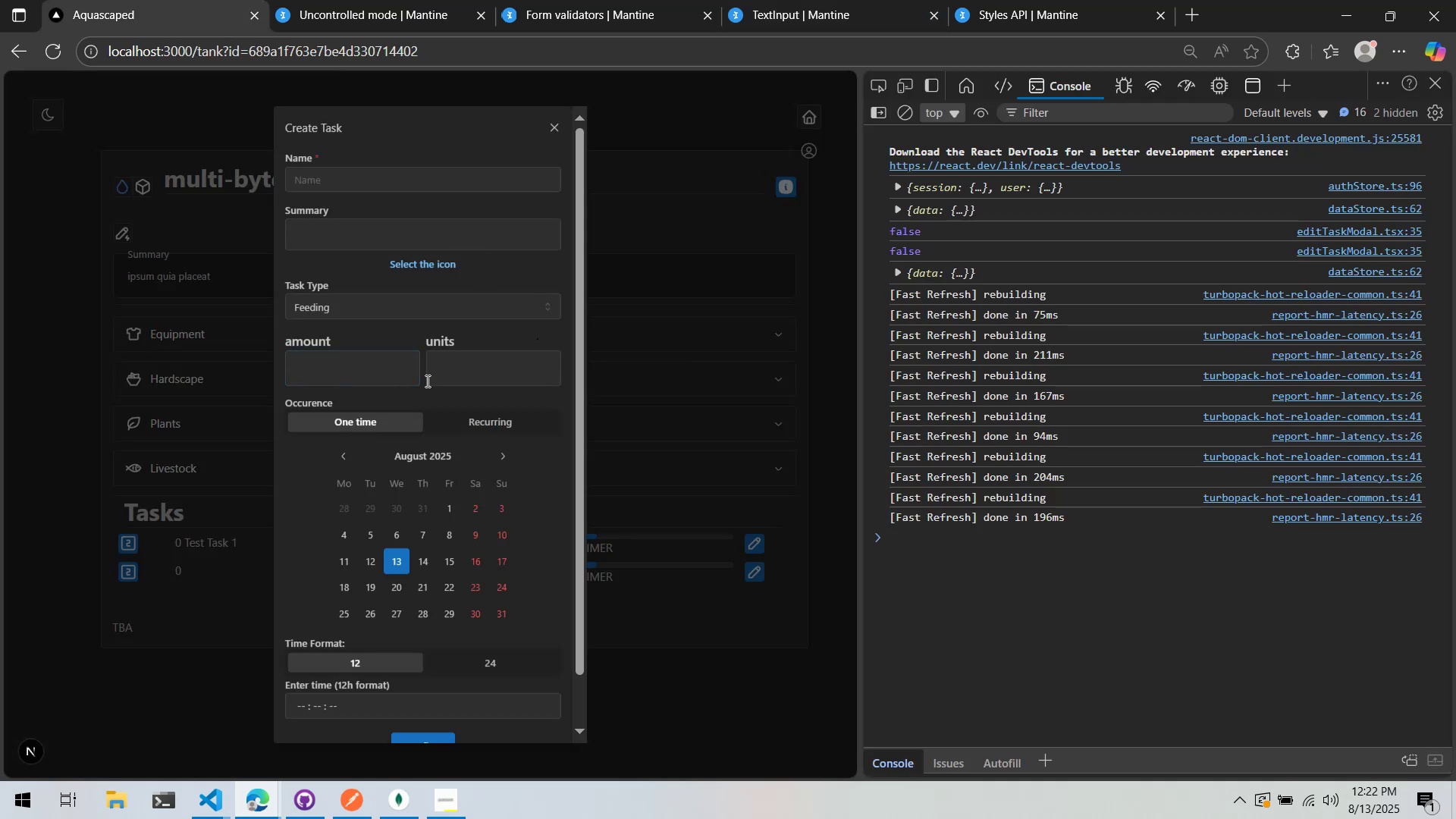 
scroll: coordinate [429, 378], scroll_direction: down, amount: 2.0
 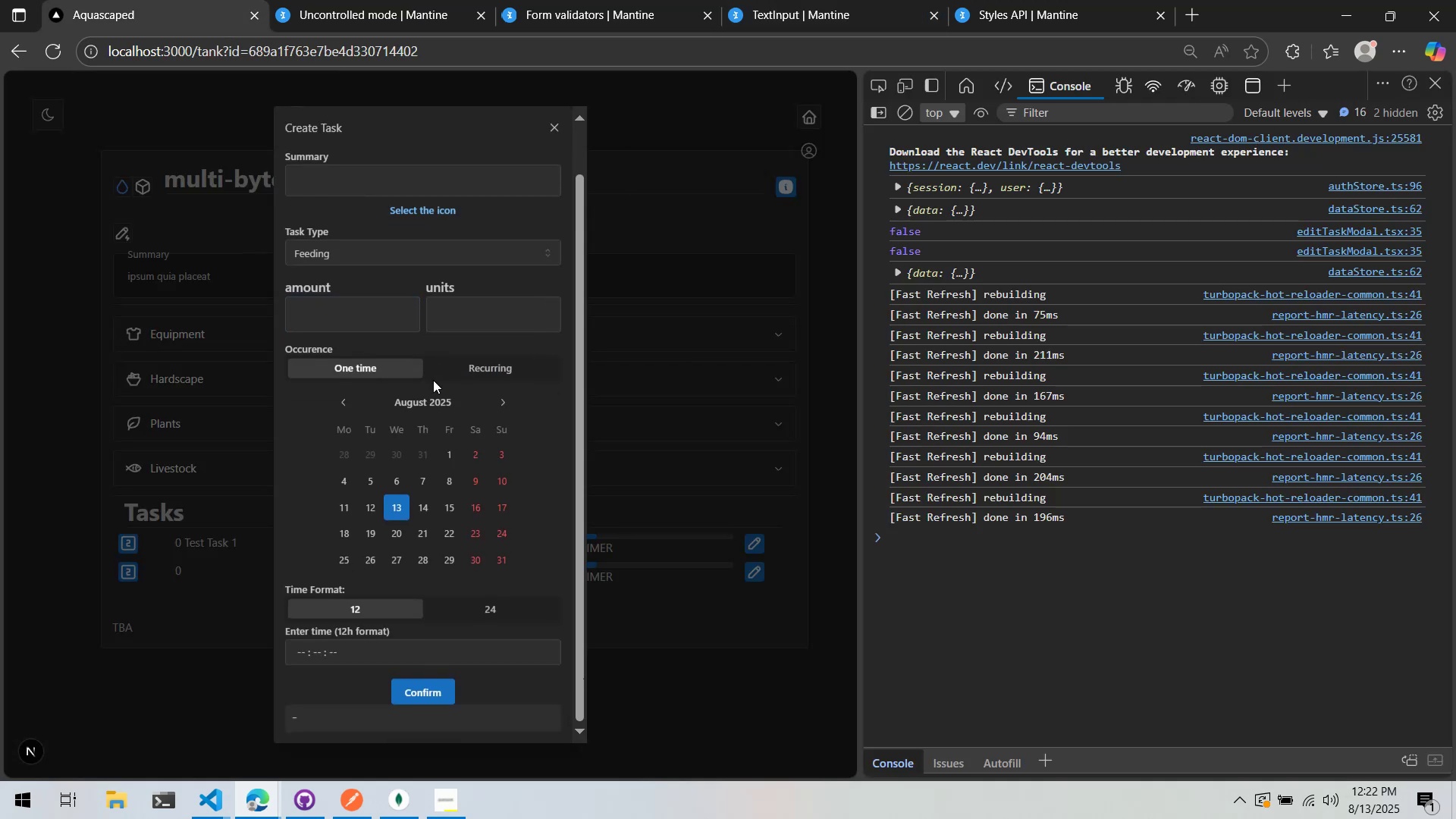 
double_click([400, 322])
 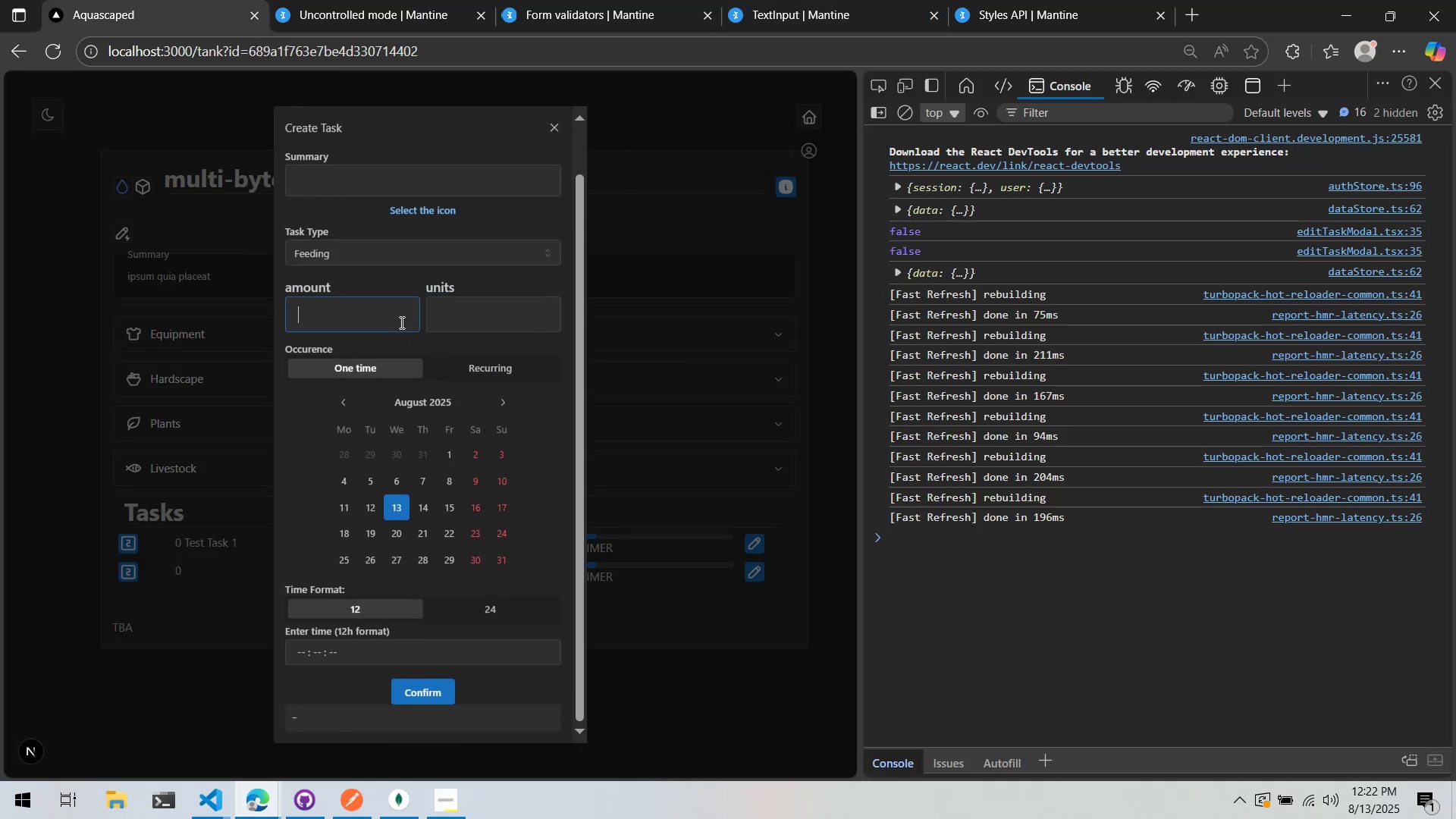 
type(123)
 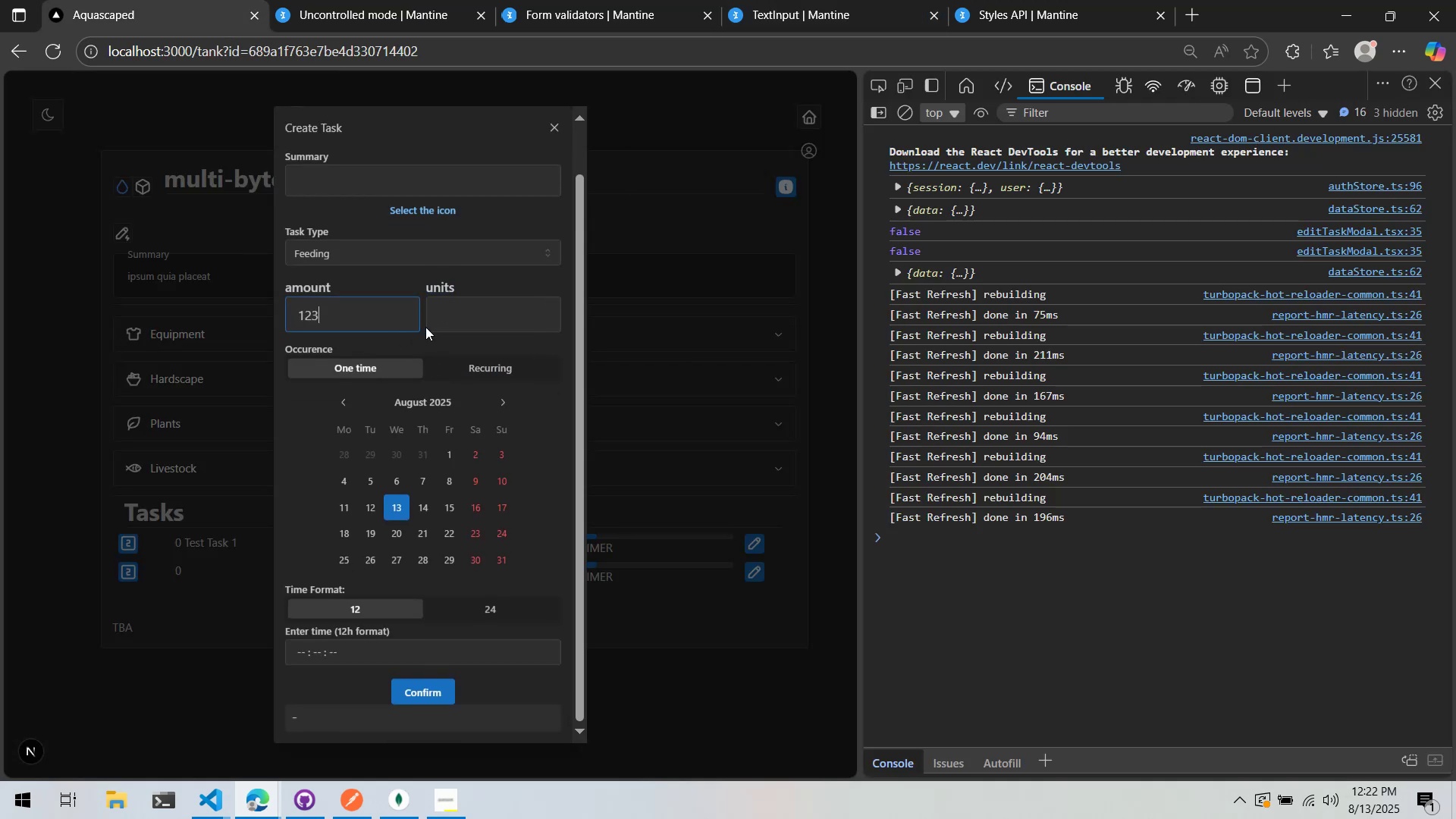 
left_click([425, 327])
 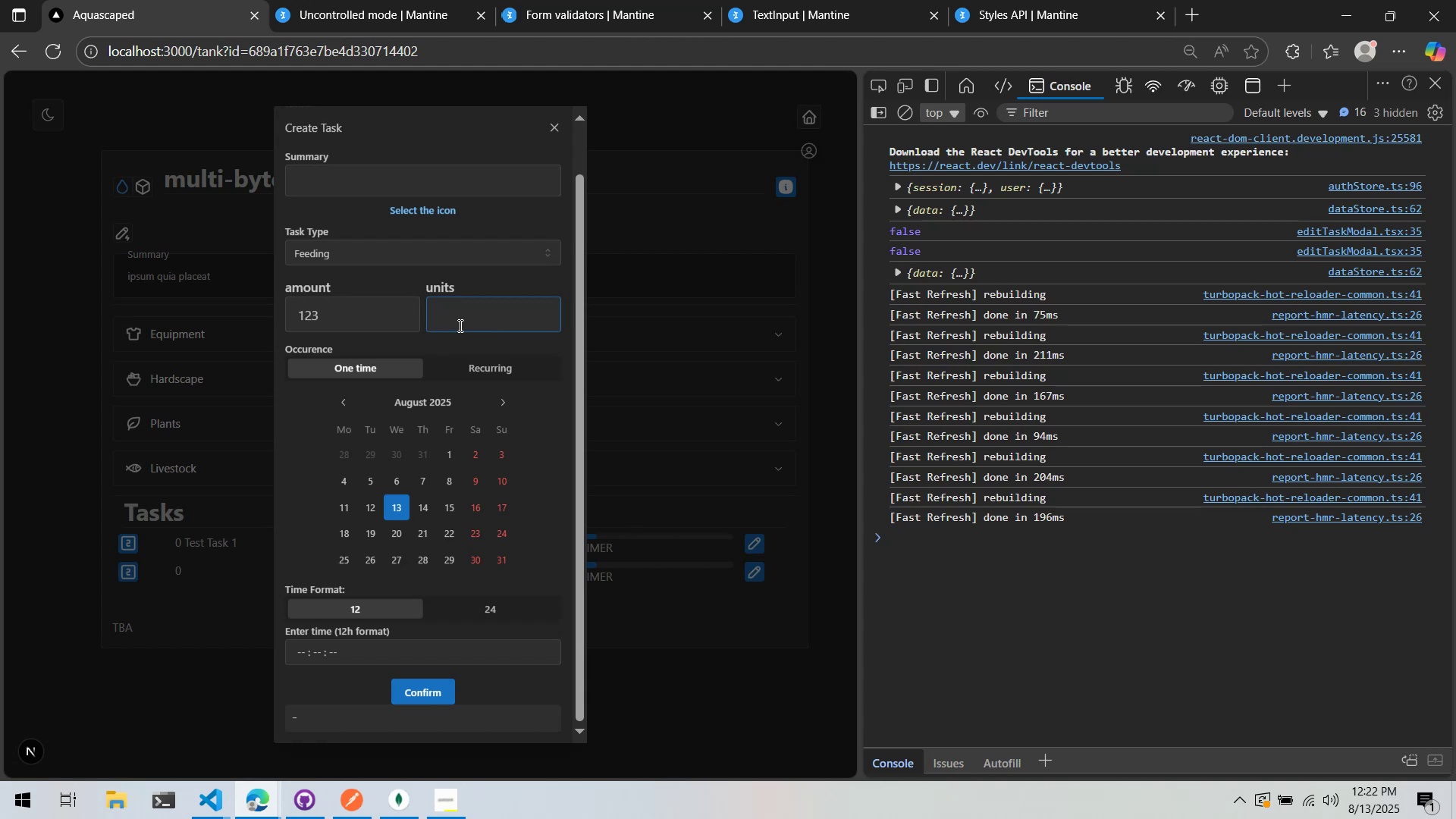 
key(Shift+5)
 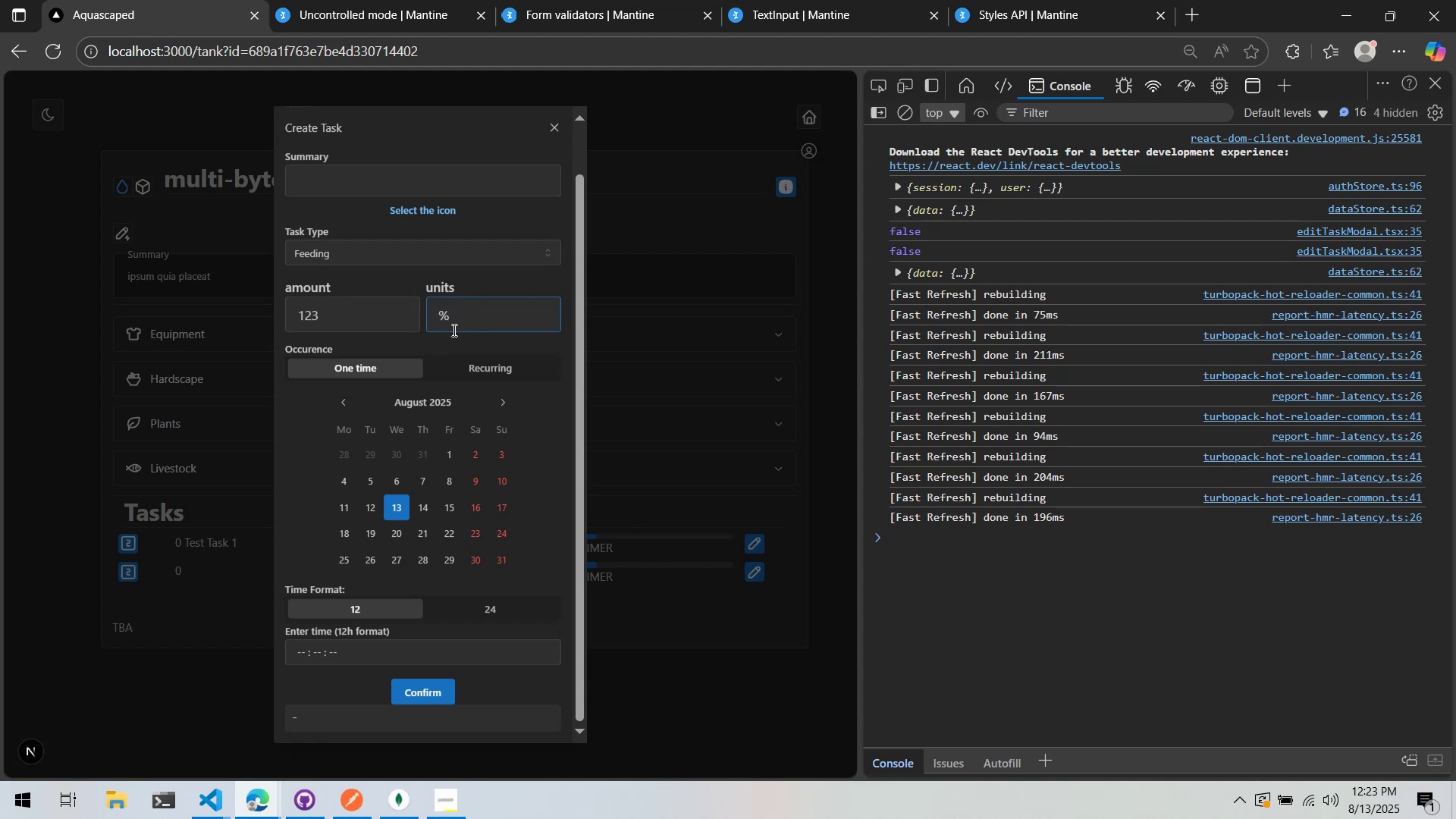 
left_click([459, 340])
 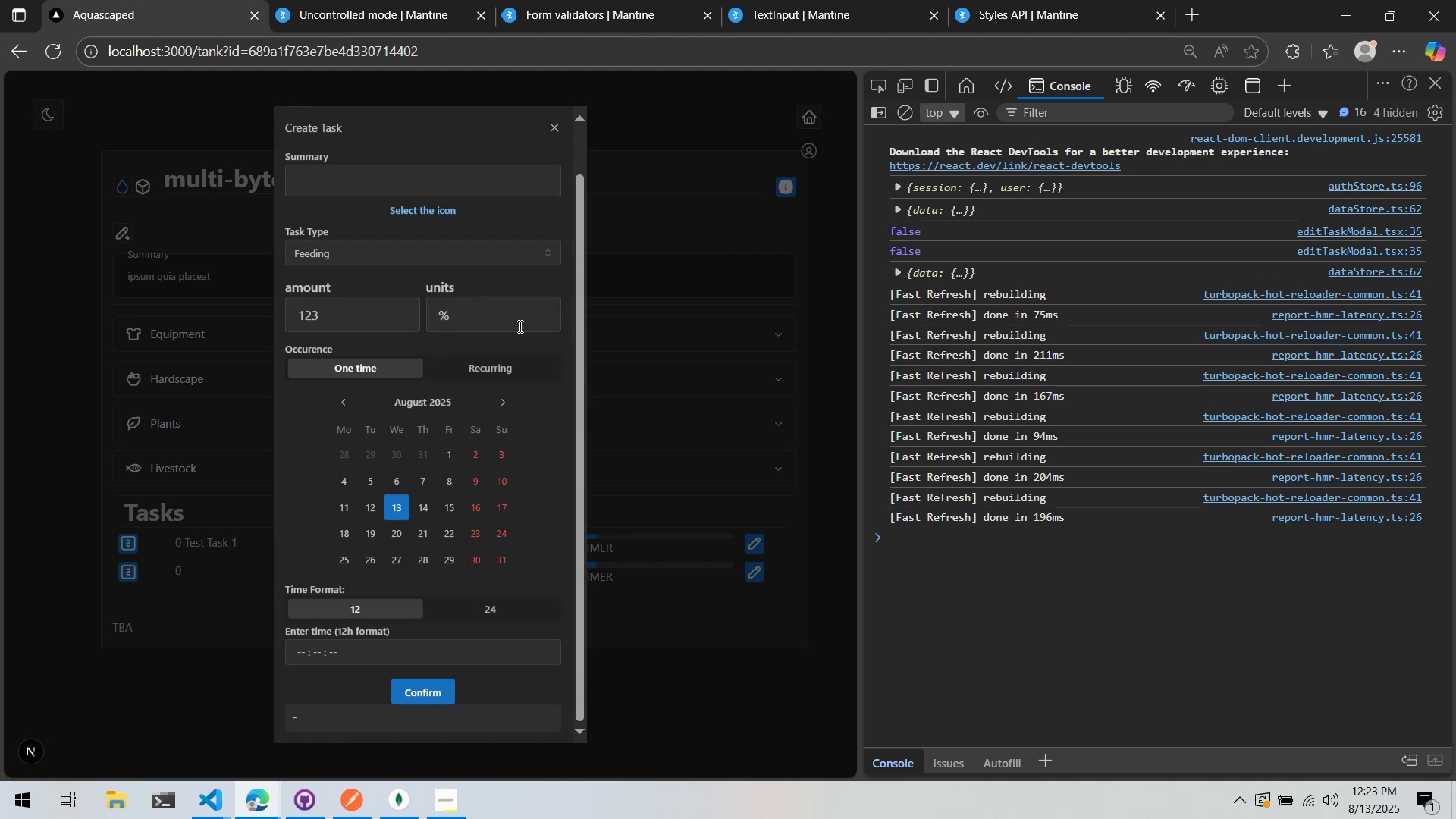 
wait(8.04)
 